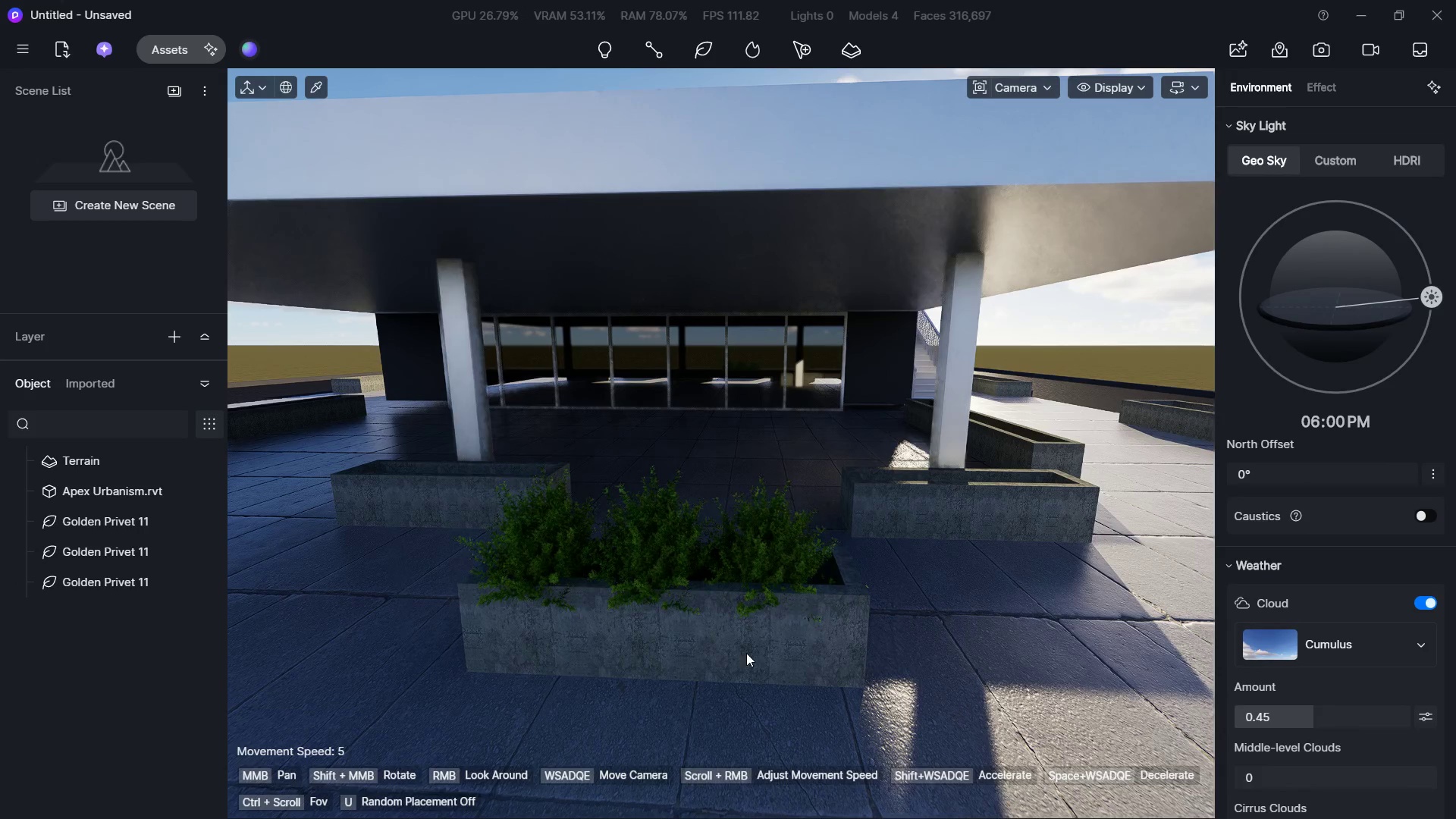 
hold_key(key=S, duration=0.36)
 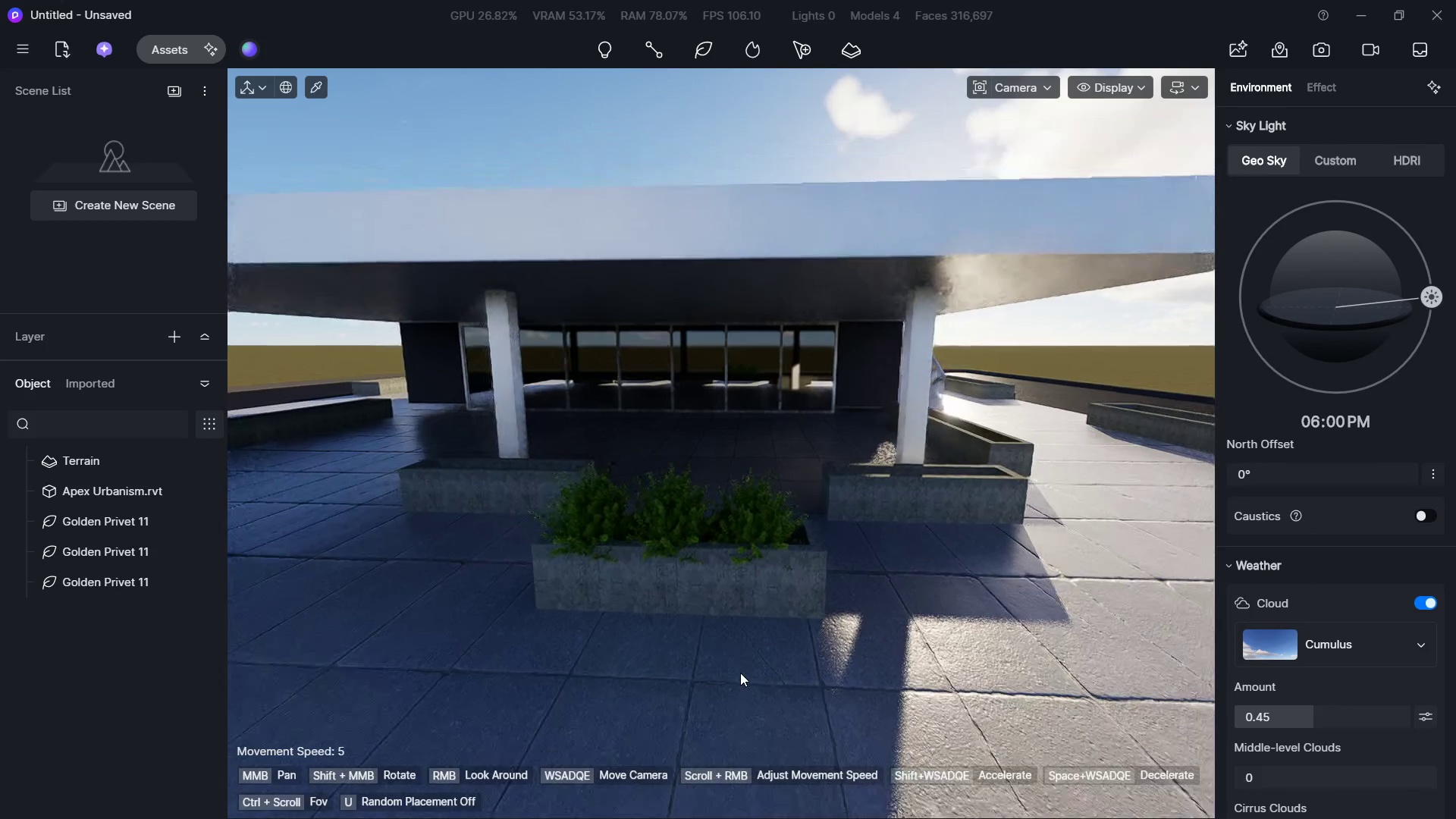 
right_click([740, 673])
 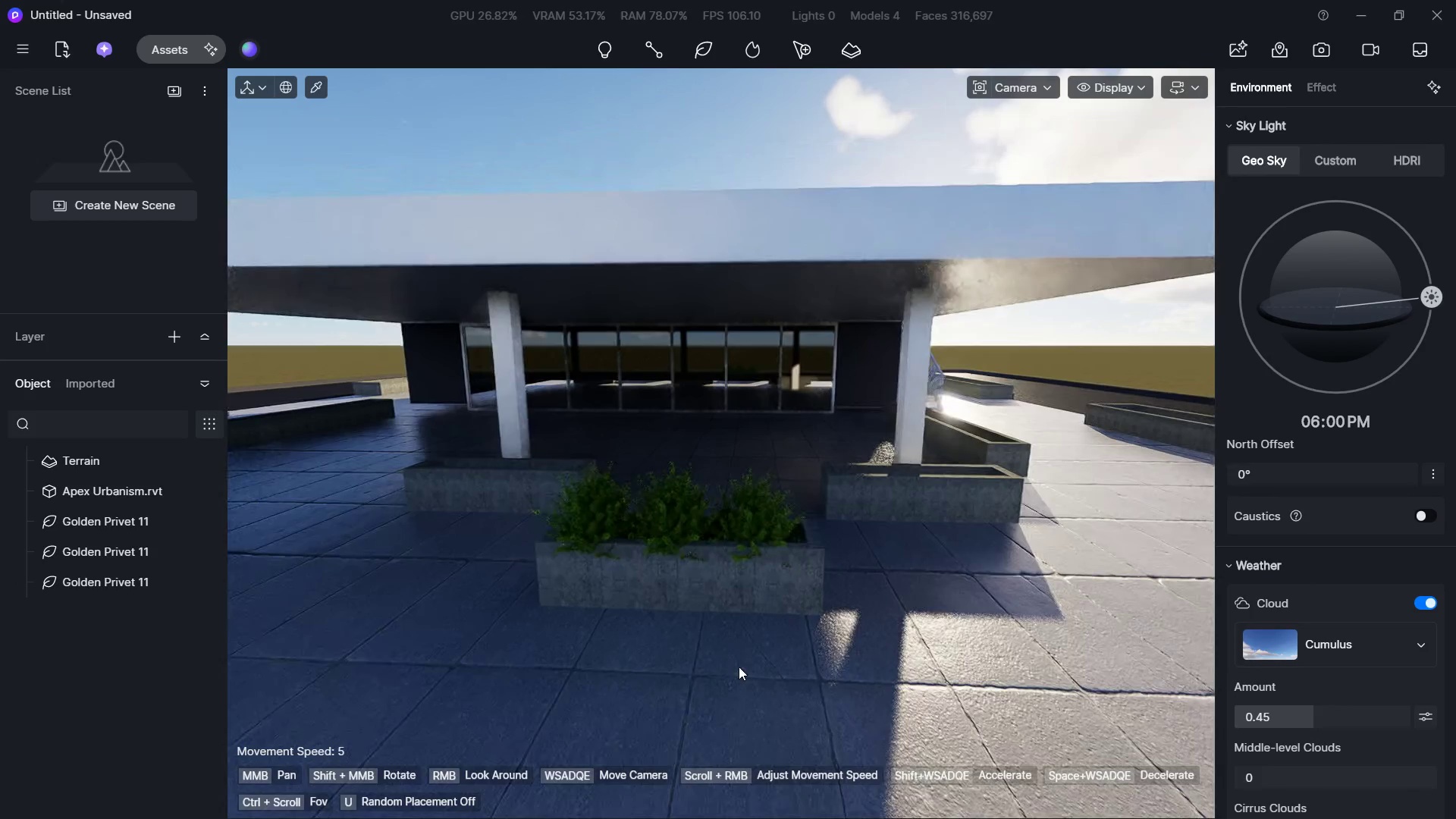 
key(Control+ControlLeft)
 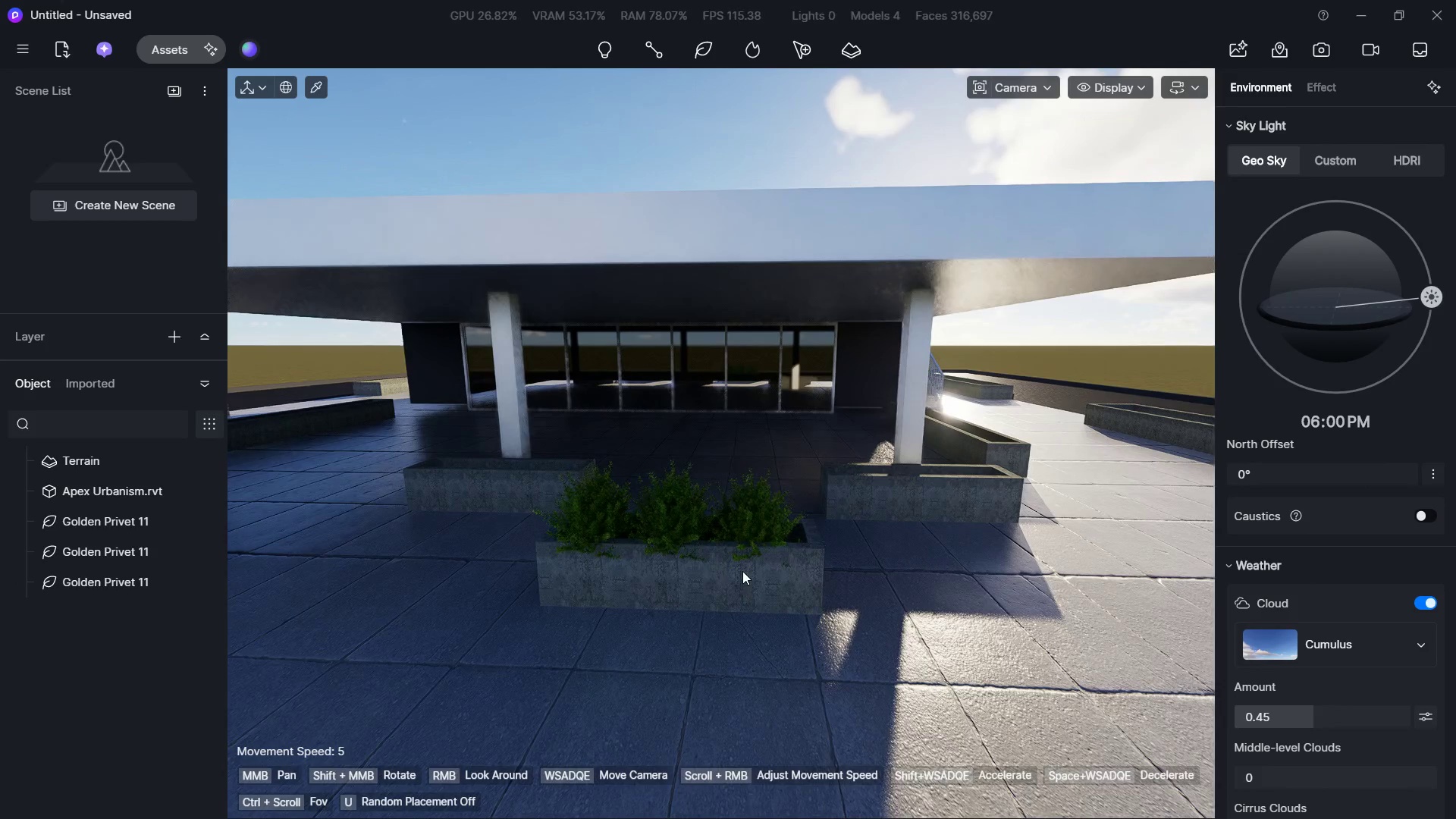 
key(Control+Z)
 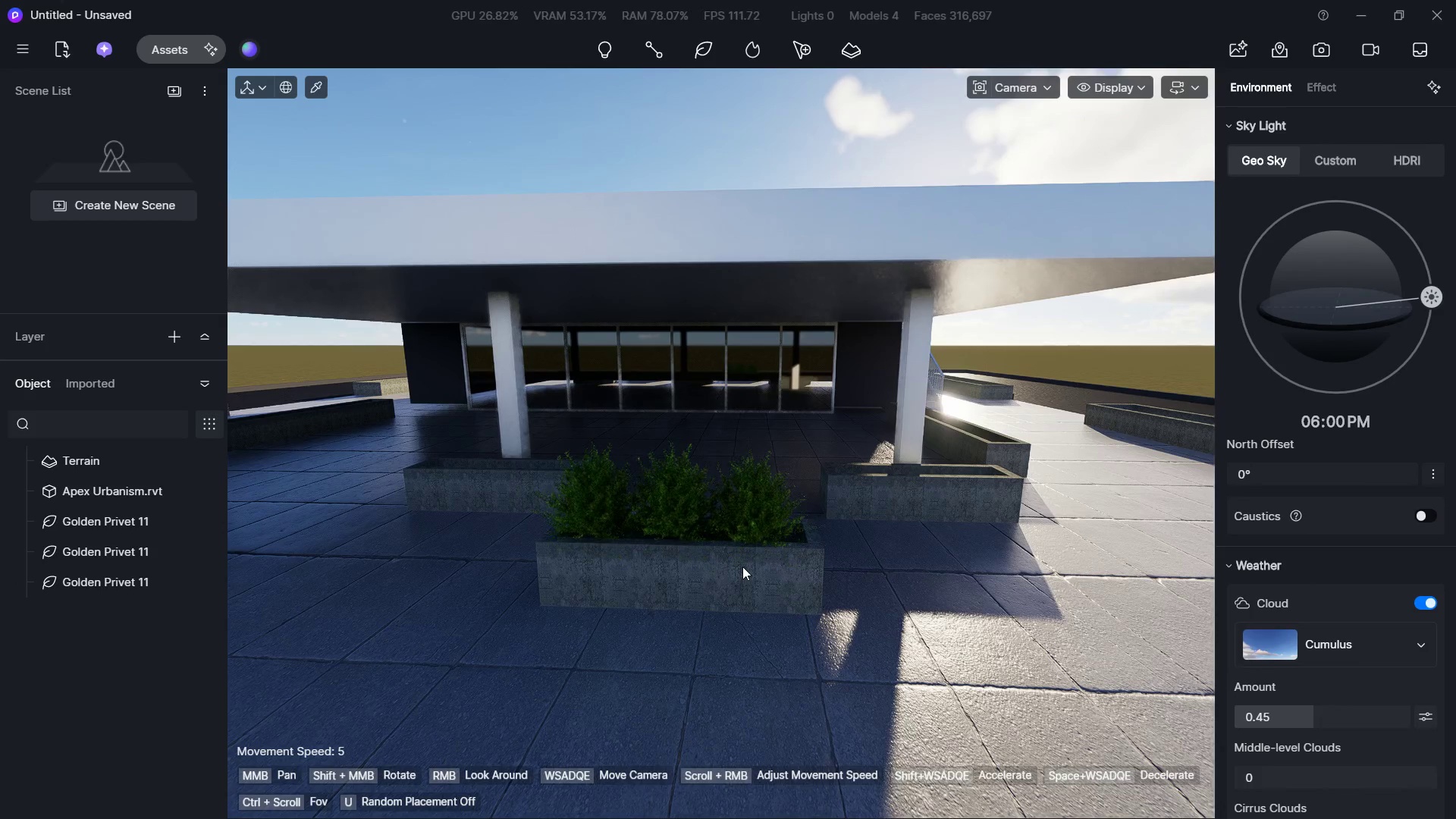 
type(ds)
 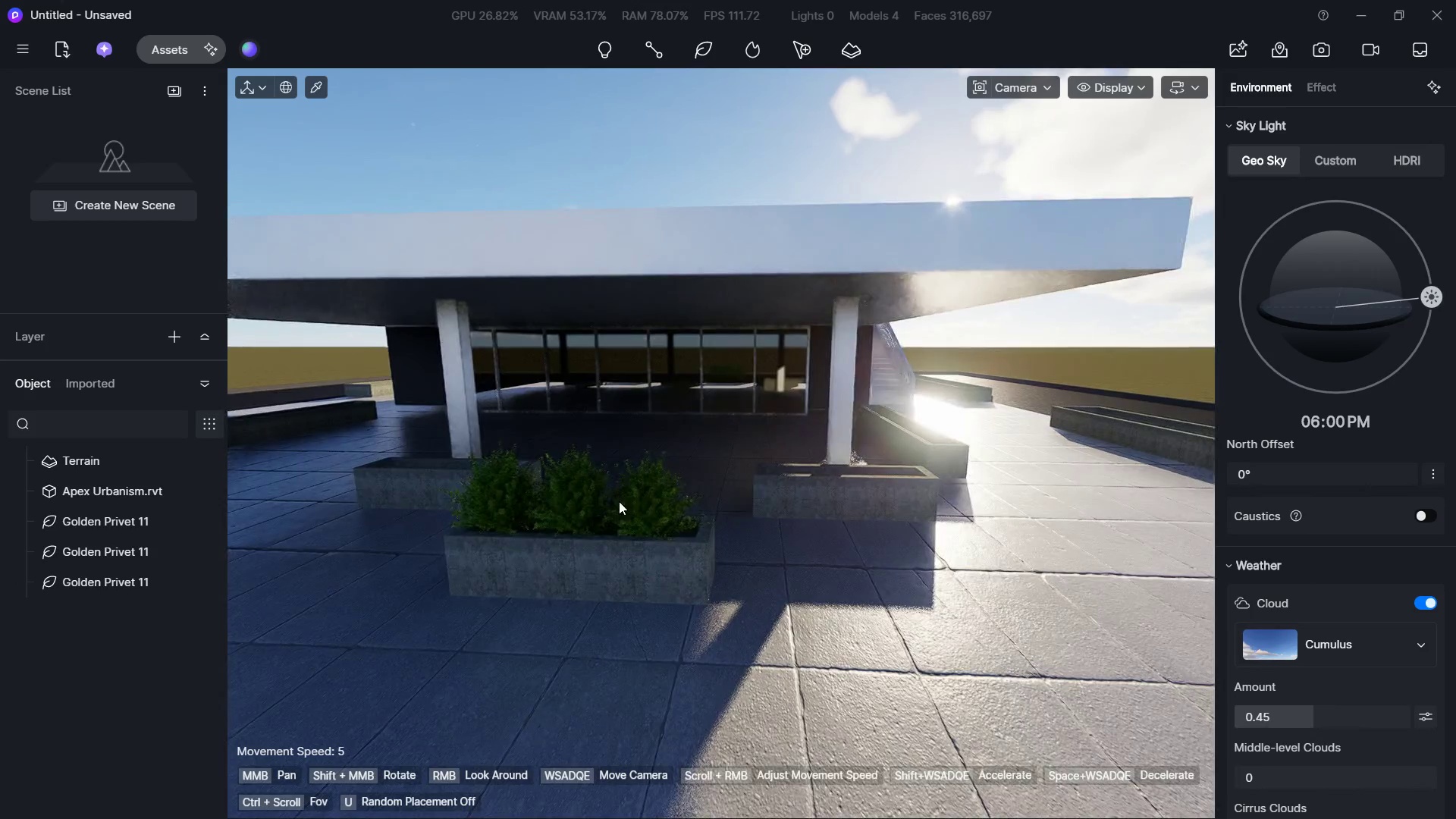 
left_click([642, 496])
 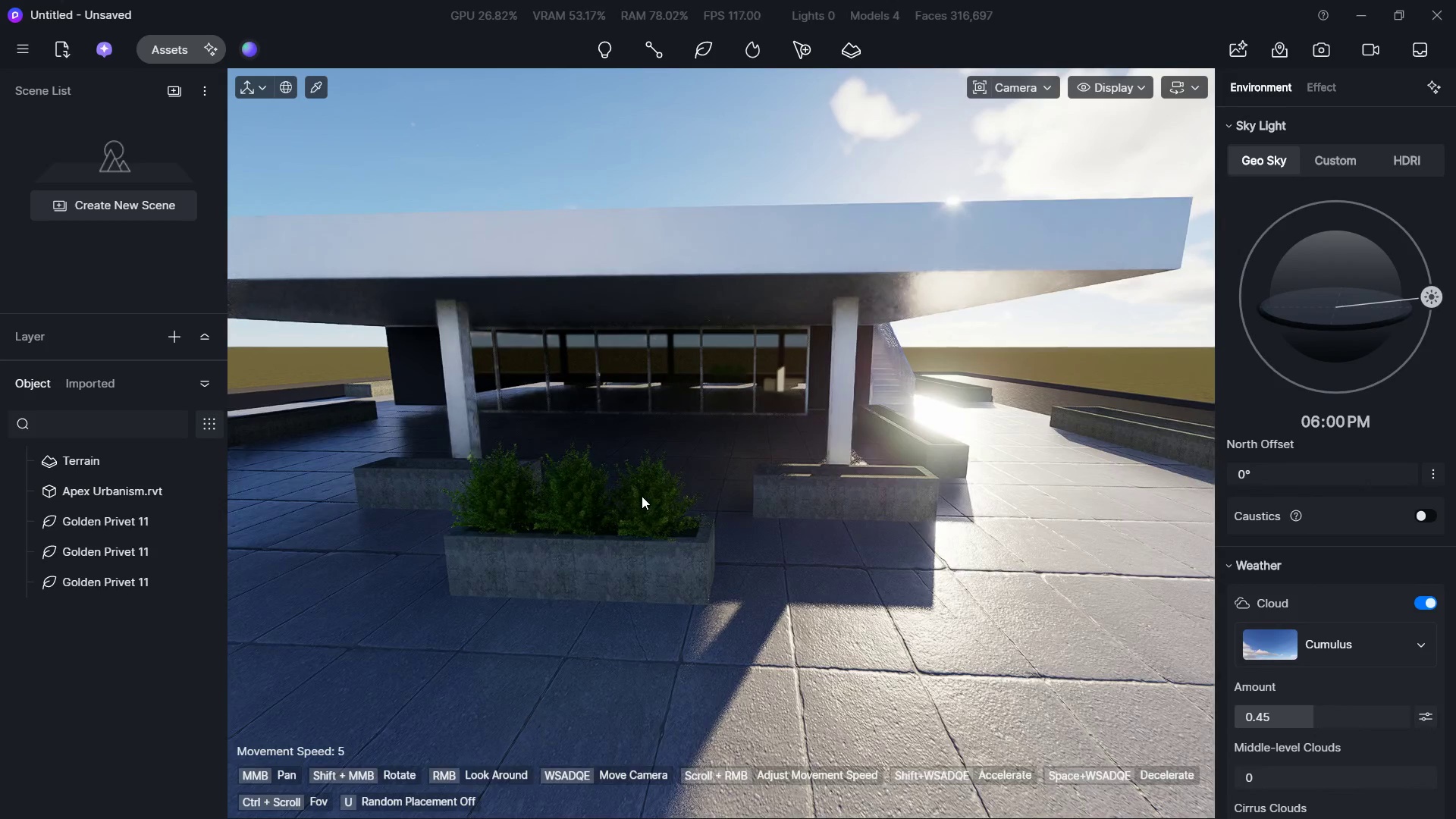 
hold_key(key=ControlLeft, duration=1.09)
left_click([568, 497])
 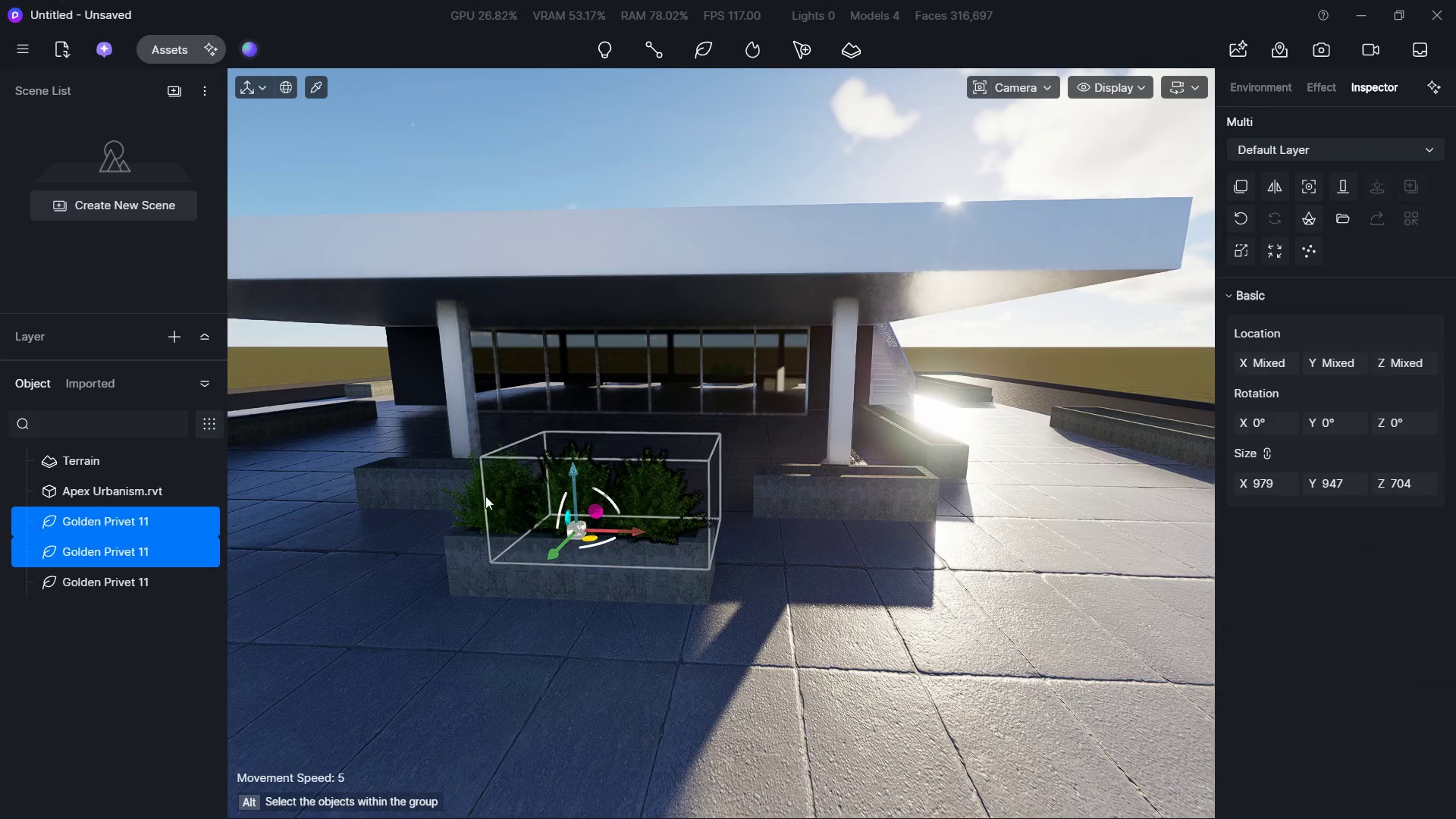 
left_click([483, 496])
 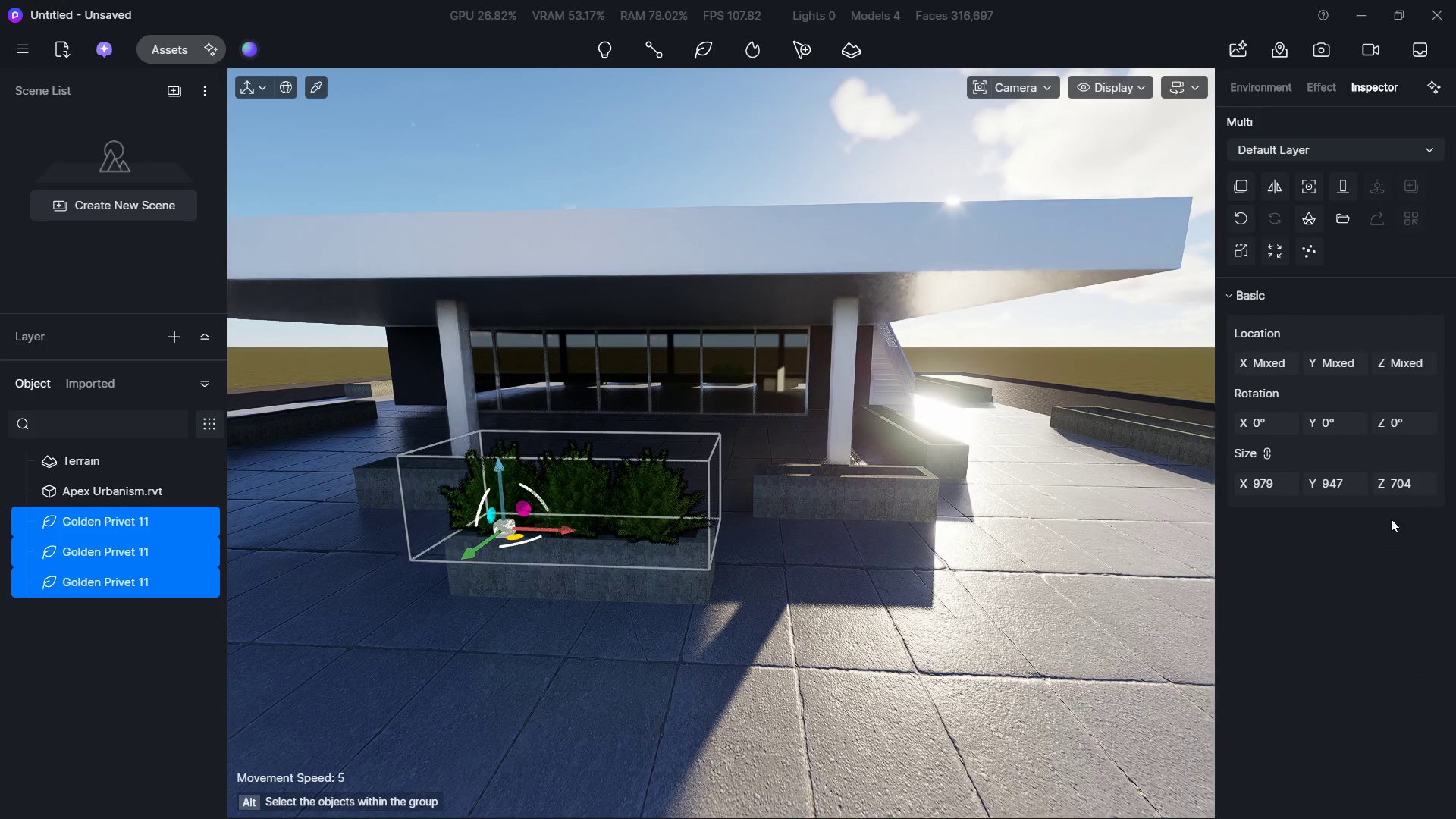 
hold_key(key=ShiftLeft, duration=3.22)
 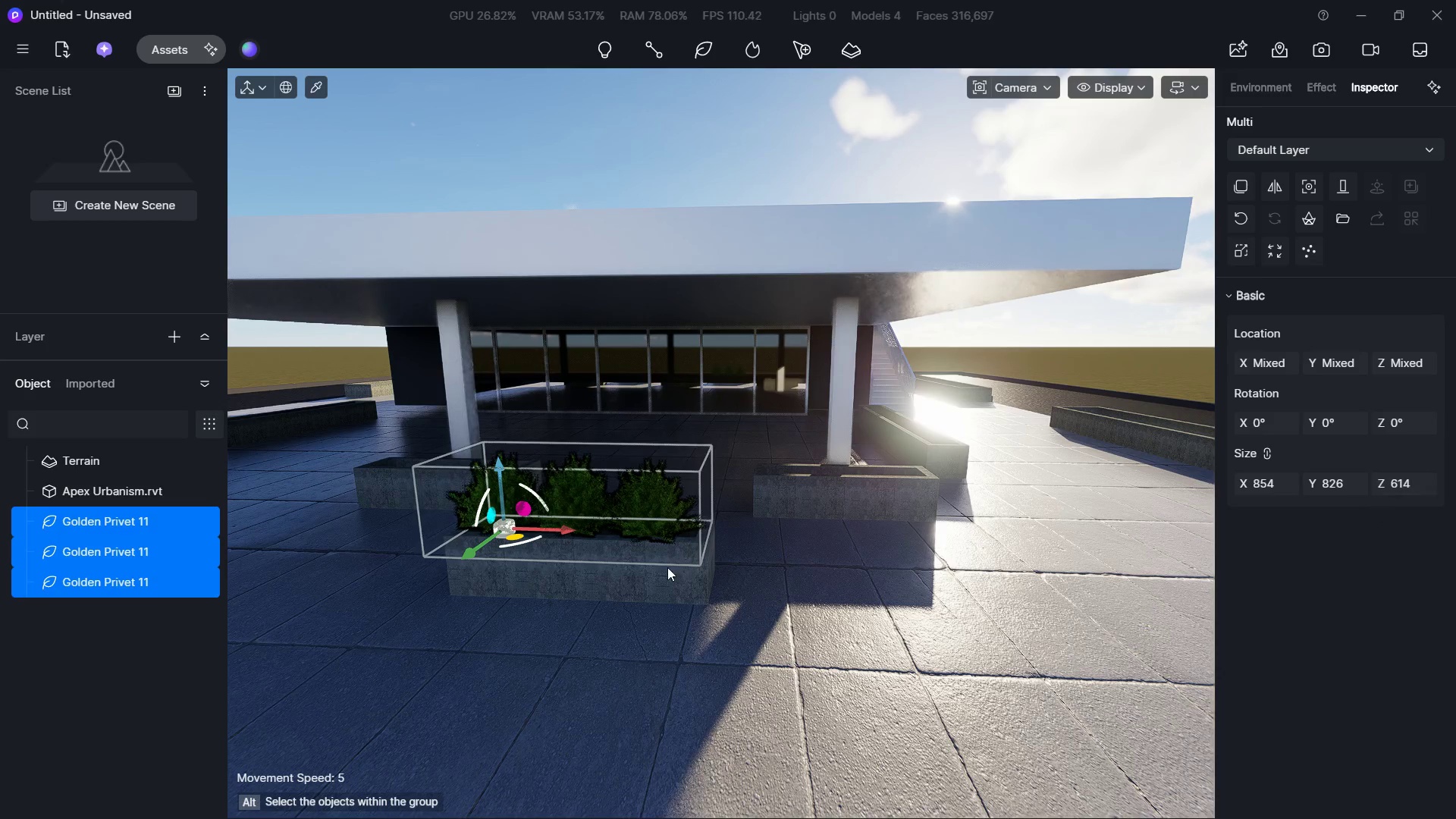 
hold_key(key=W, duration=0.98)
 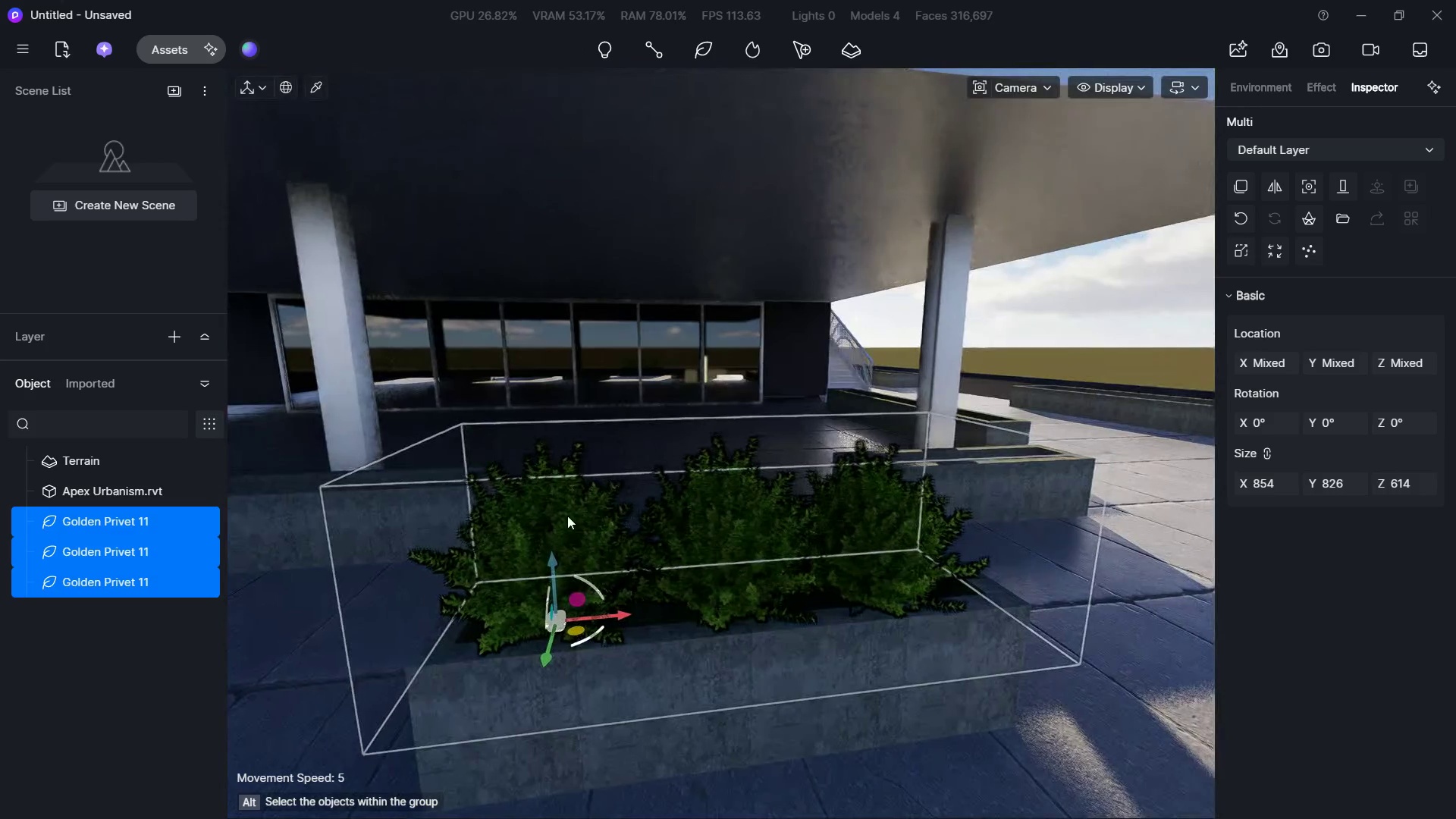 
hold_key(key=A, duration=0.61)
 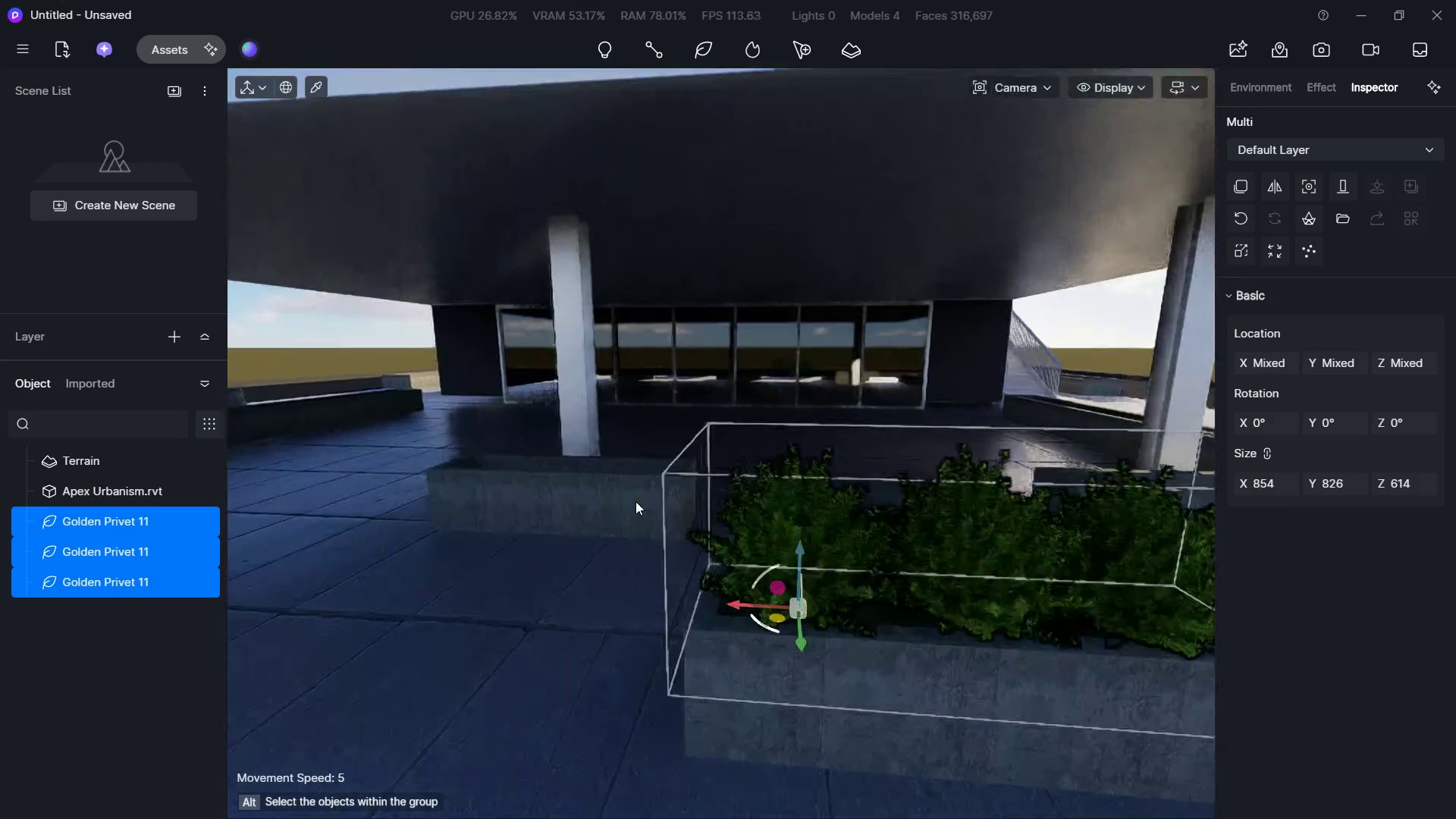 
key(D)
 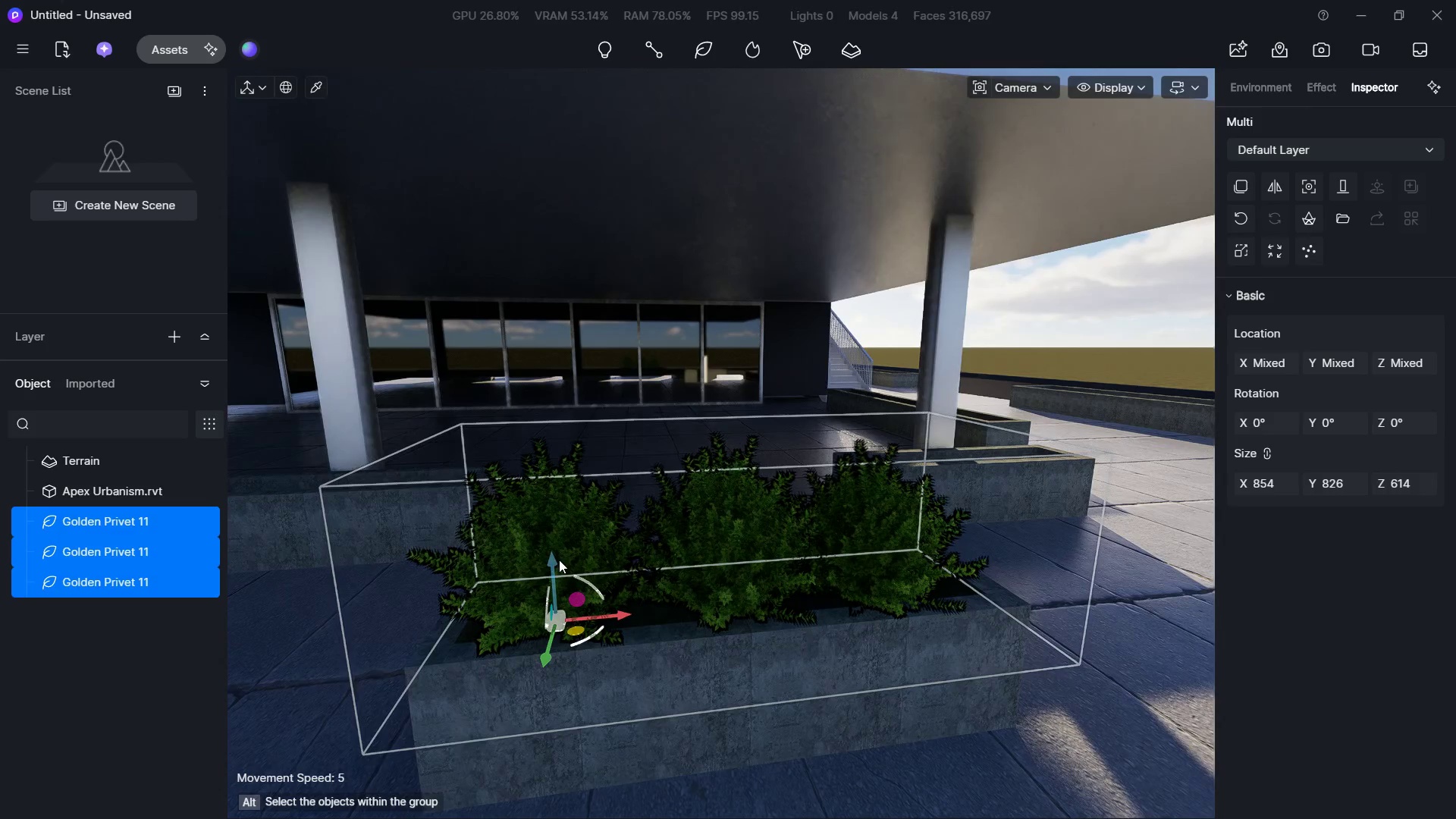 
left_click_drag(start_coordinate=[554, 558], to_coordinate=[548, 584])
 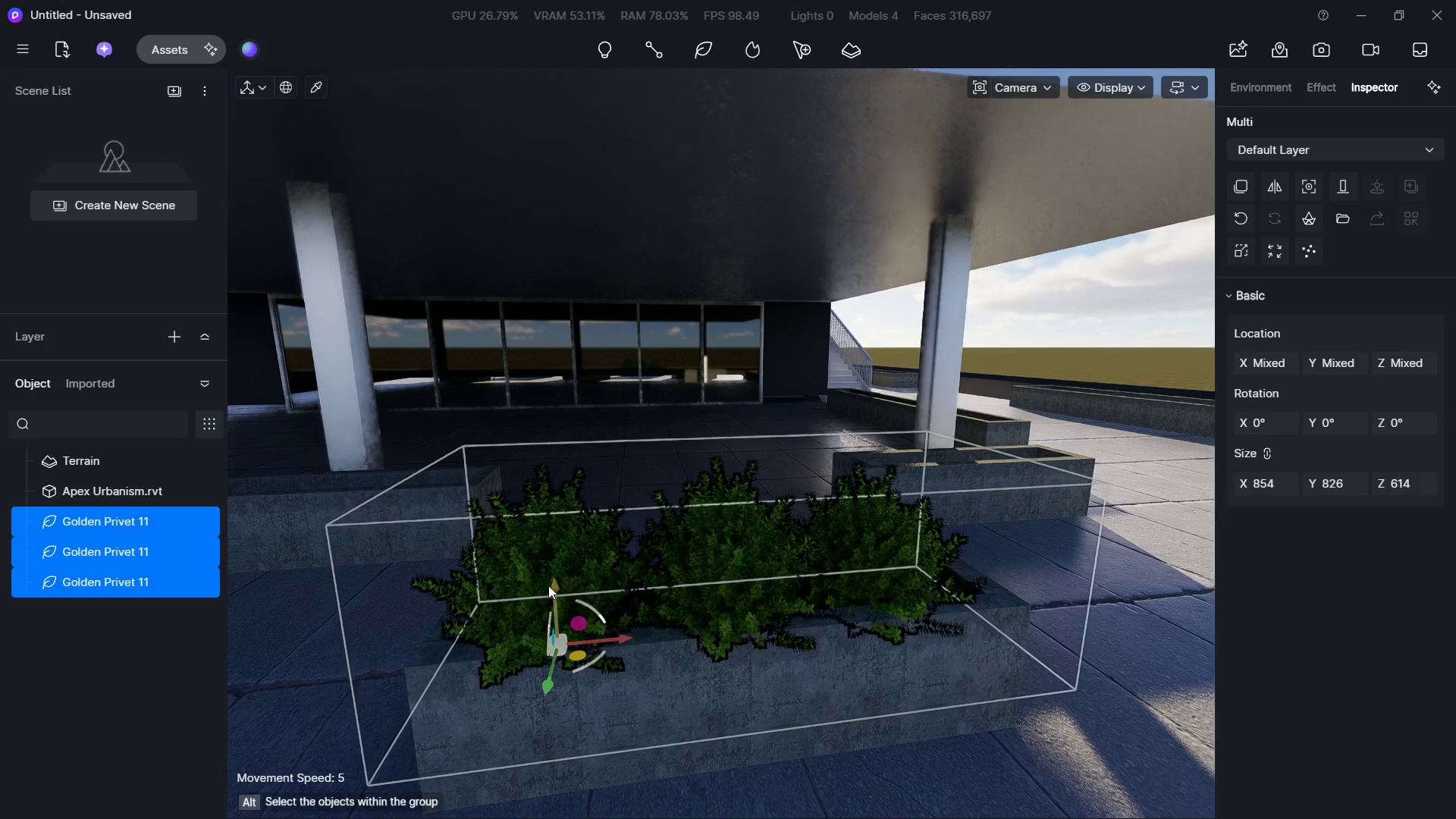 
hold_key(key=S, duration=0.64)
 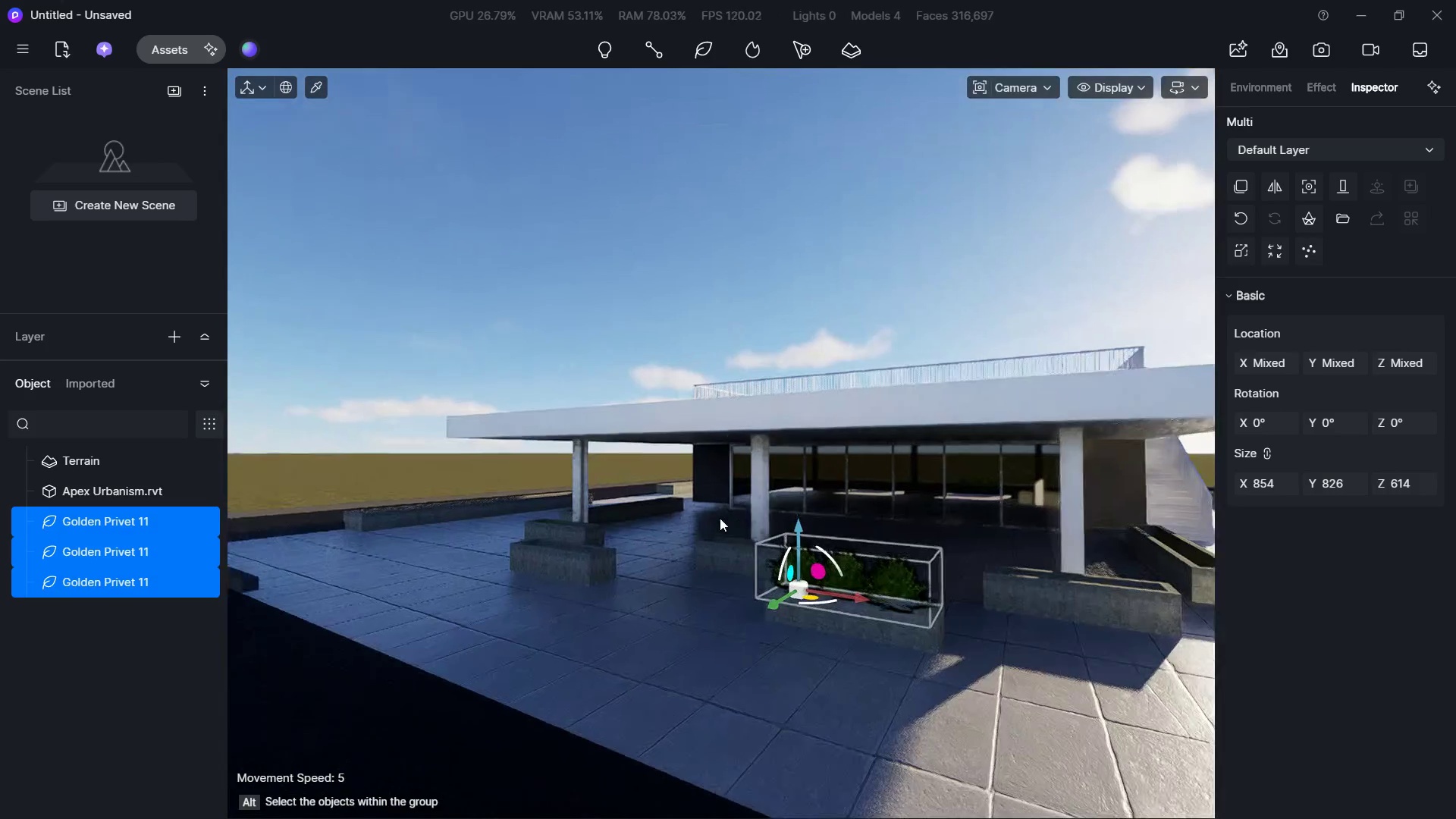 
hold_key(key=ShiftLeft, duration=0.5)
 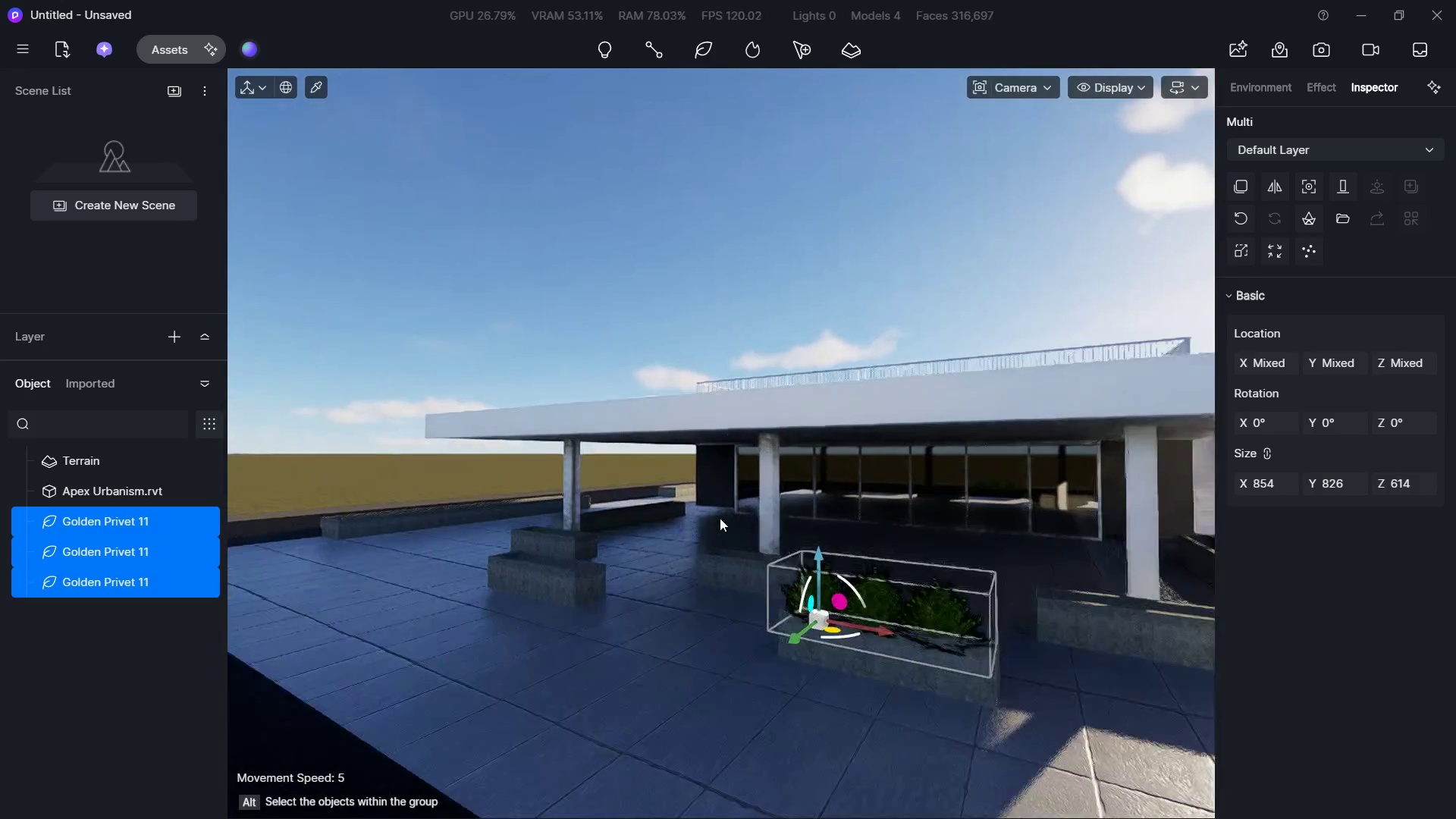 
hold_key(key=D, duration=0.33)
 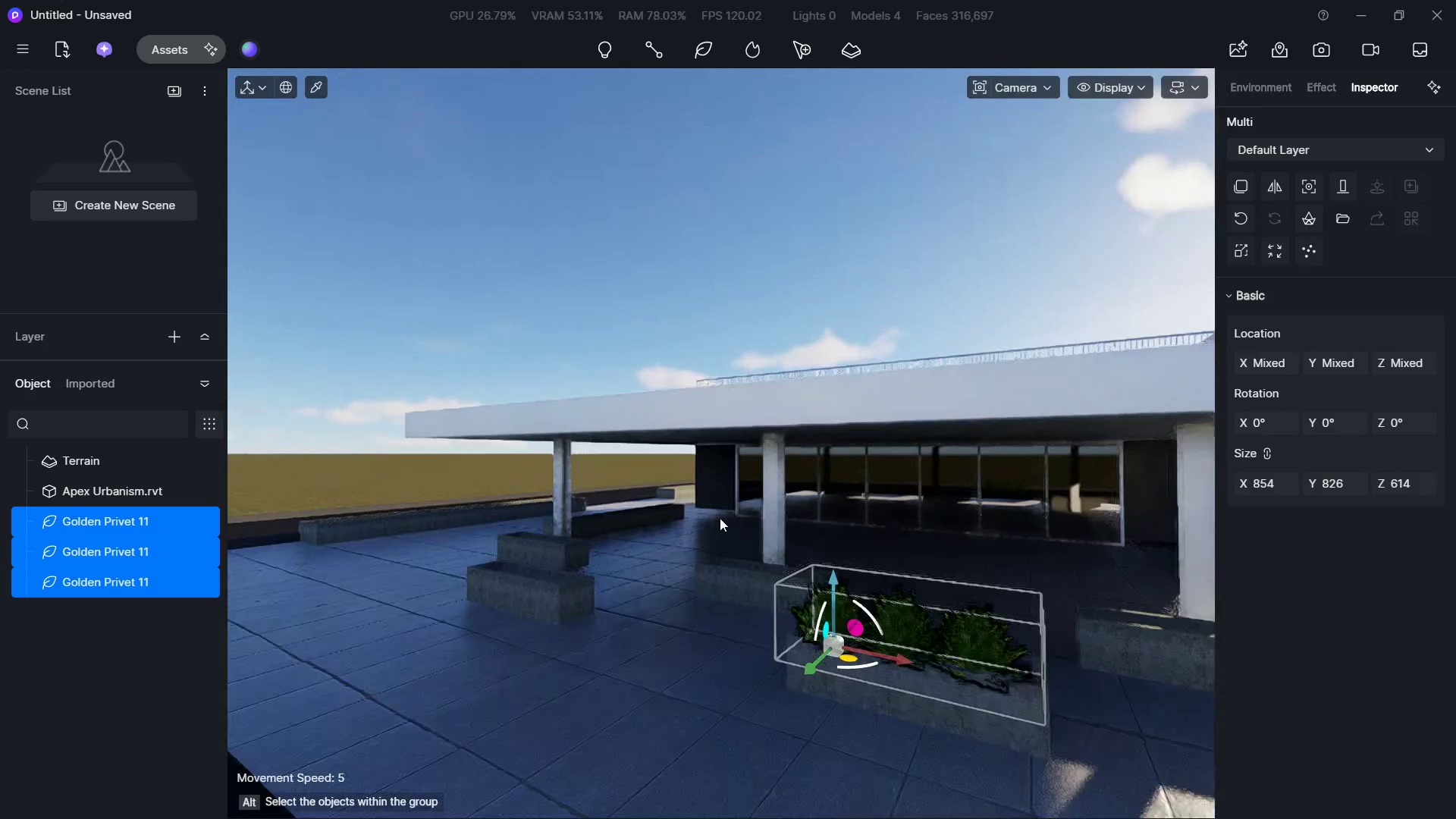 
hold_key(key=W, duration=0.81)
 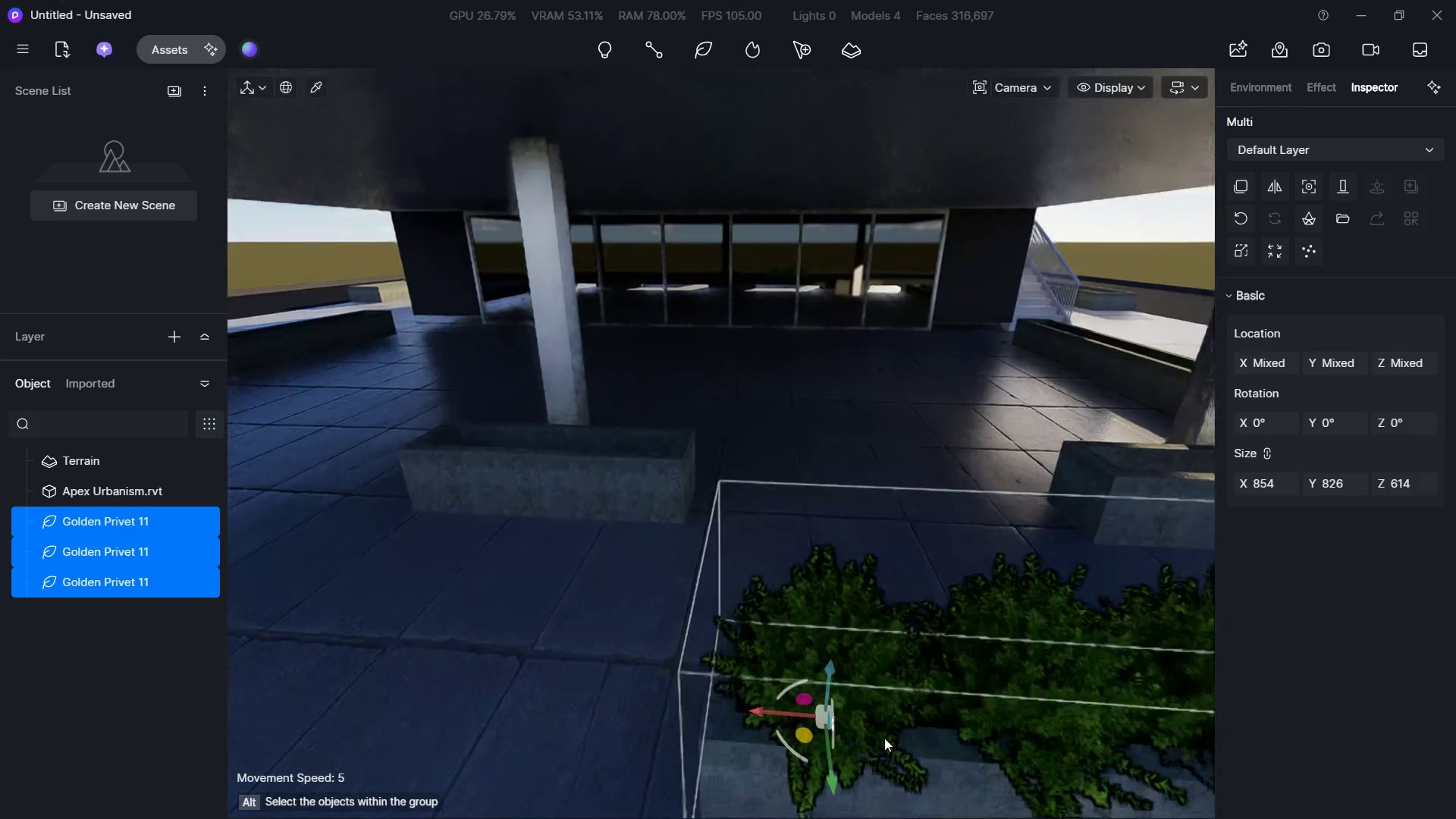 
hold_key(key=ShiftLeft, duration=0.52)
 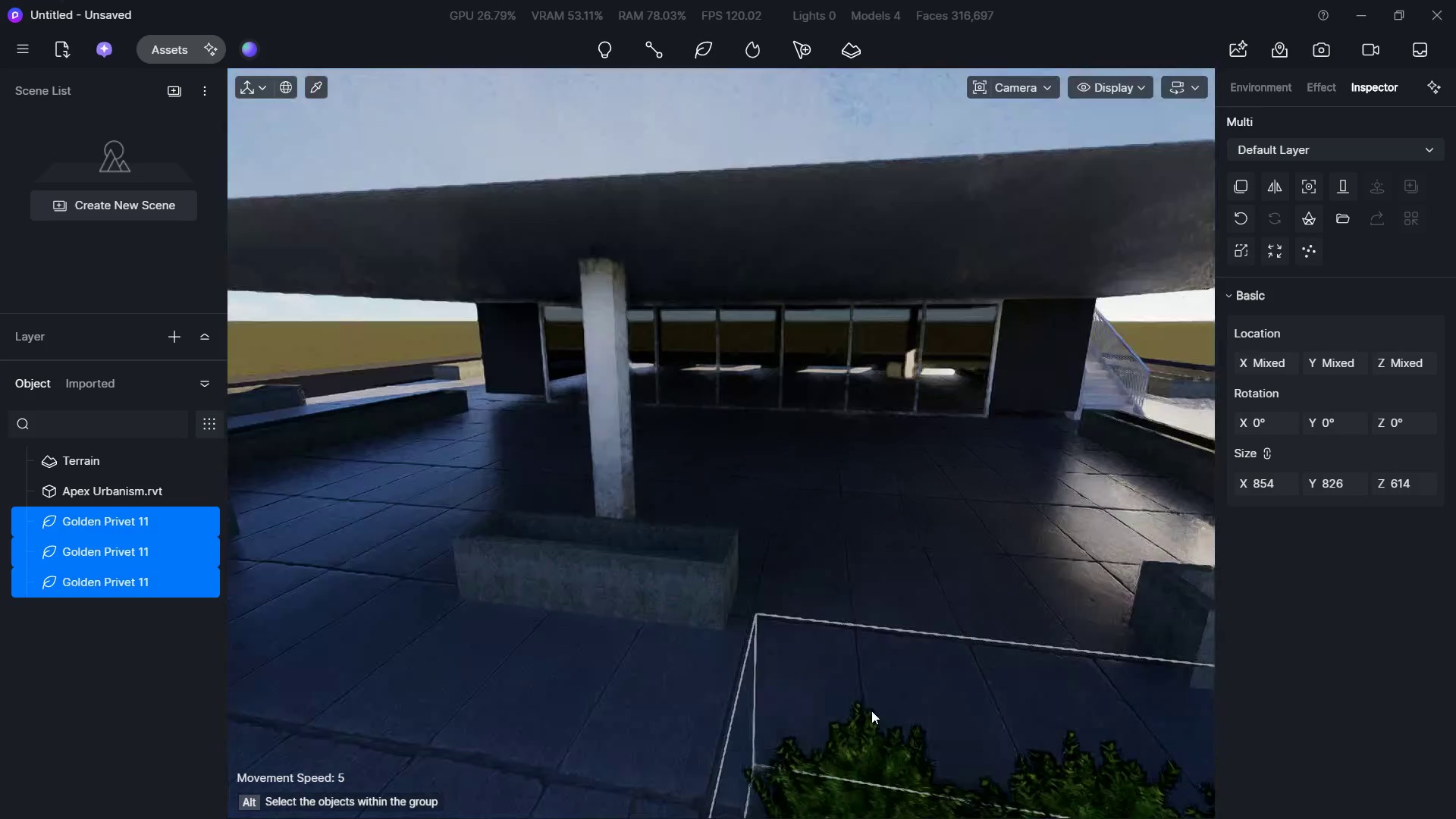 
type(es)
 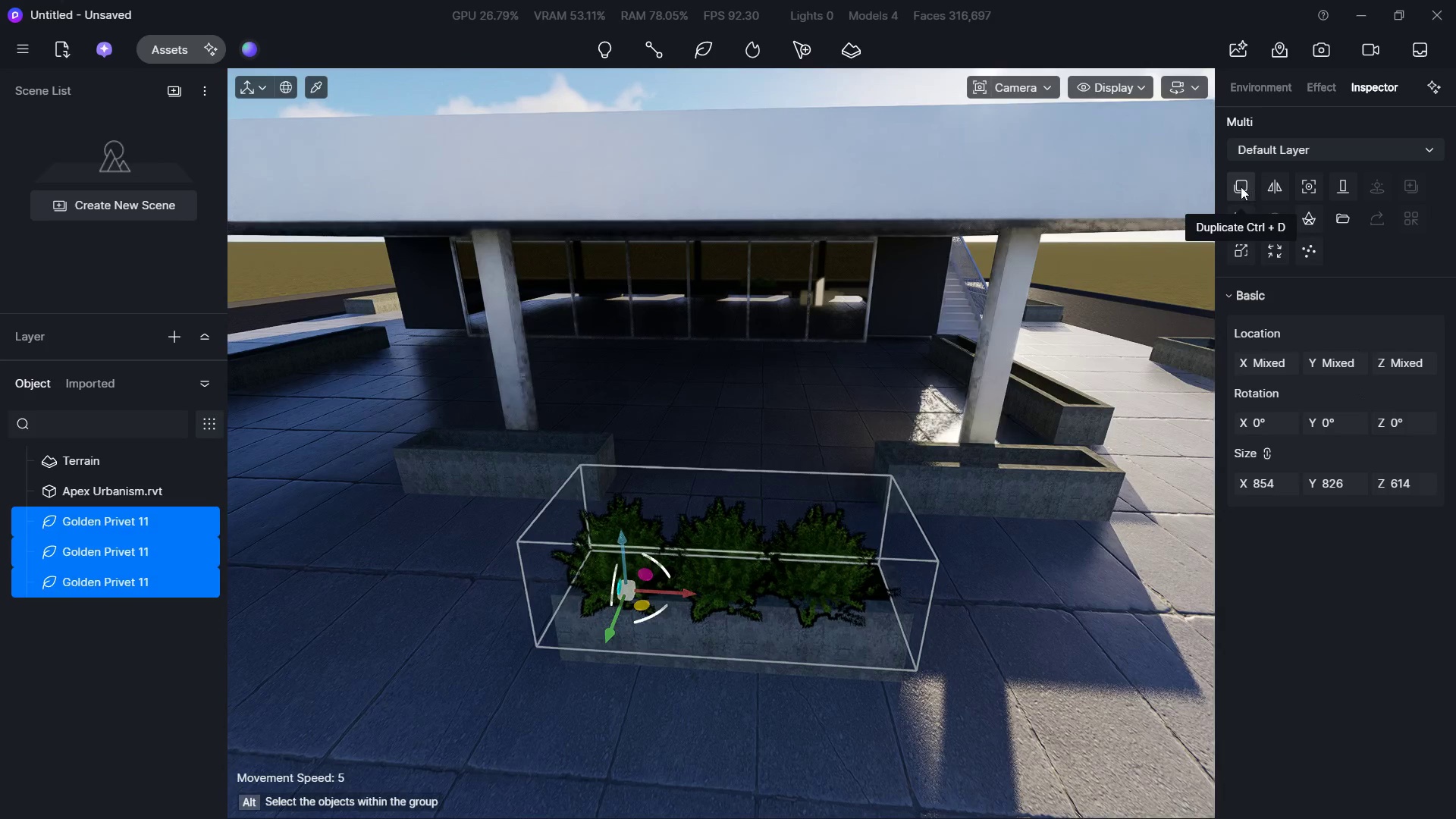 
hold_key(key=D, duration=0.33)
 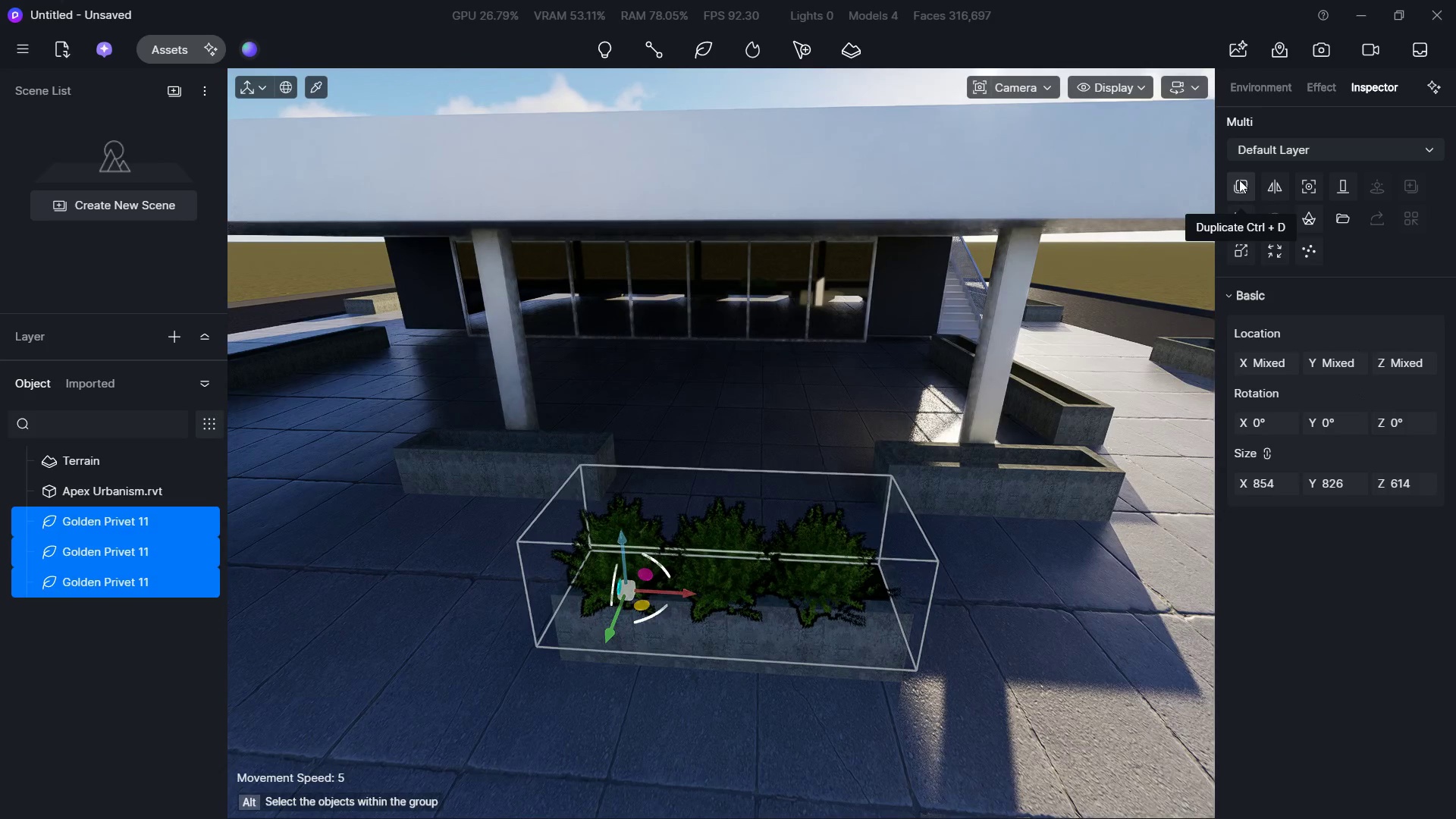 
left_click([1239, 180])
 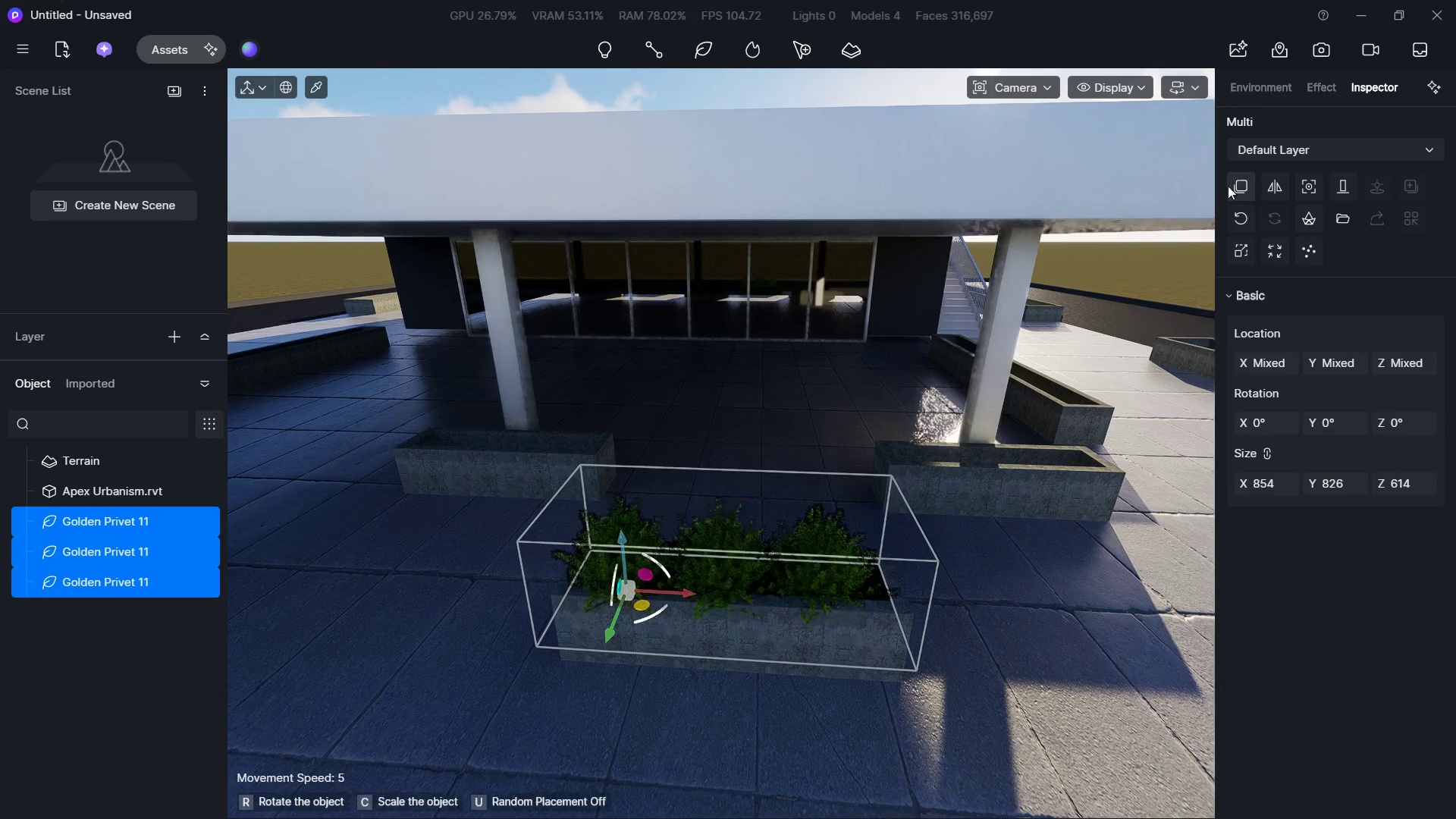 
key(S)
 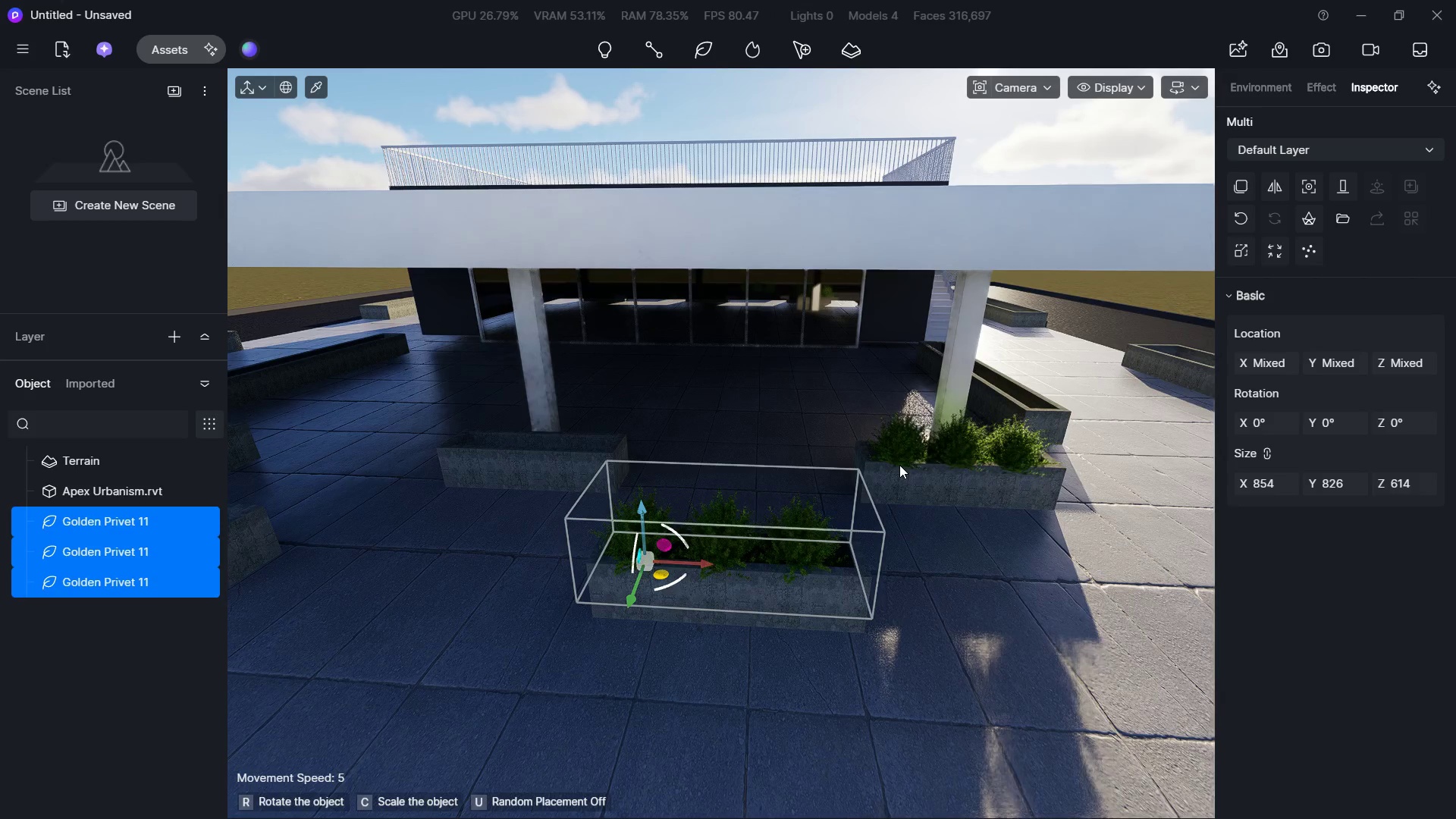 
left_click([903, 464])
 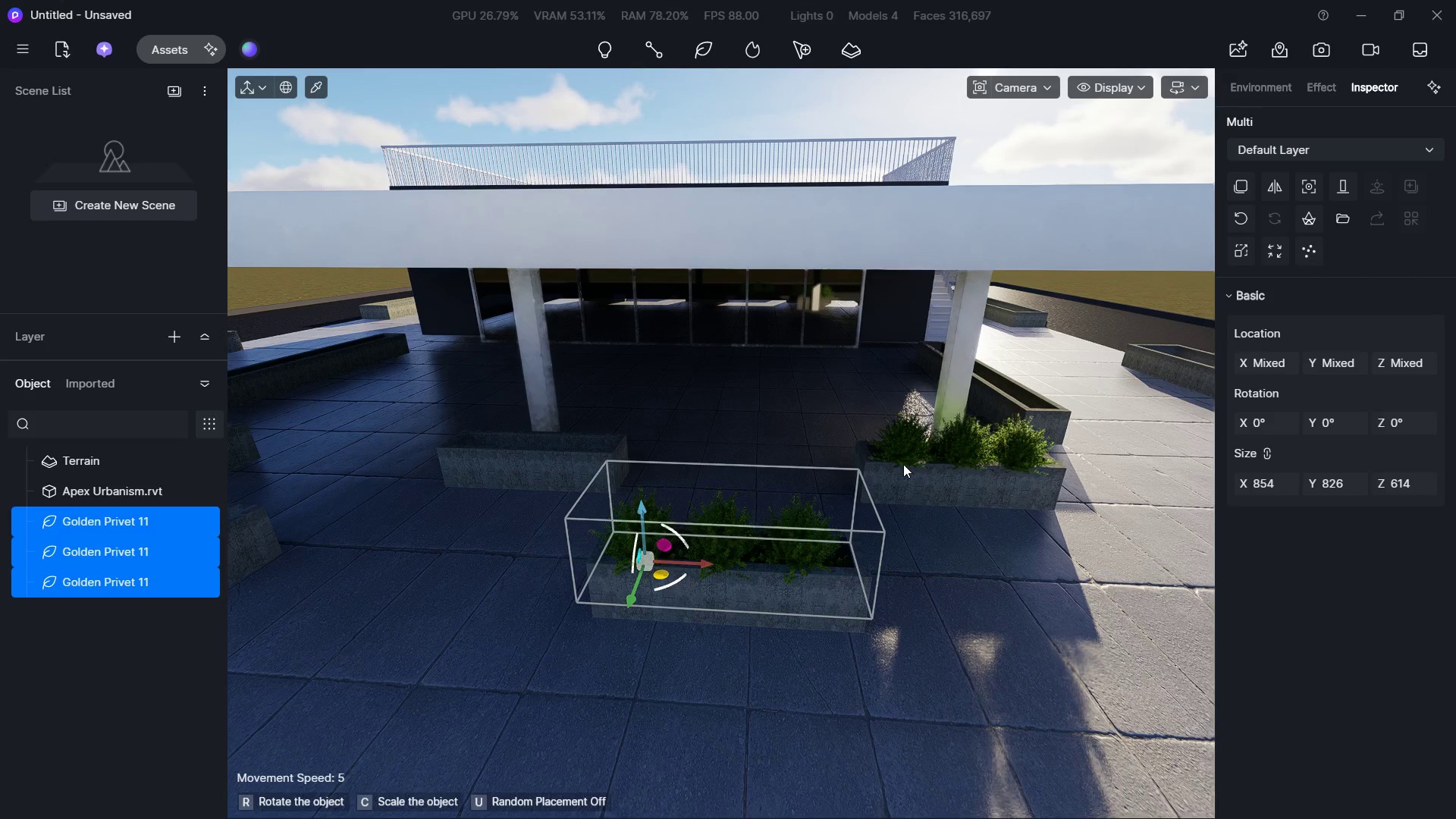 
hold_key(key=A, duration=1.56)
 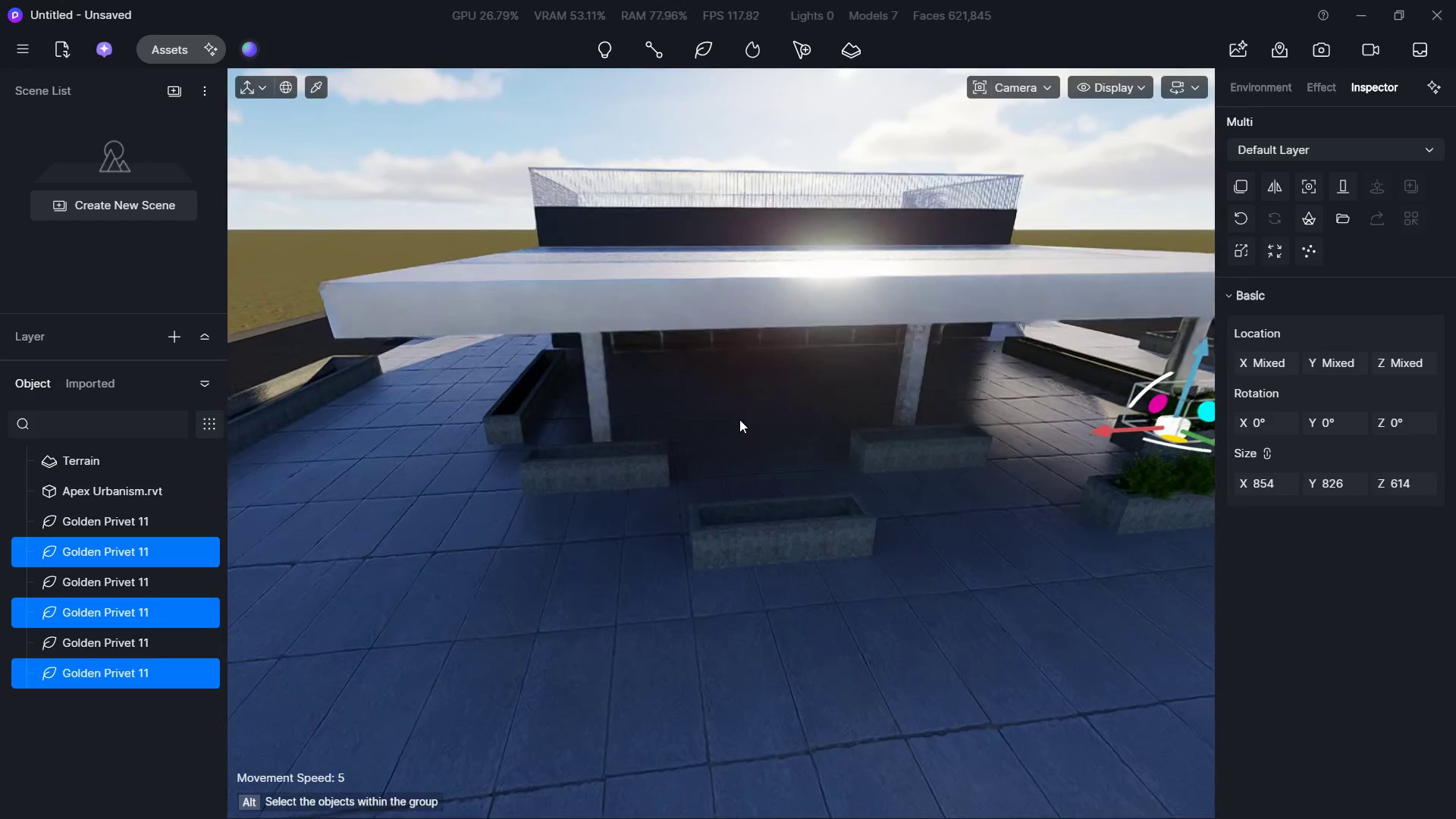 
key(W)
 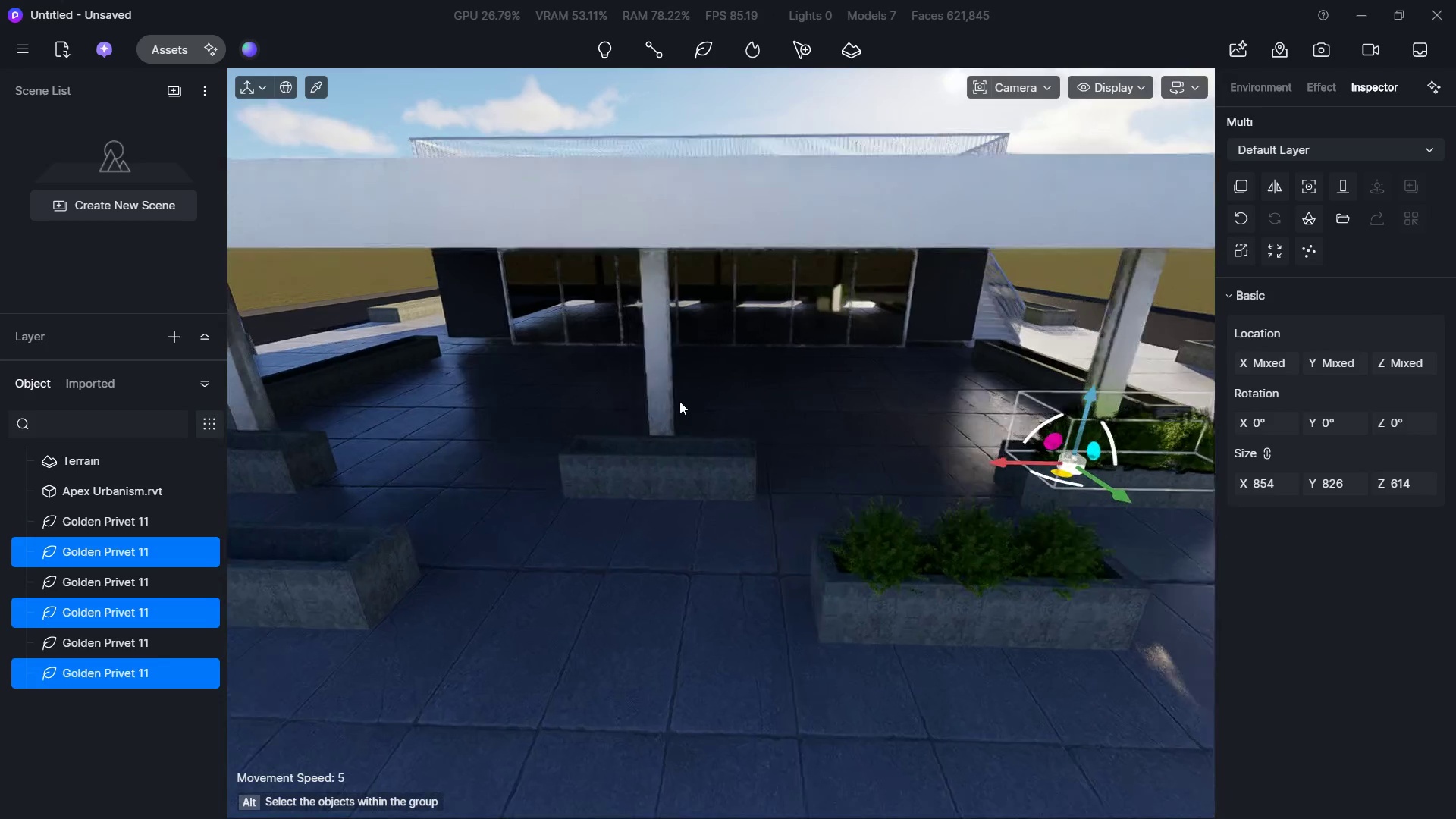 
hold_key(key=S, duration=0.7)
 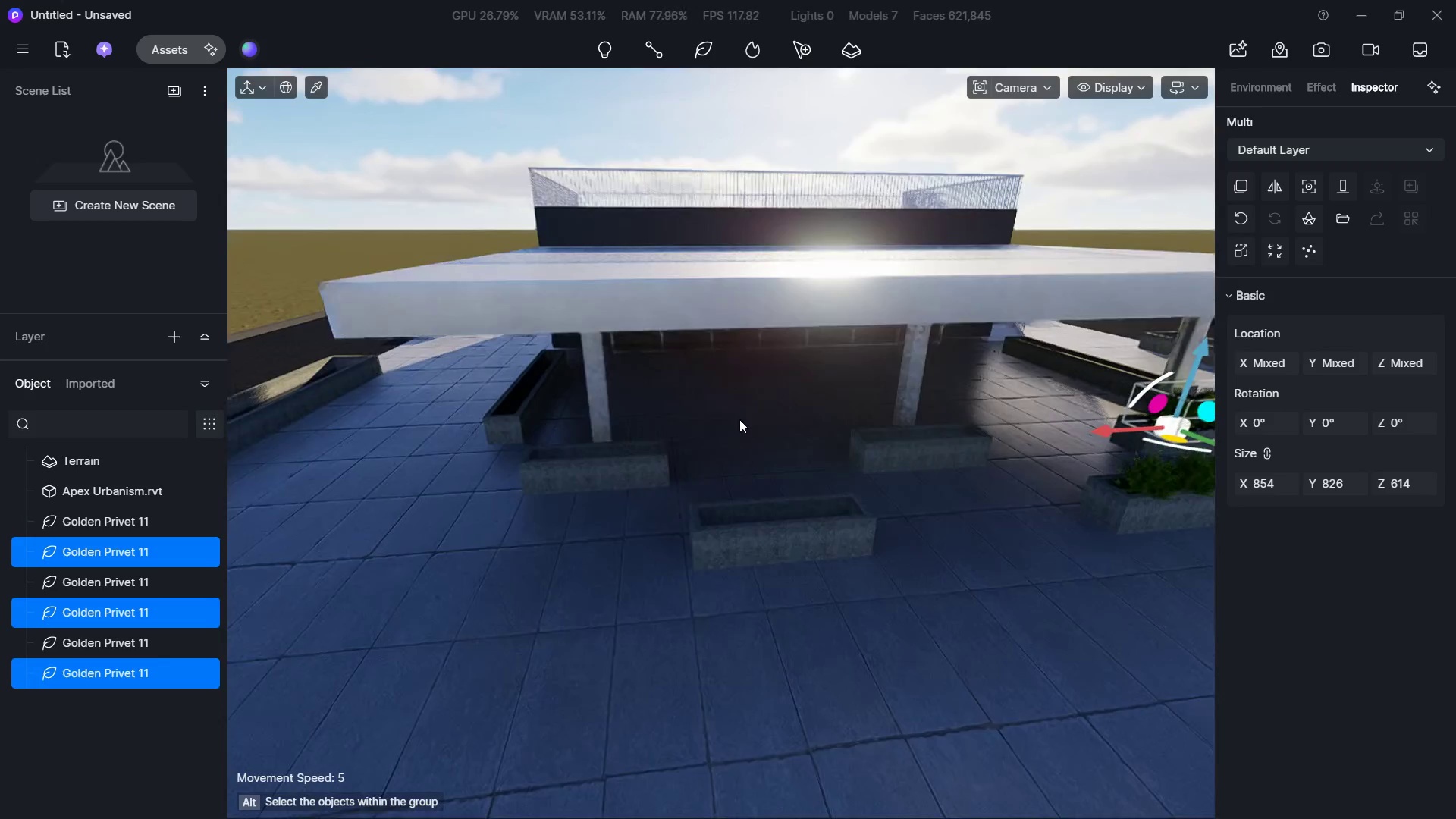 
key(Shift+ShiftLeft)
 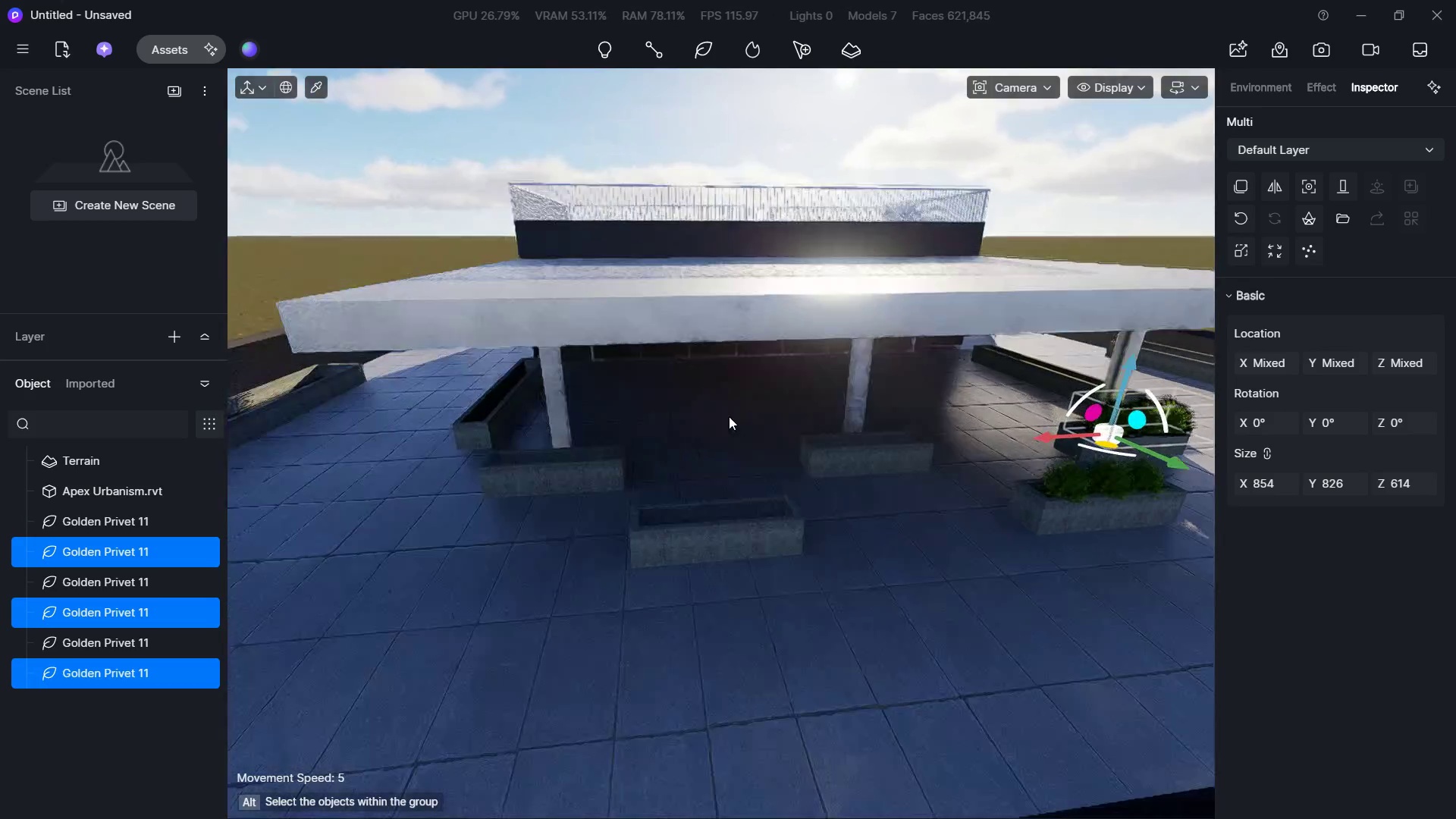 
hold_key(key=W, duration=1.0)
 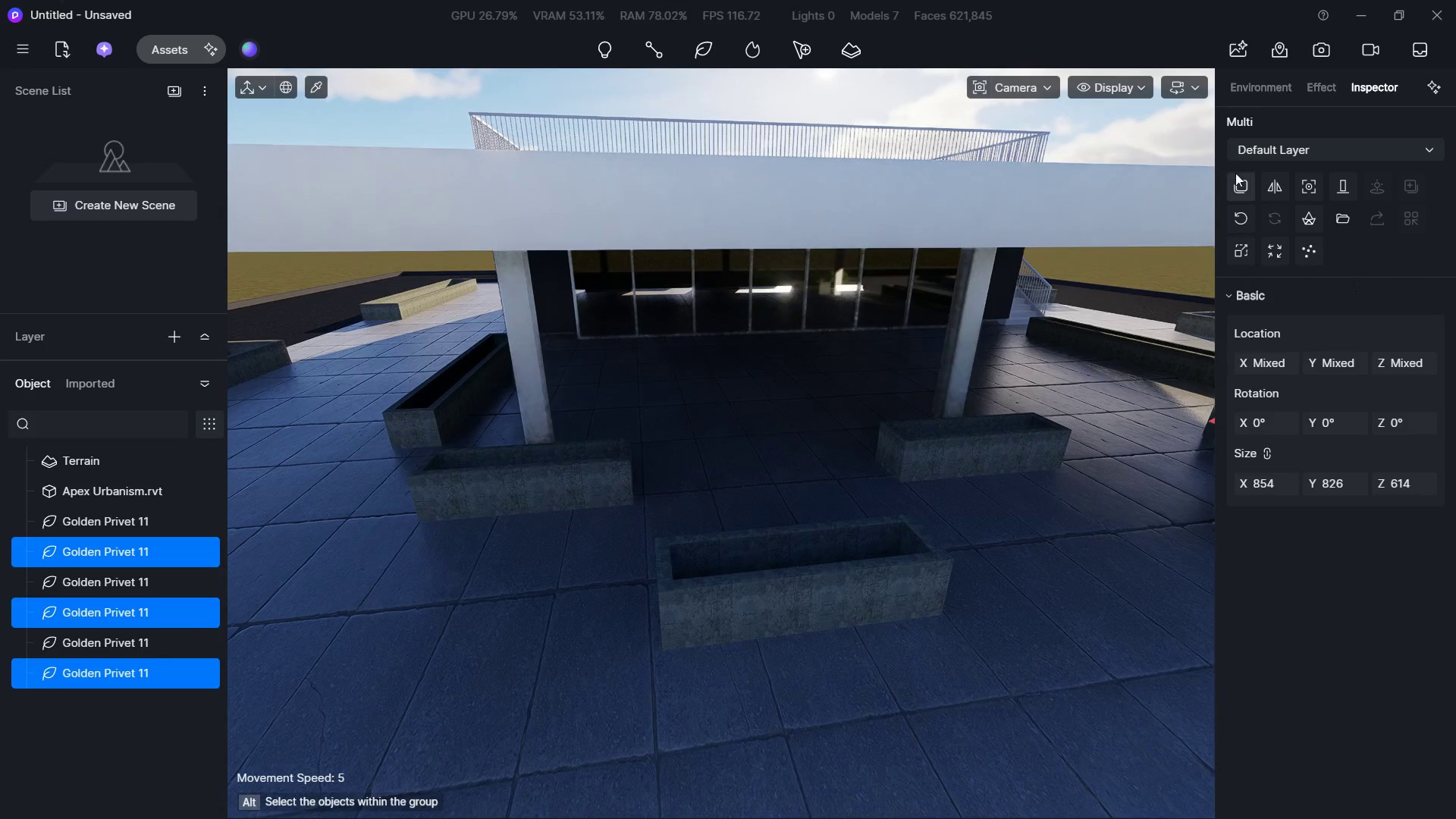 
left_click([1238, 185])
 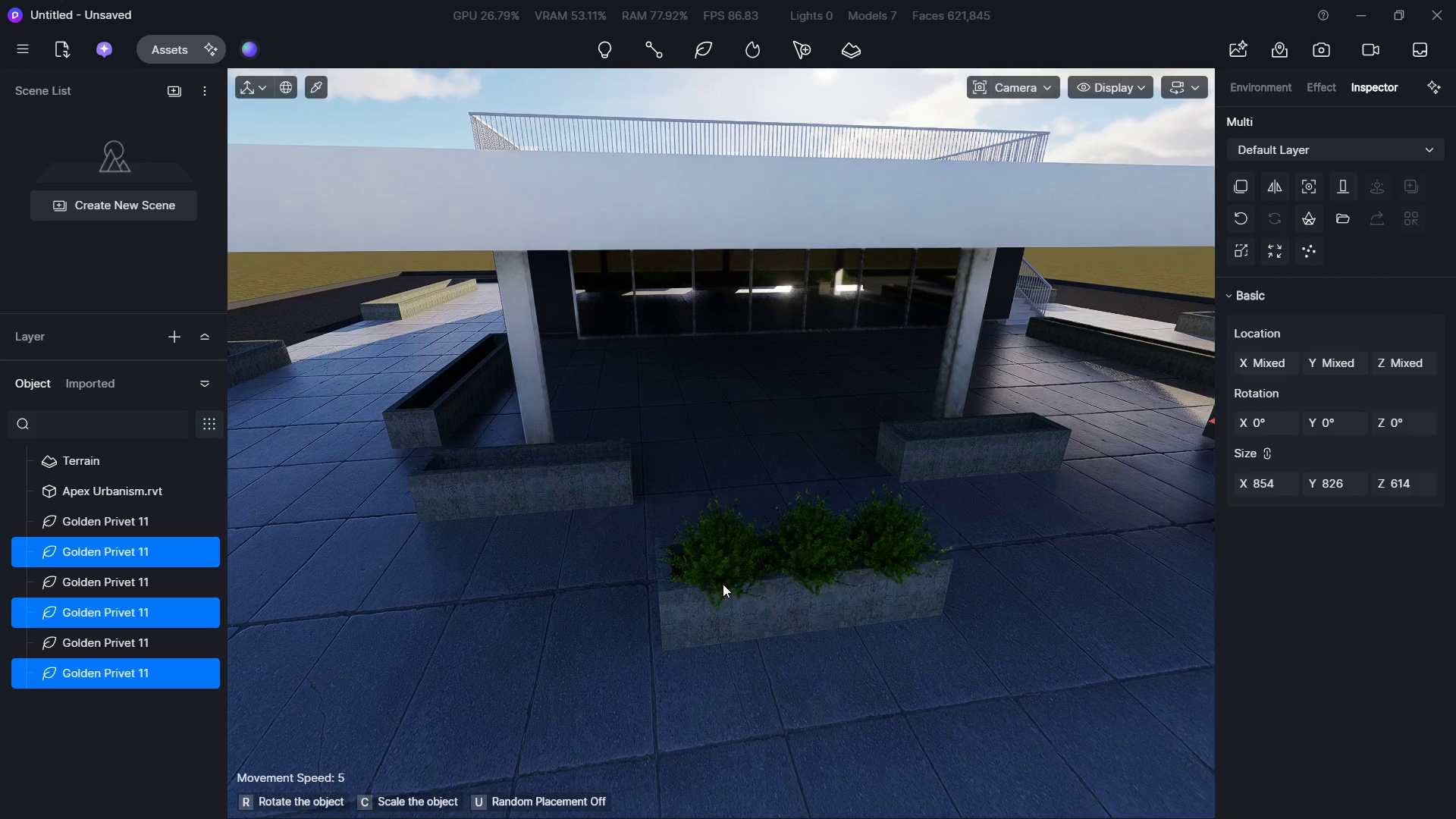 
left_click([725, 576])
 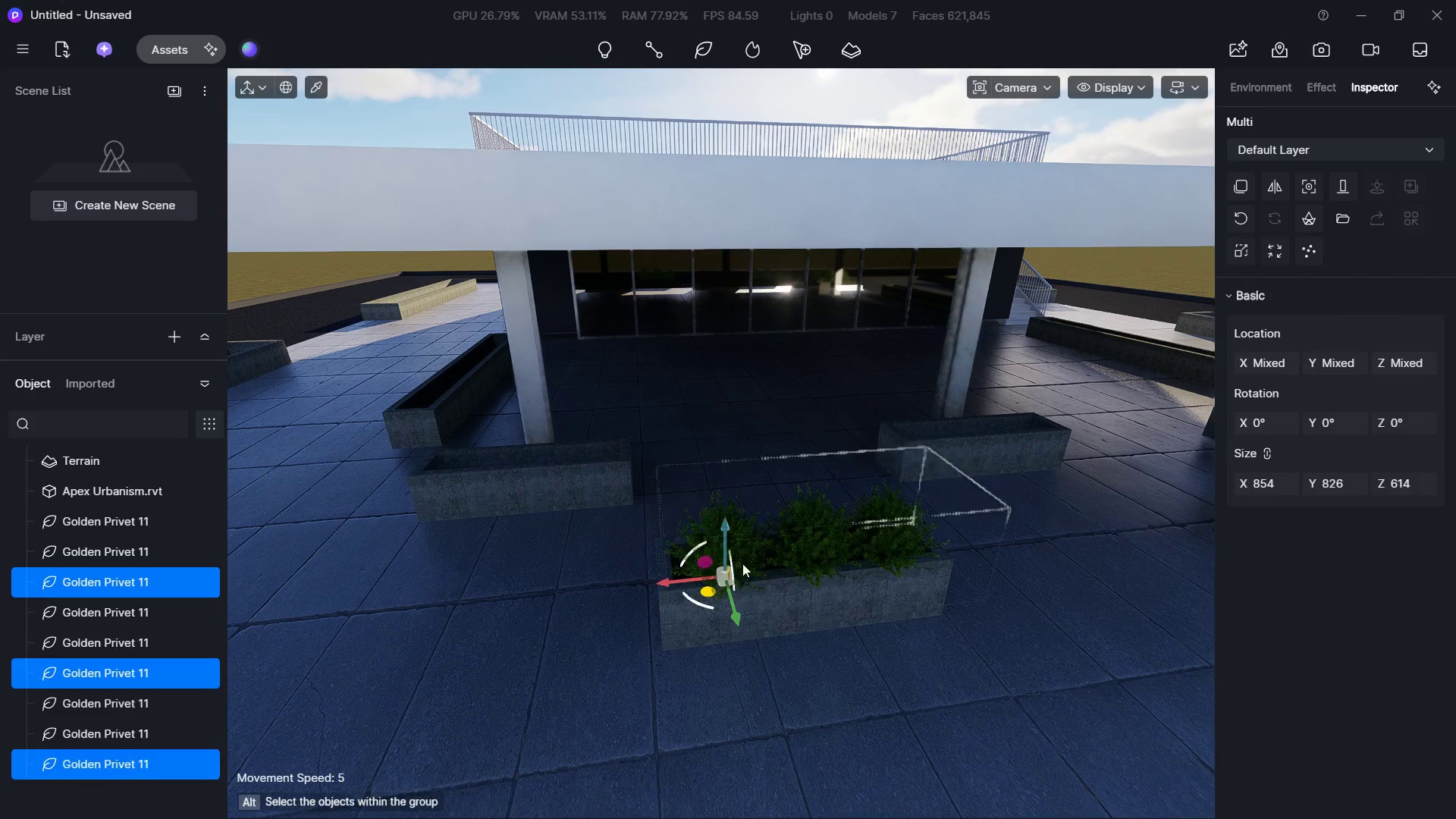 
key(D)
 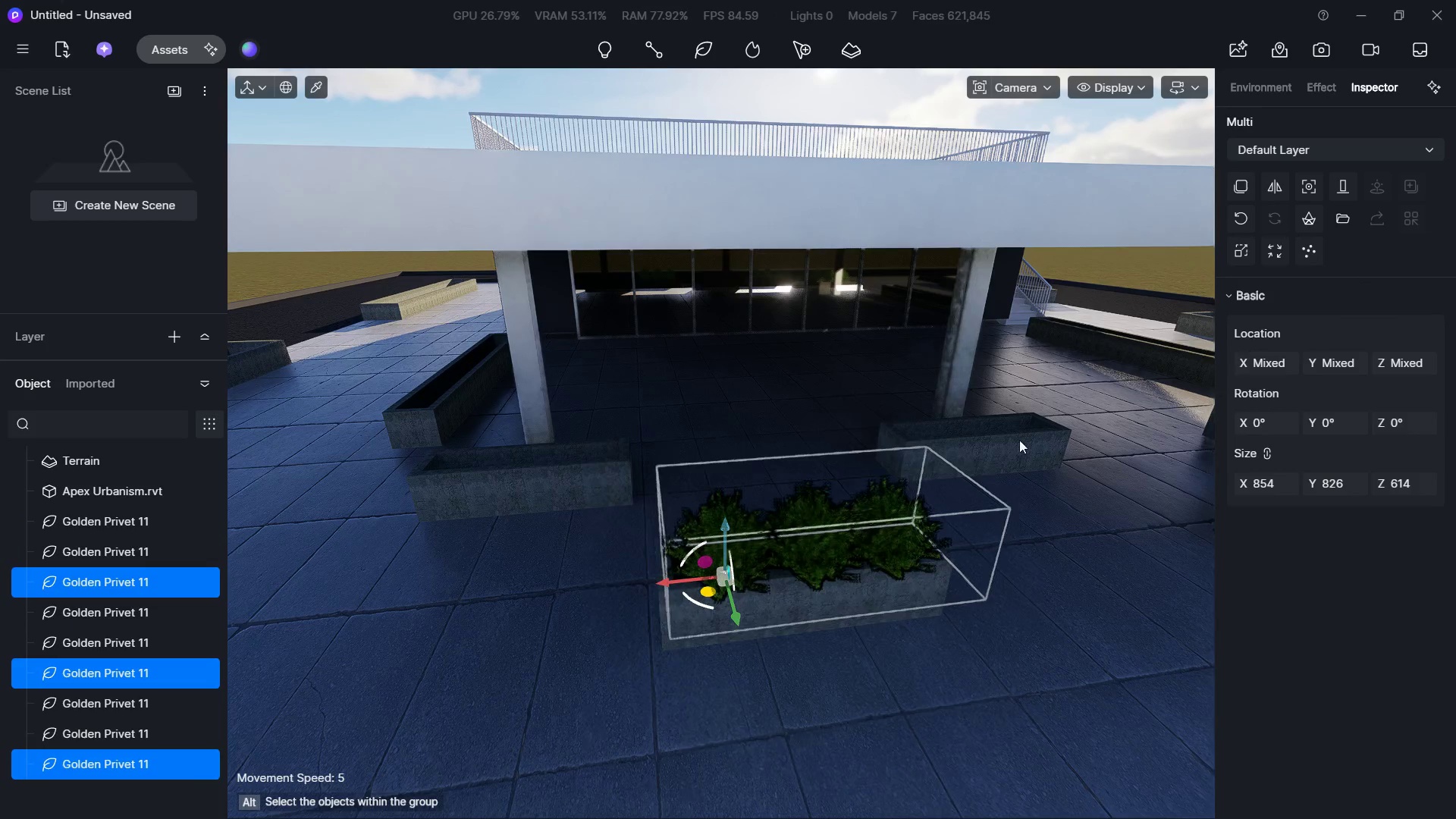 
hold_key(key=W, duration=0.66)
 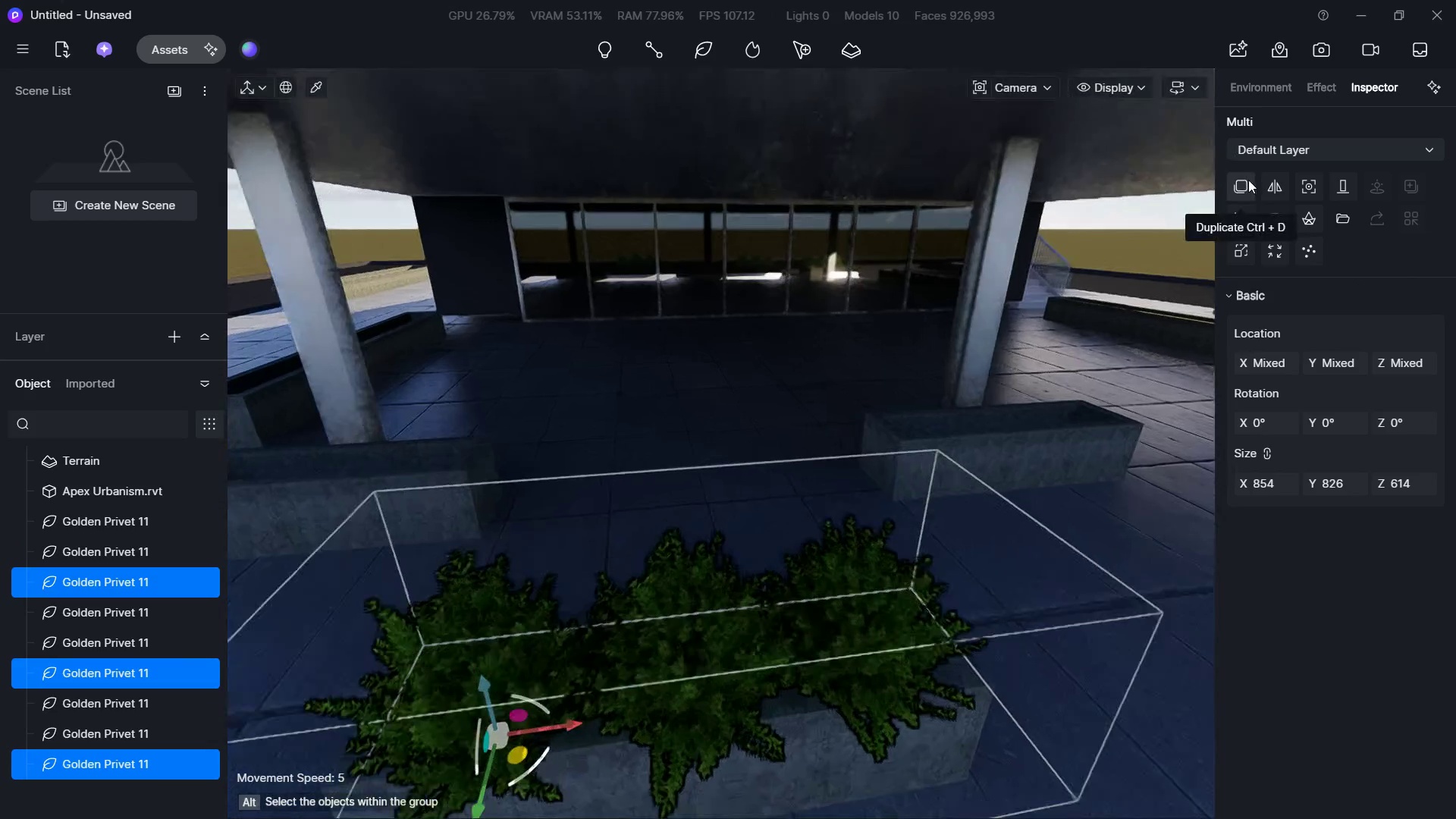 
left_click([1248, 180])
 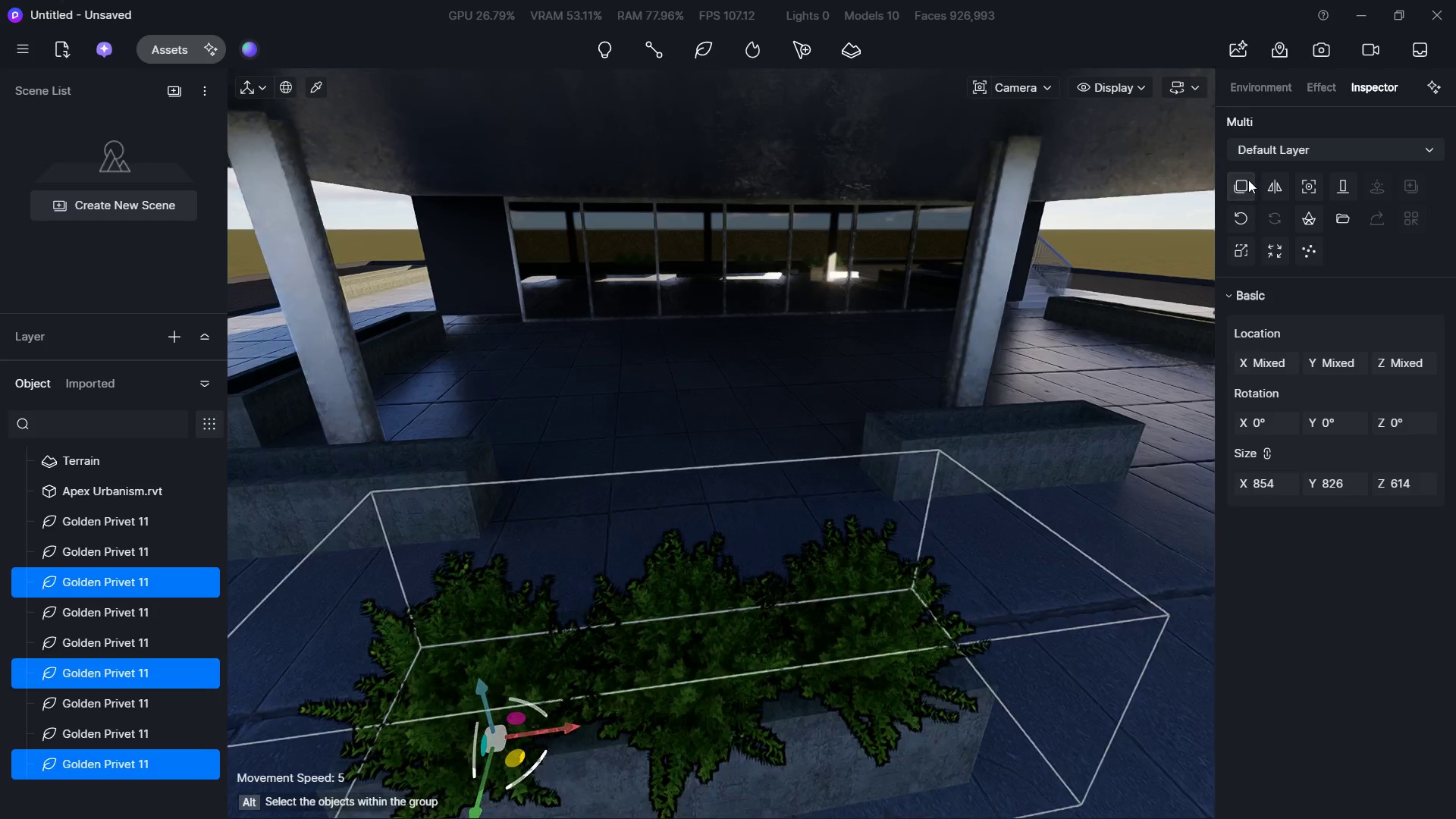 
hold_key(key=D, duration=0.41)
 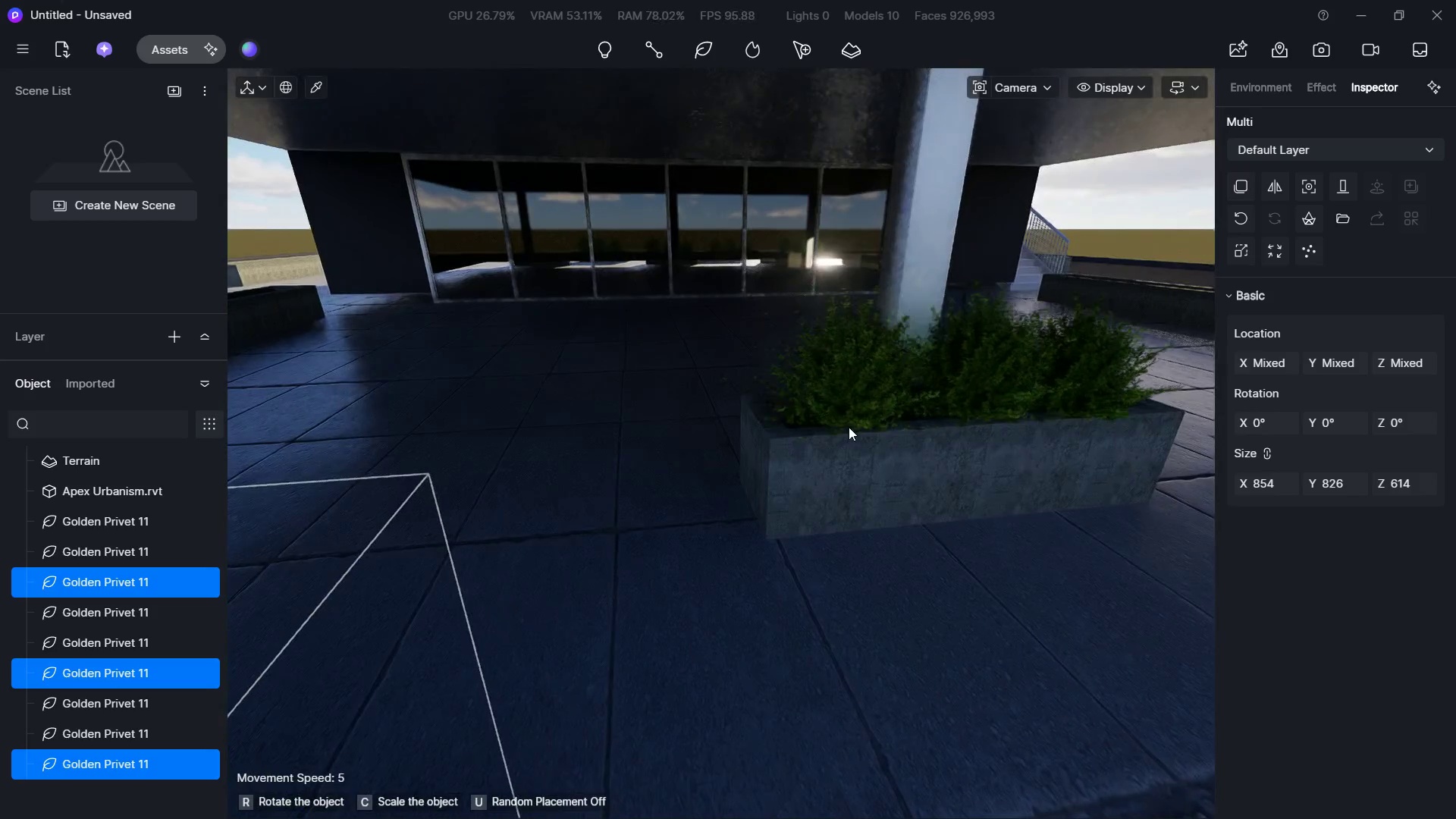 
hold_key(key=W, duration=0.56)
 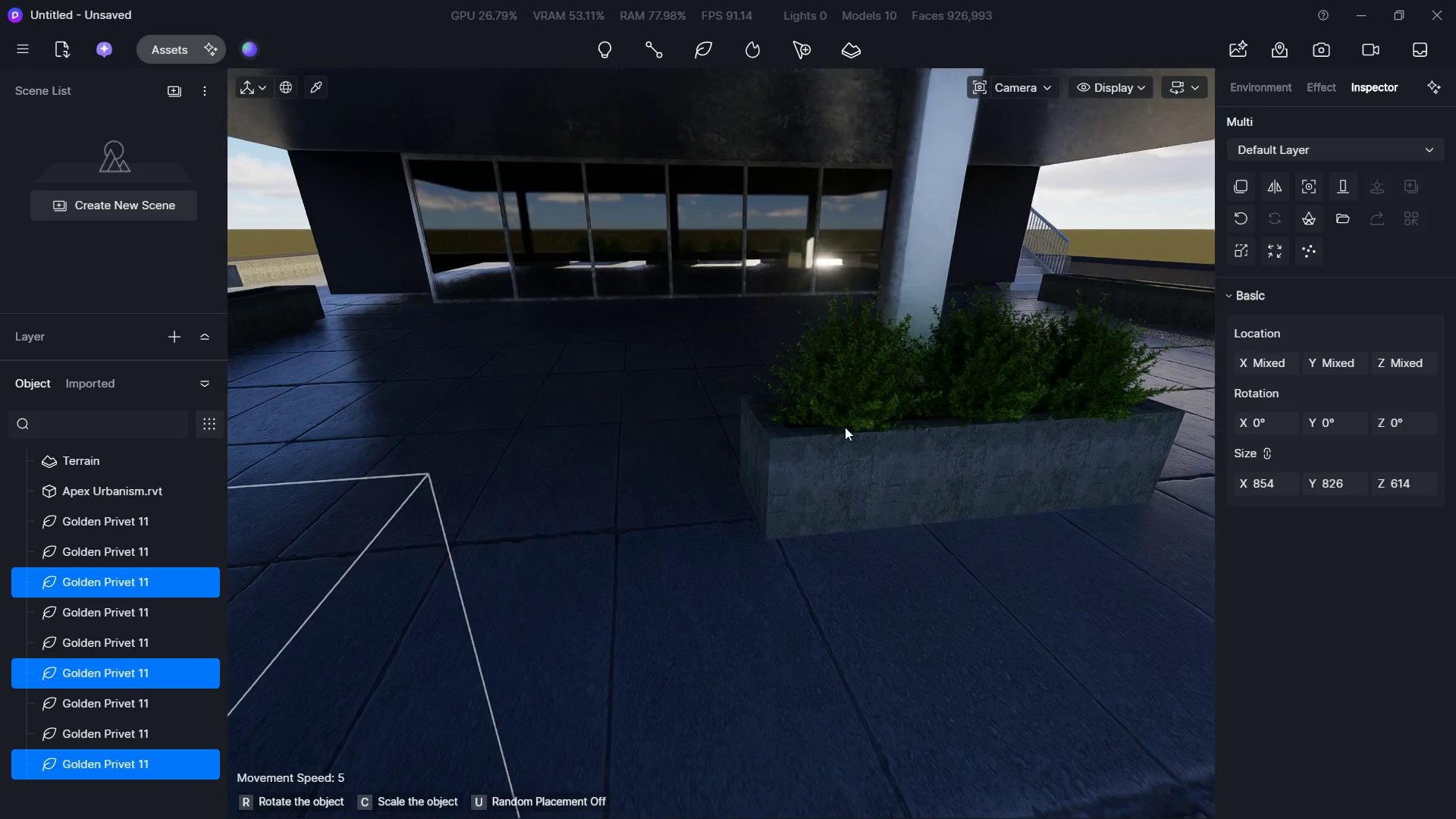 
left_click([843, 423])
 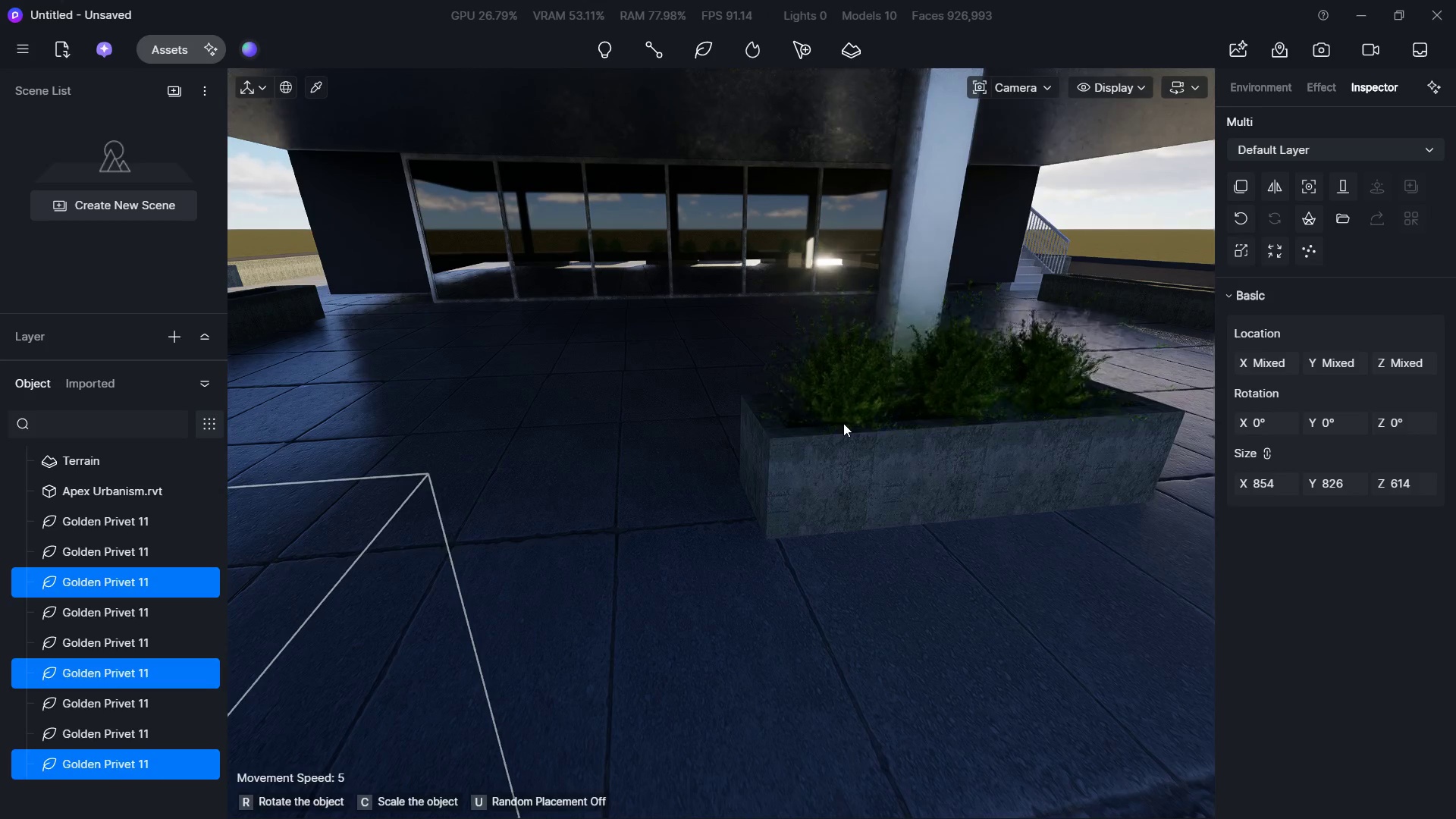 
hold_key(key=S, duration=0.69)
 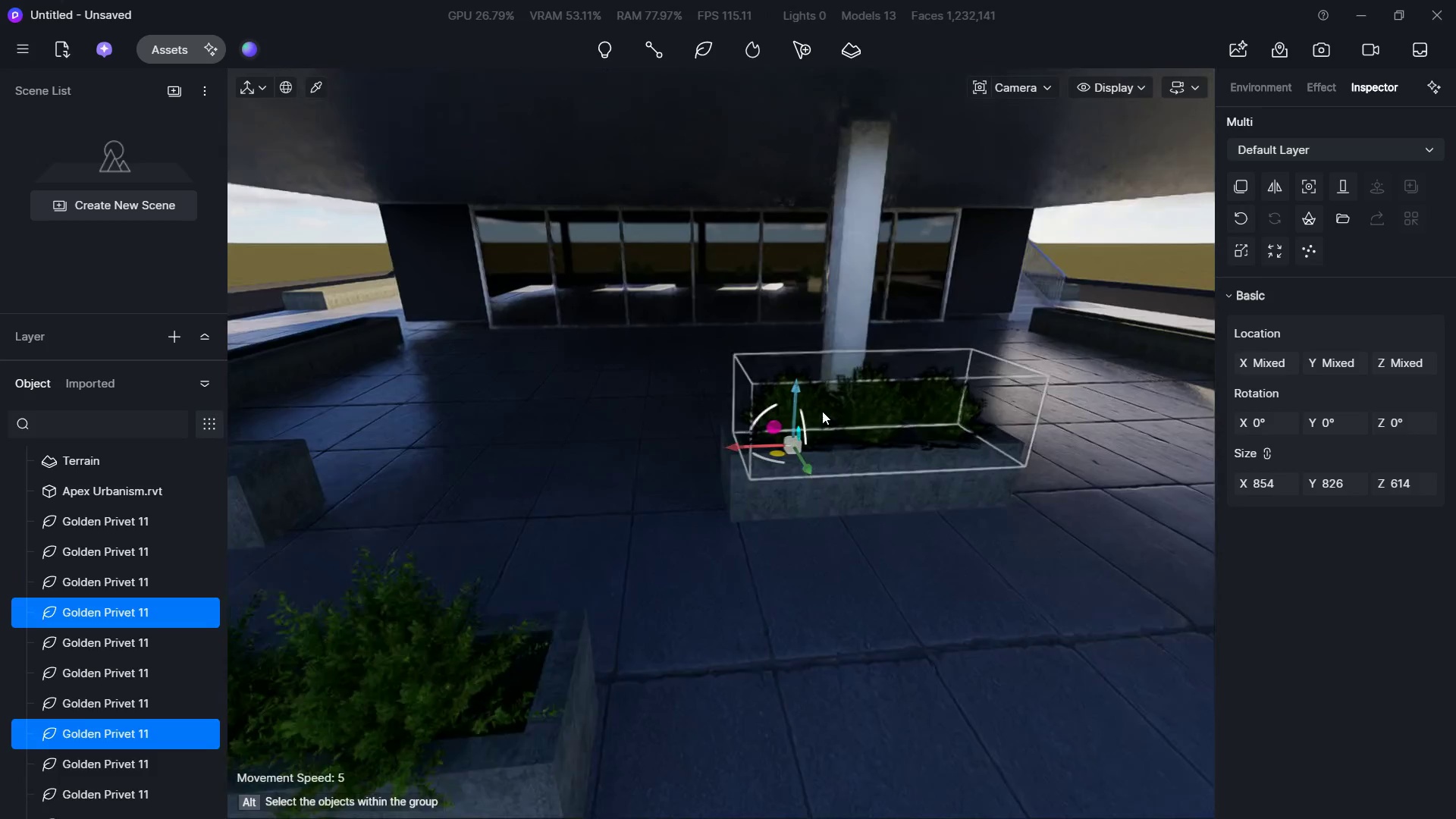 
hold_key(key=A, duration=0.39)
 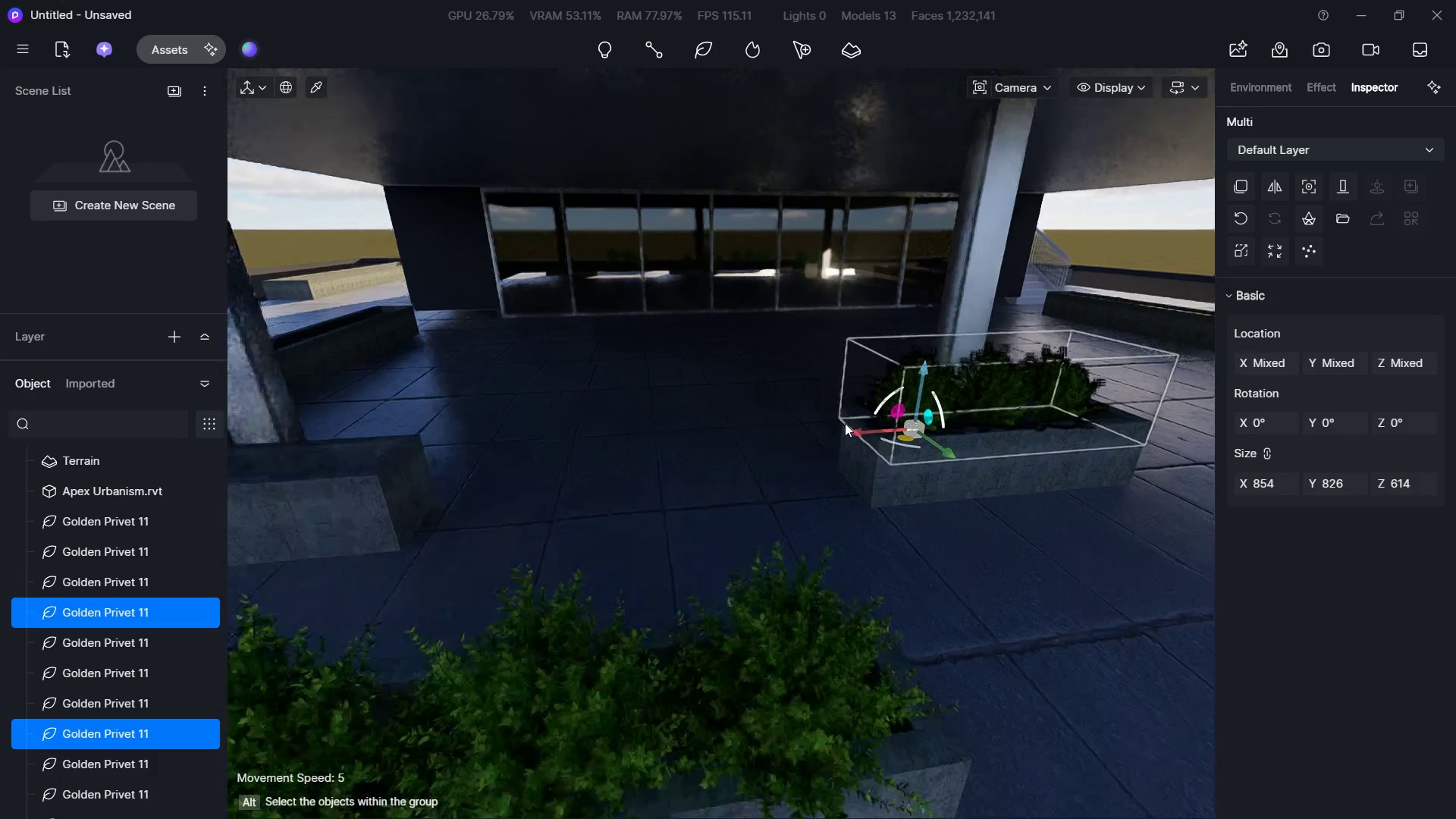 
hold_key(key=D, duration=0.48)
 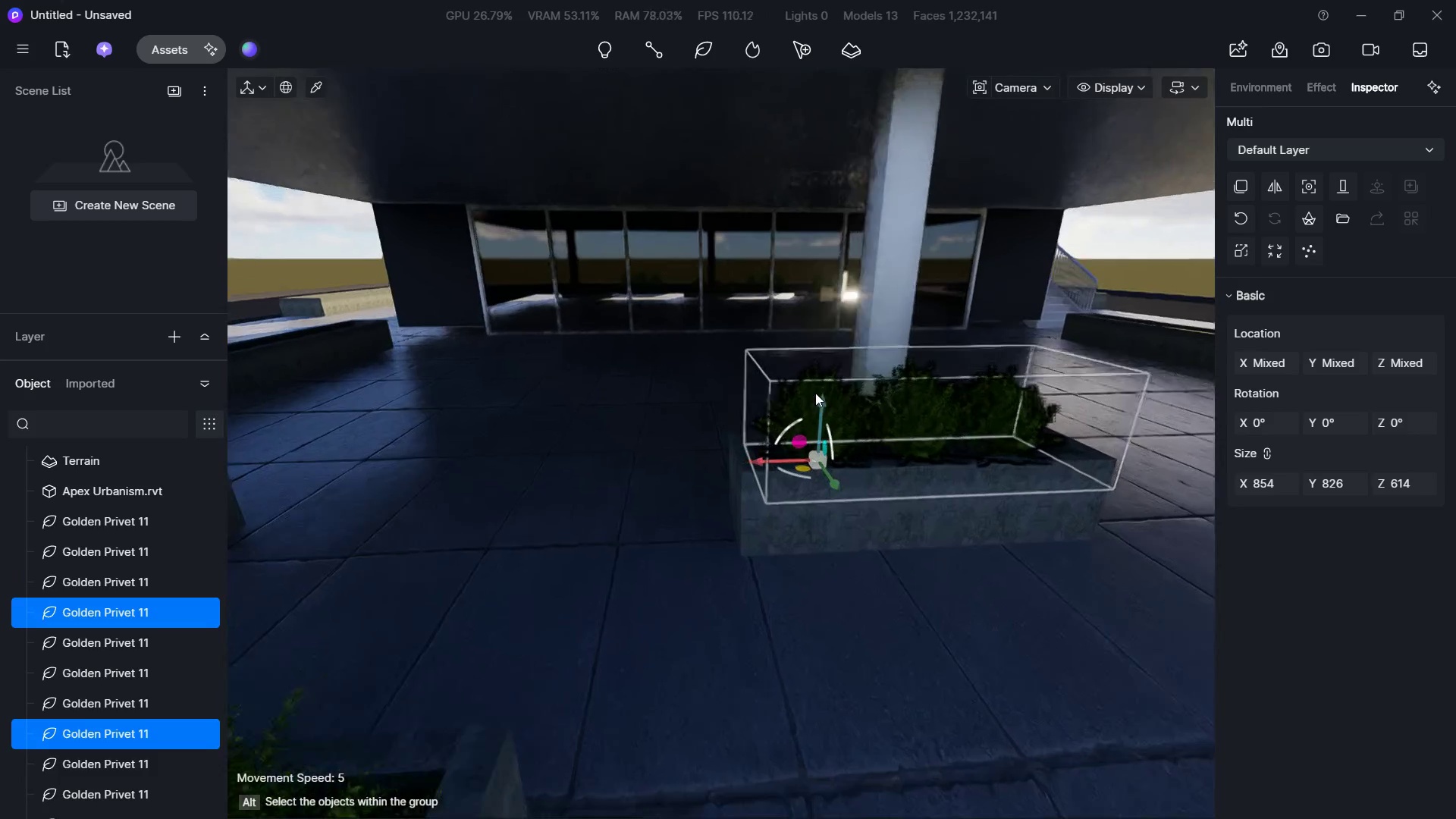 
hold_key(key=W, duration=1.19)
 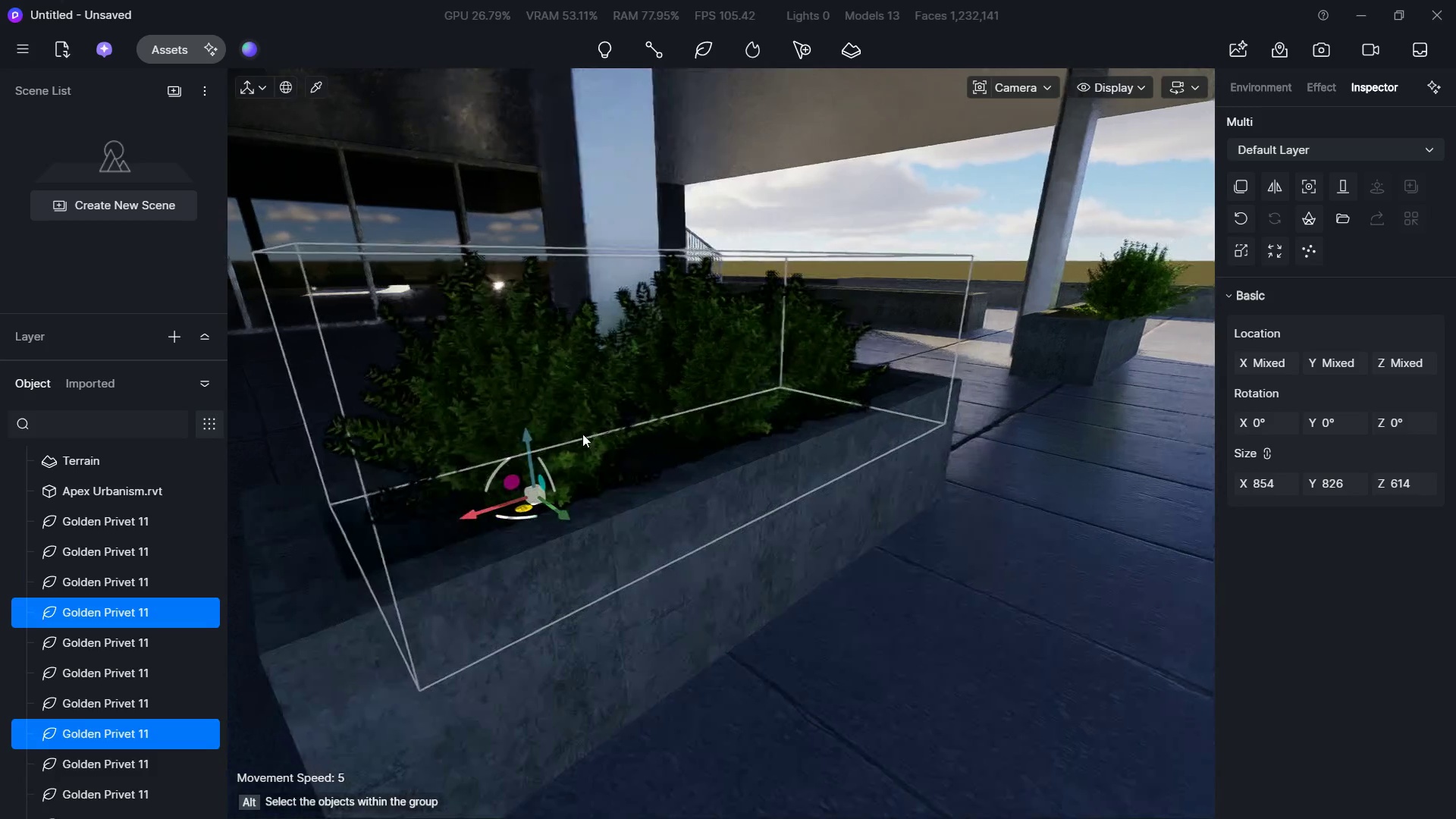 
type(ad)
 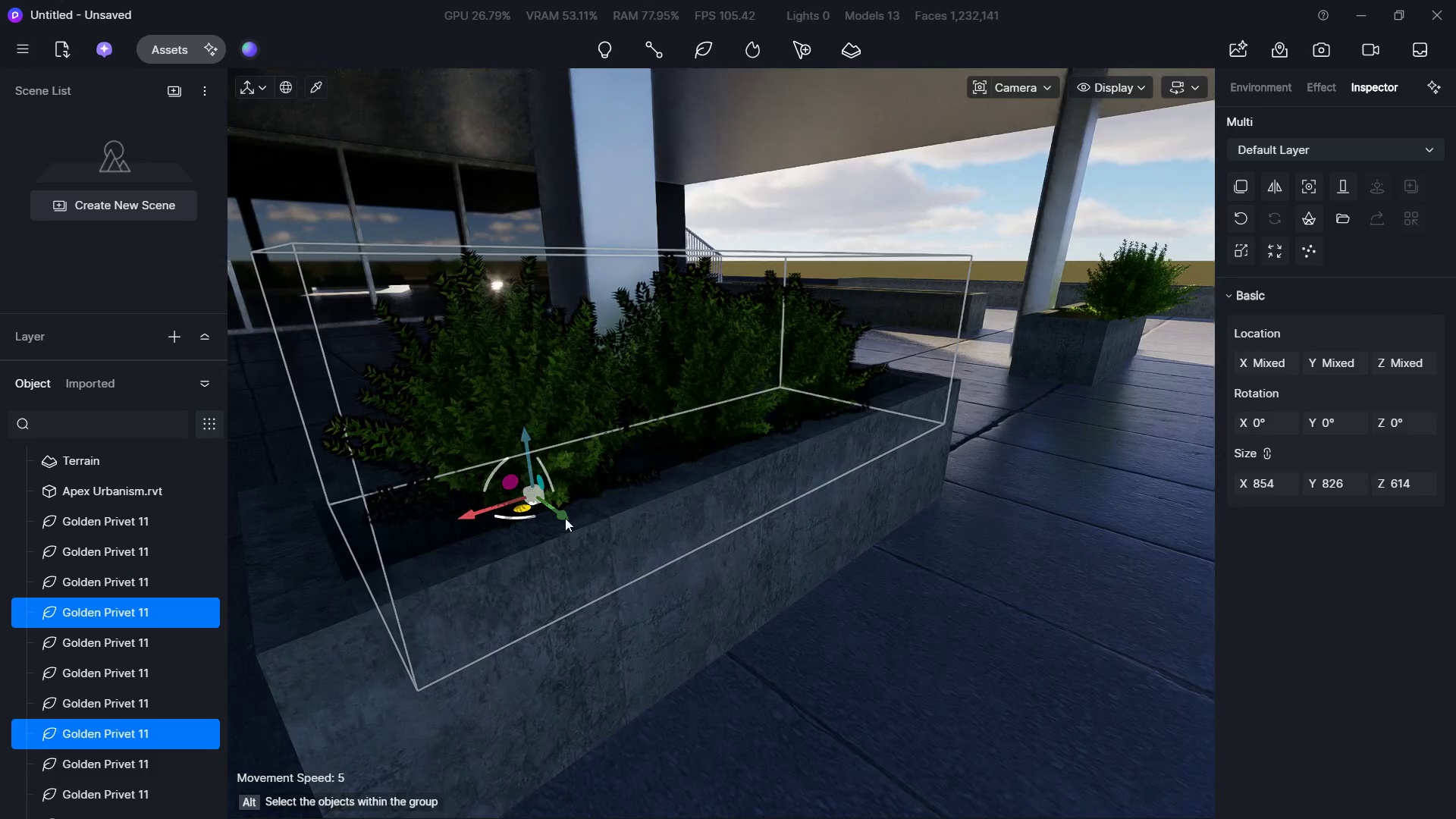 
left_click_drag(start_coordinate=[563, 508], to_coordinate=[582, 545])
 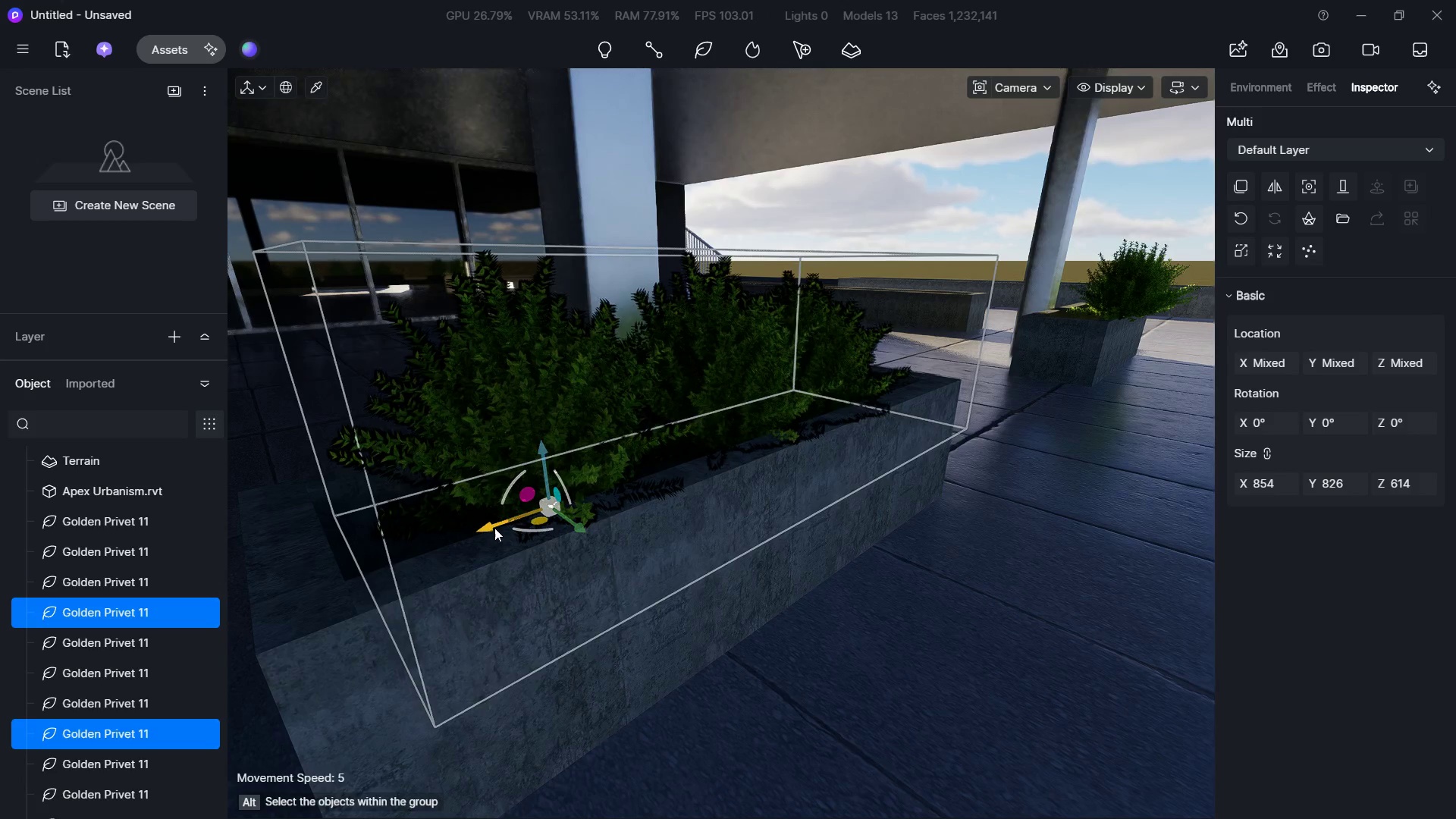 
left_click_drag(start_coordinate=[494, 528], to_coordinate=[435, 557])
 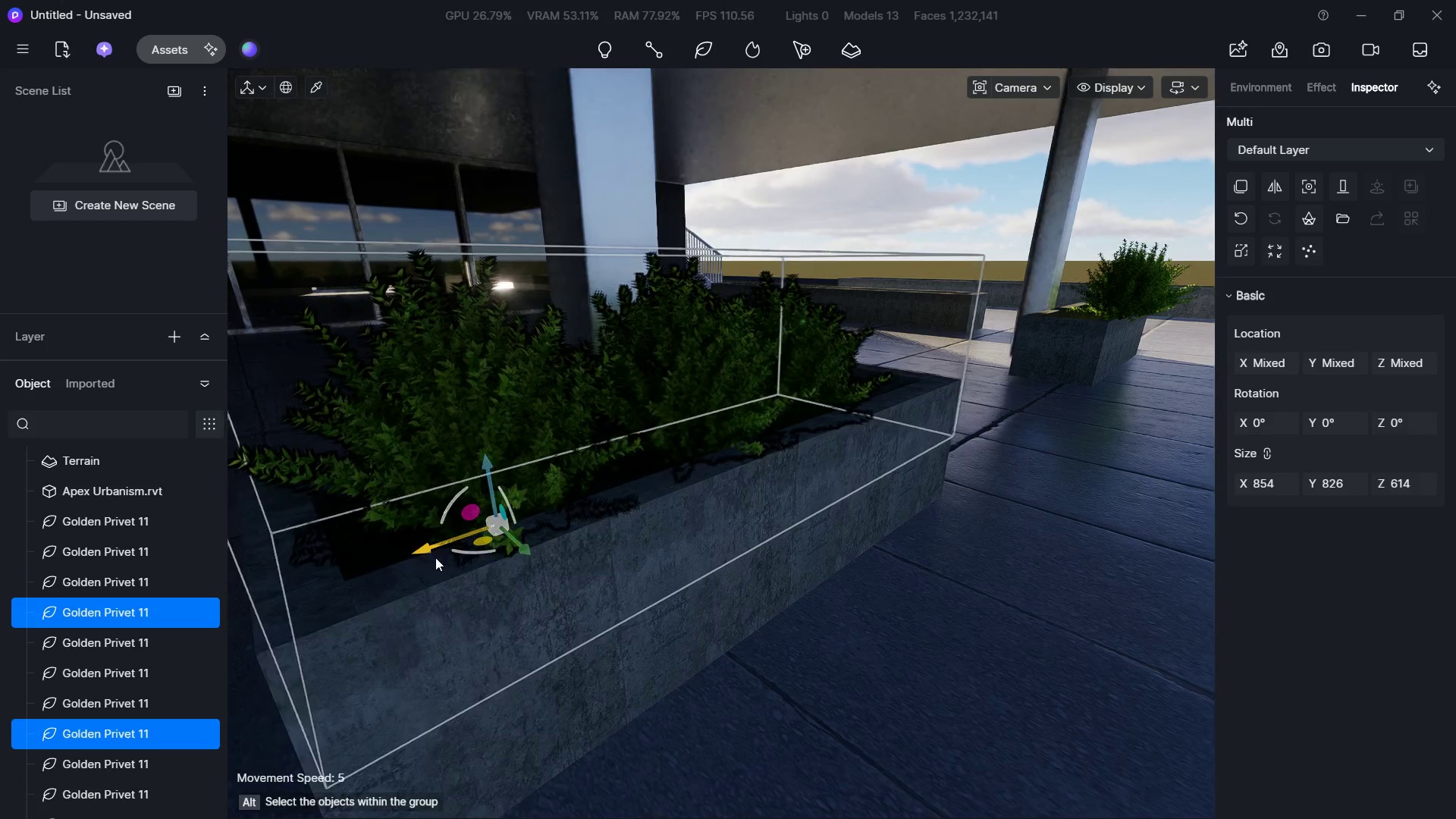 
hold_key(key=S, duration=0.48)
 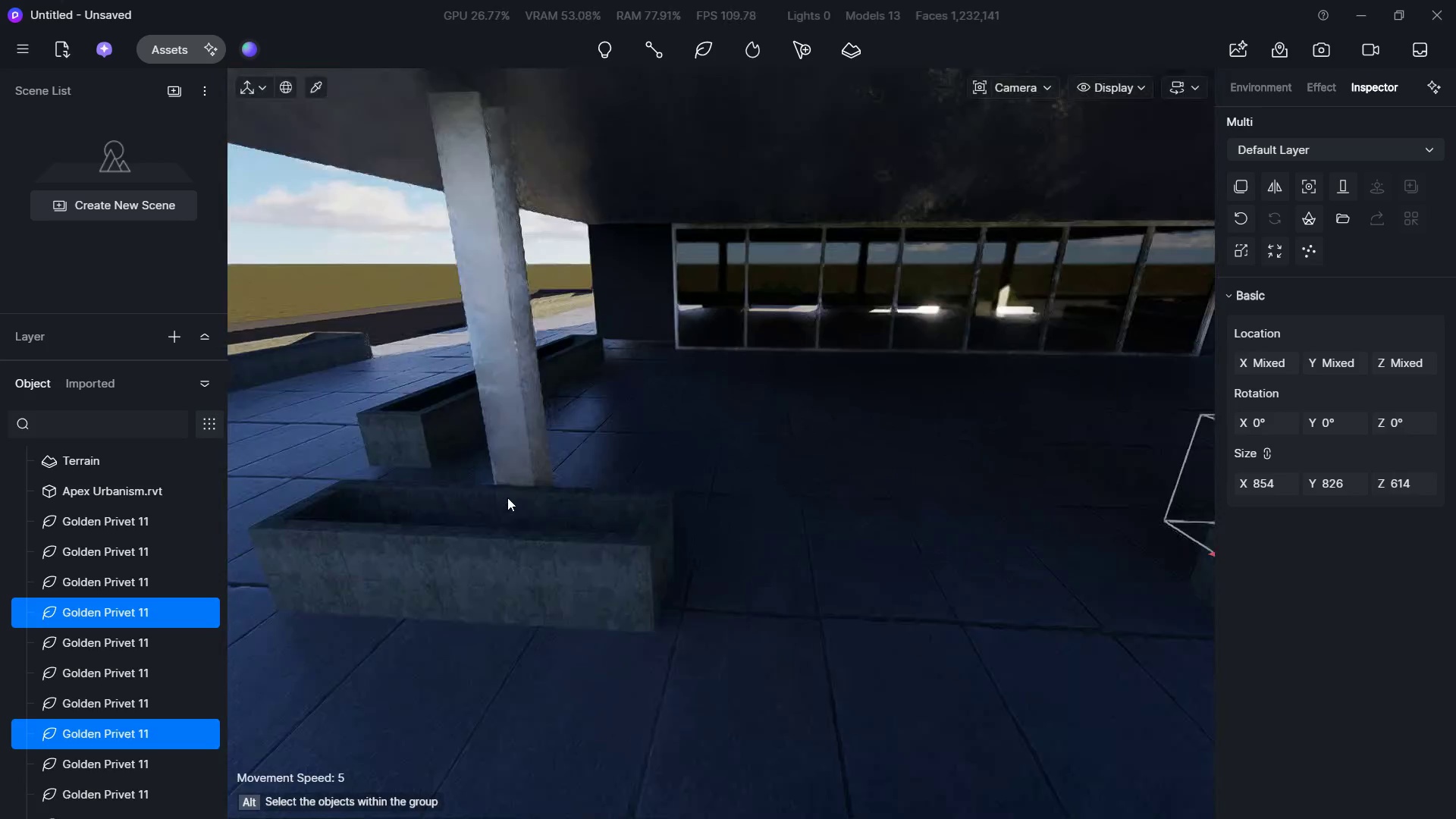 
hold_key(key=ShiftLeft, duration=0.92)
 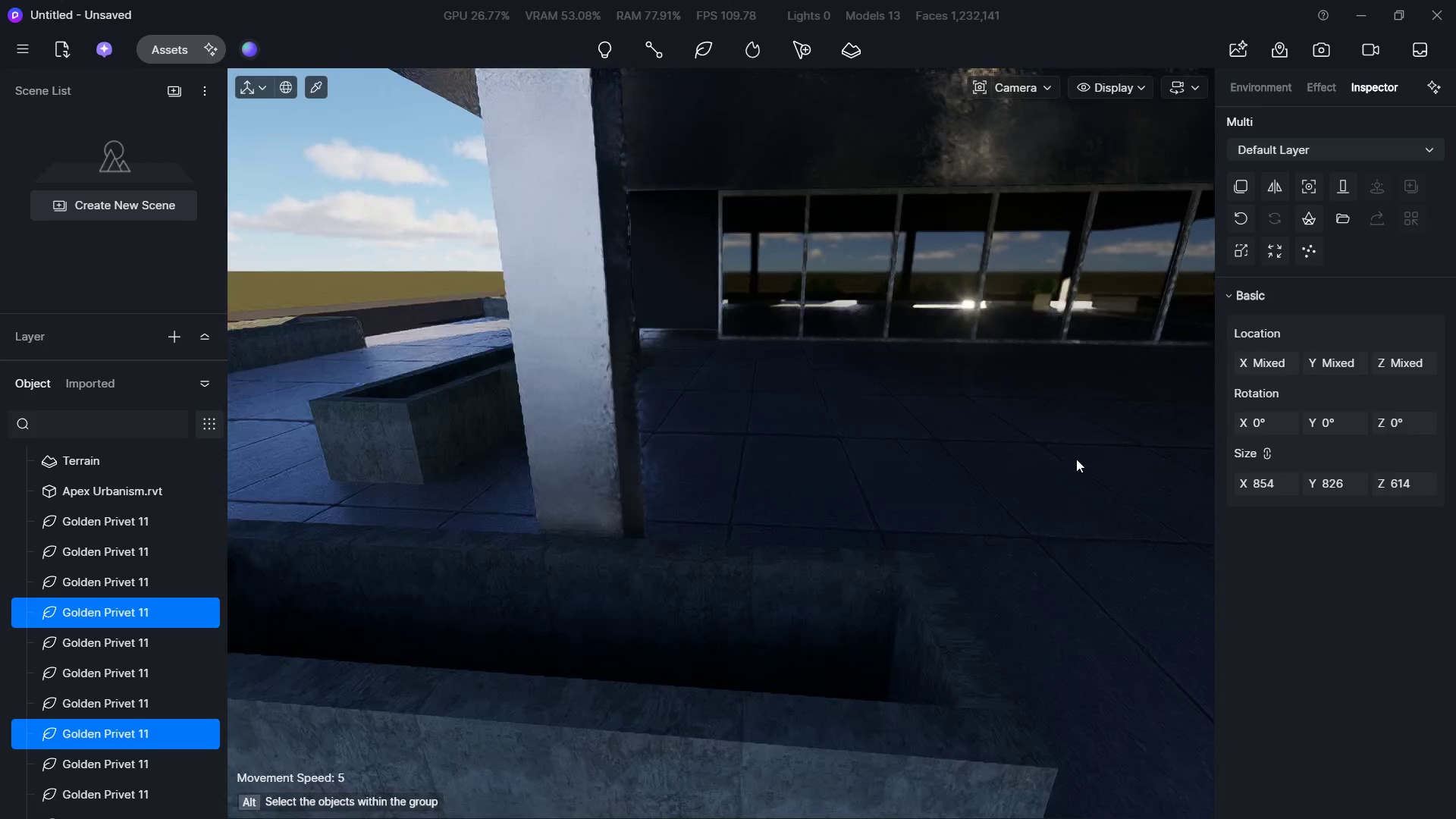 
hold_key(key=W, duration=0.36)
 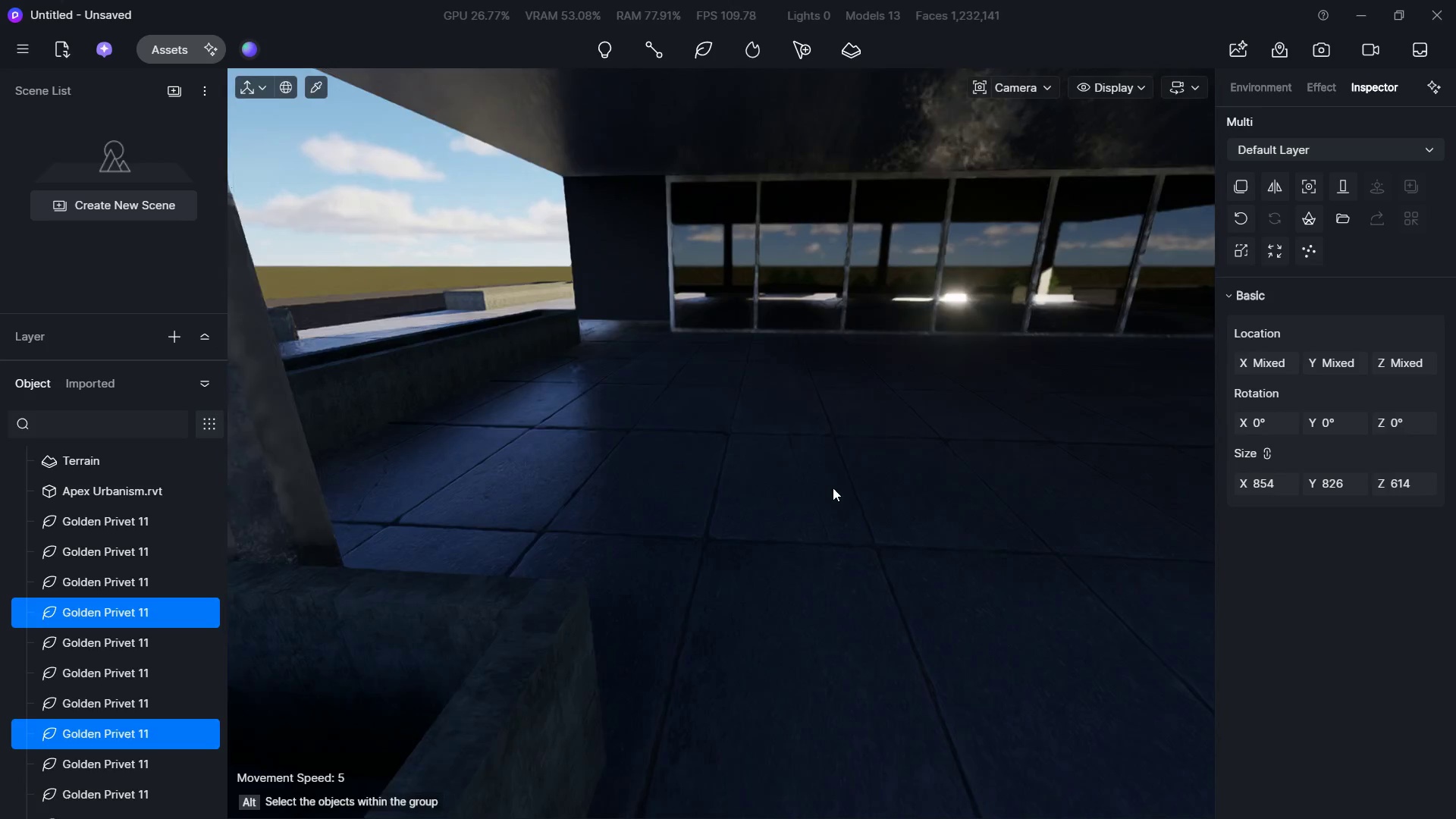 
hold_key(key=A, duration=0.36)
 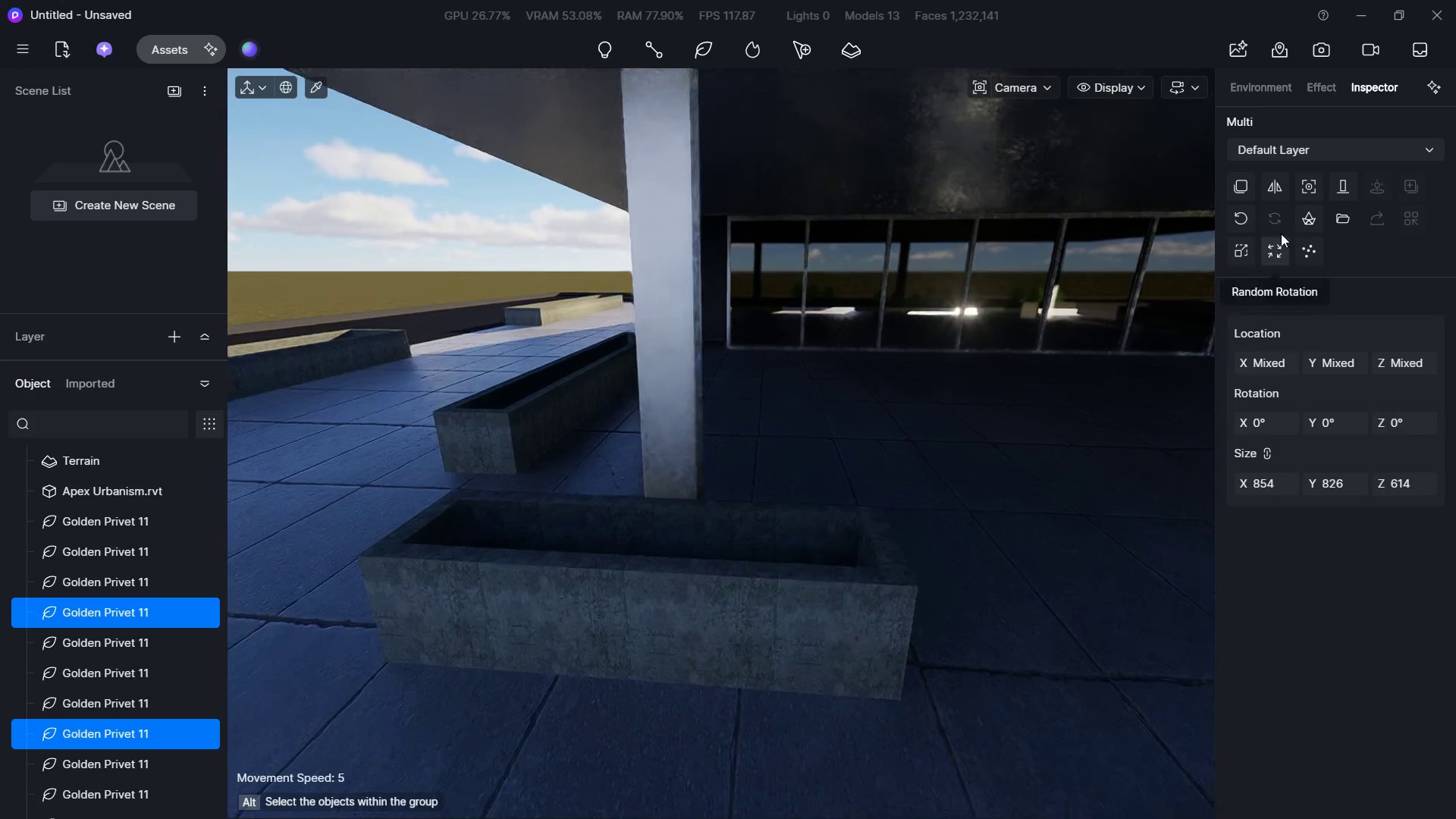 
hold_key(key=S, duration=0.48)
 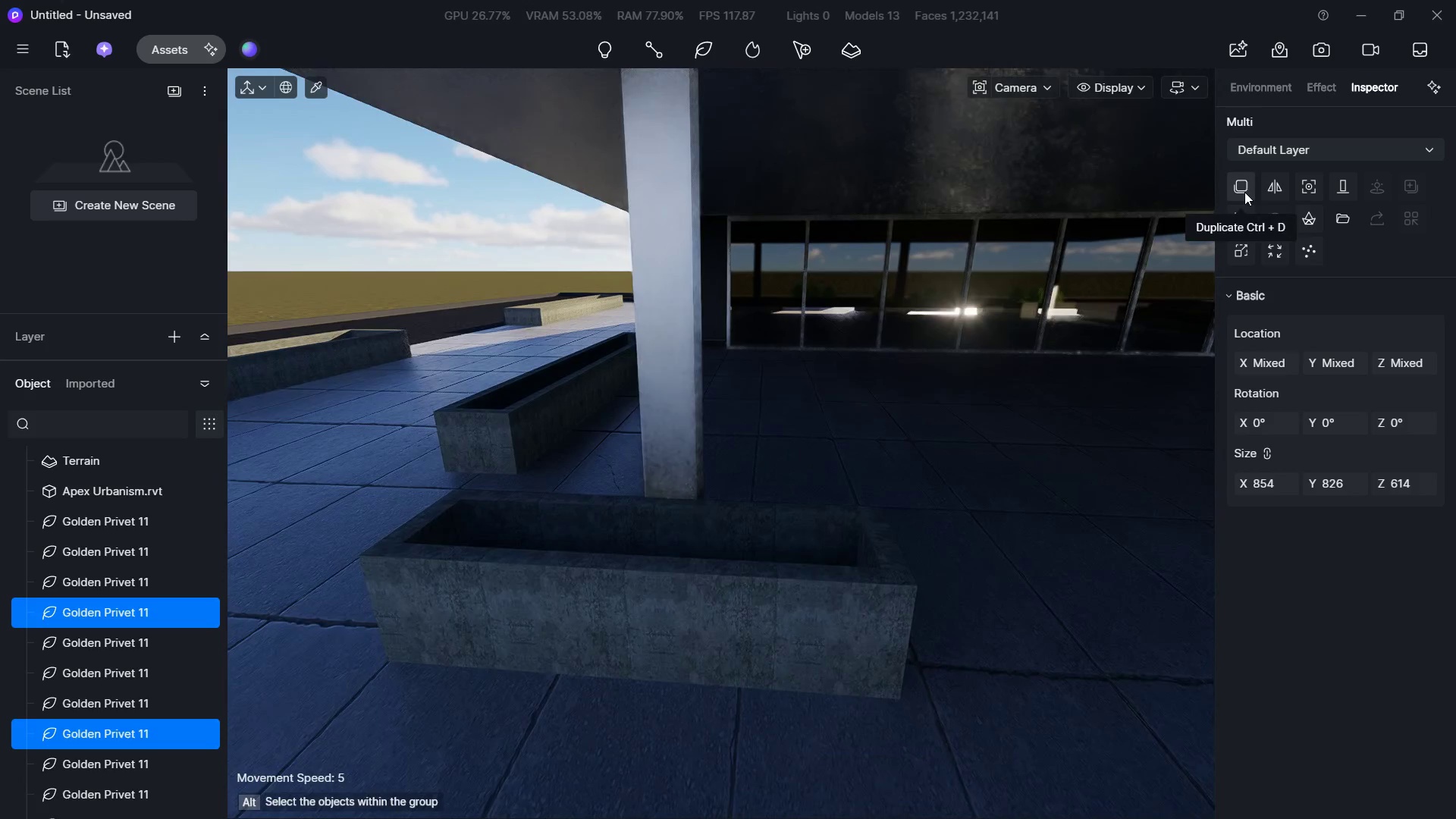 
left_click([1244, 192])
 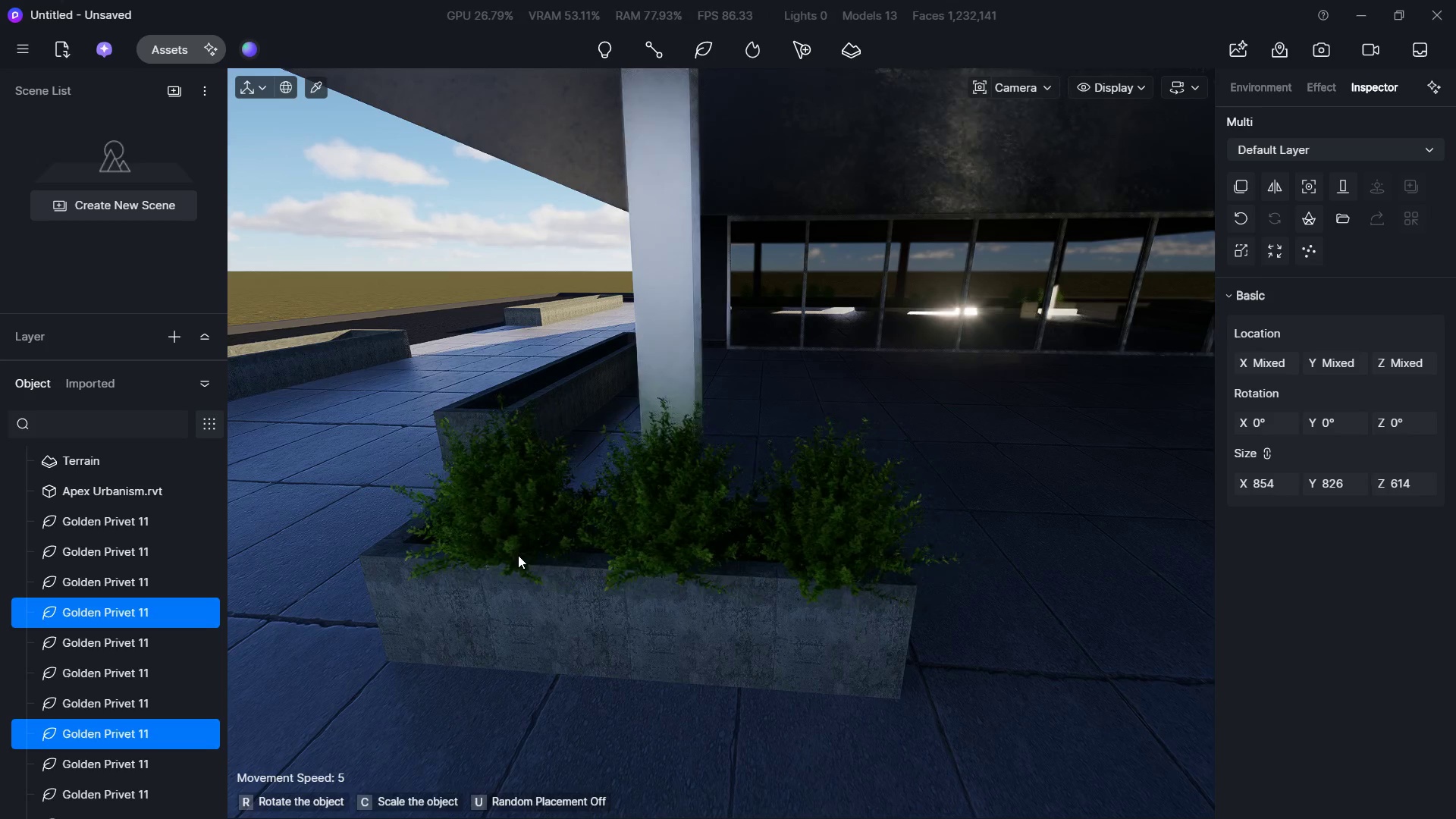 
left_click([513, 549])
 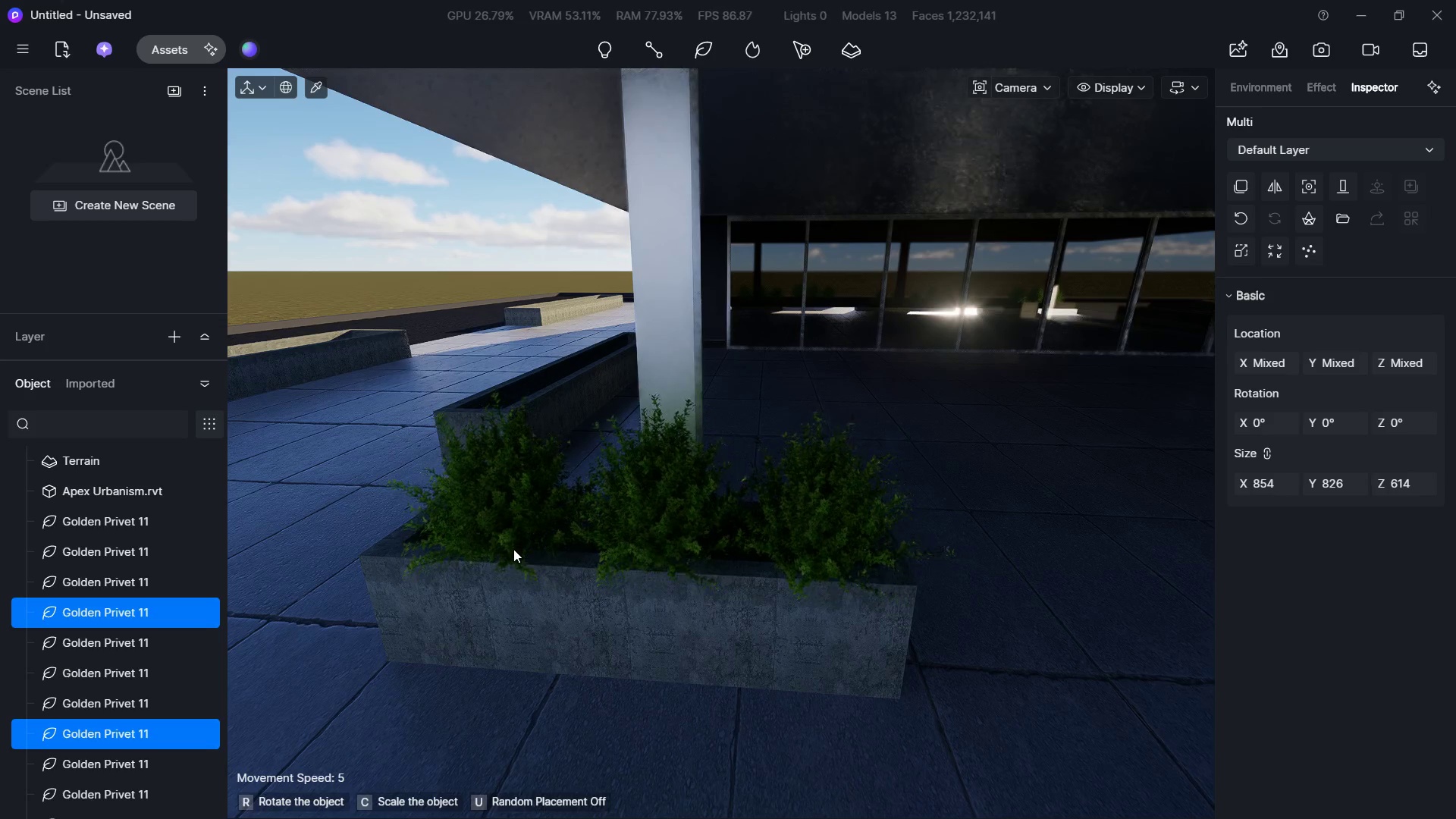 
hold_key(key=A, duration=0.97)
 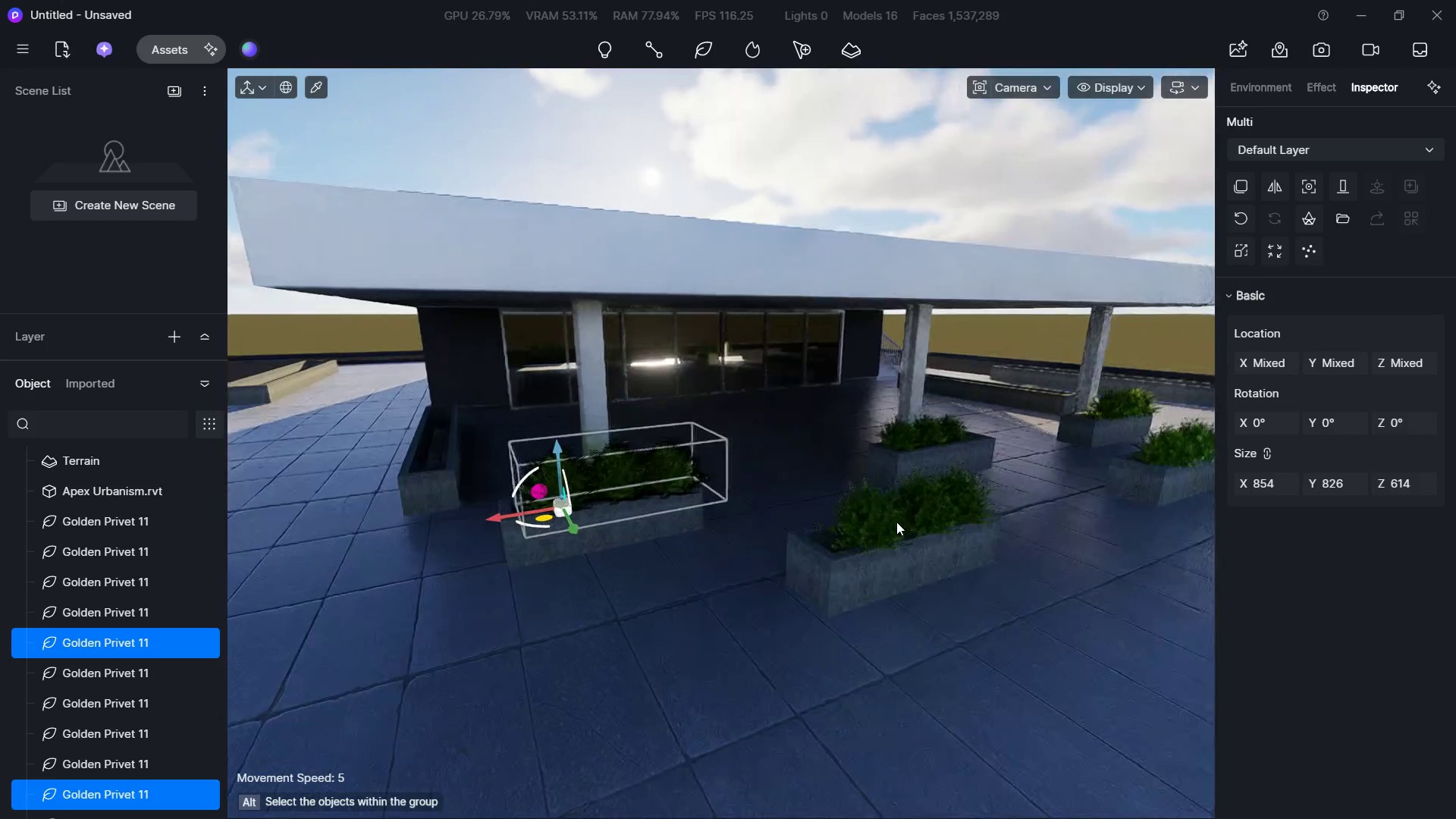 
hold_key(key=S, duration=1.0)
 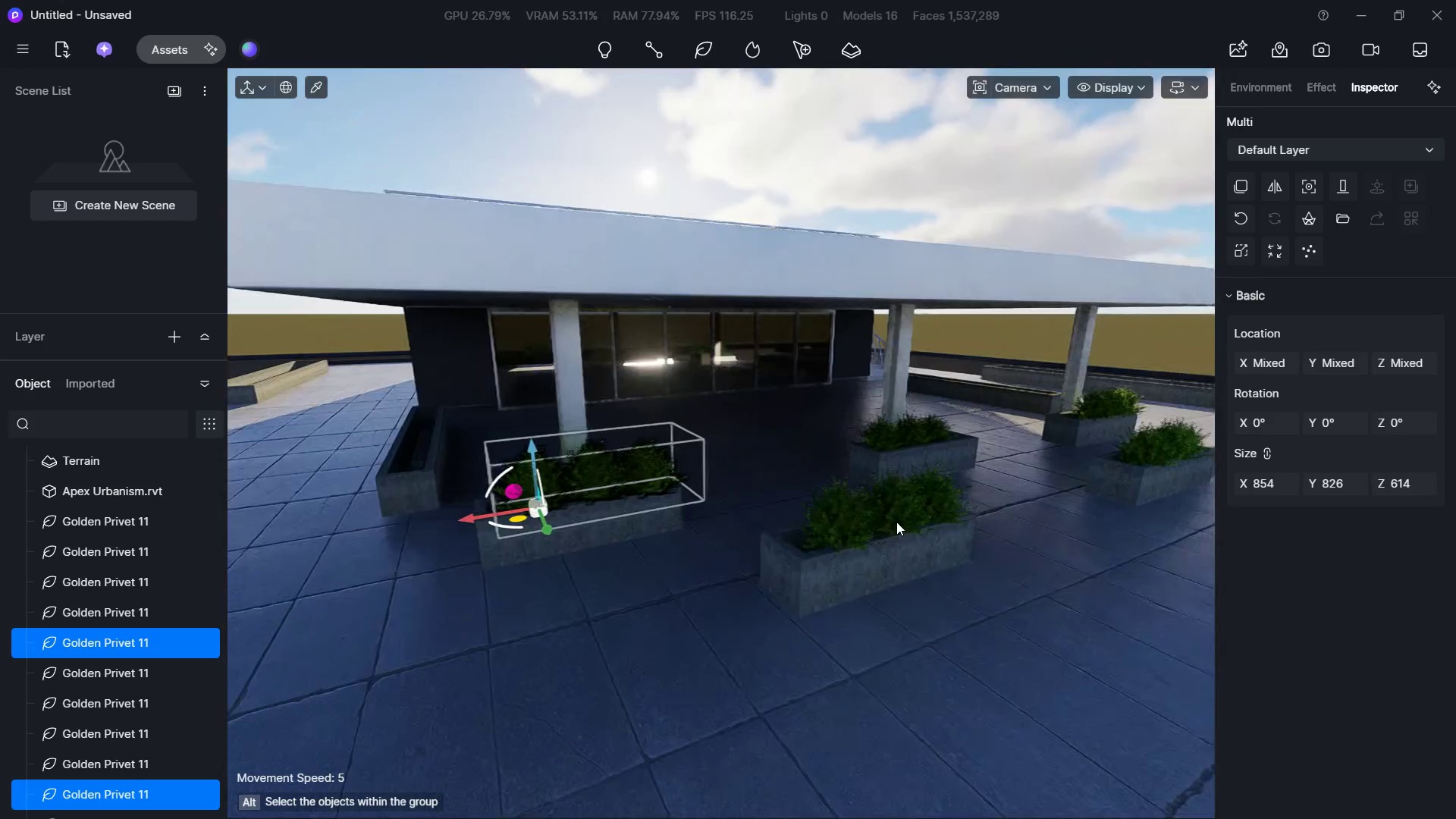 
hold_key(key=D, duration=0.44)
 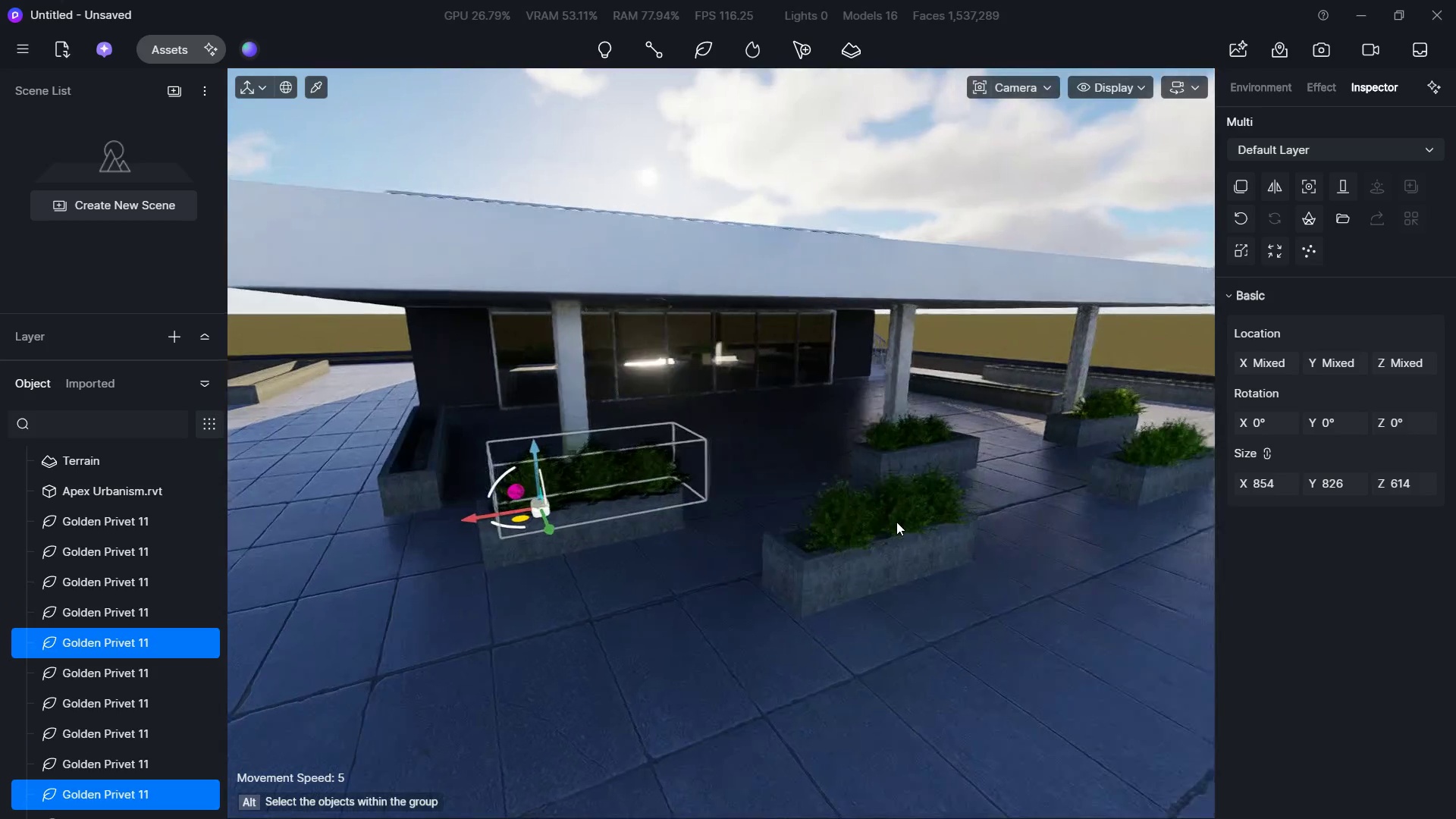 
hold_key(key=A, duration=0.5)
 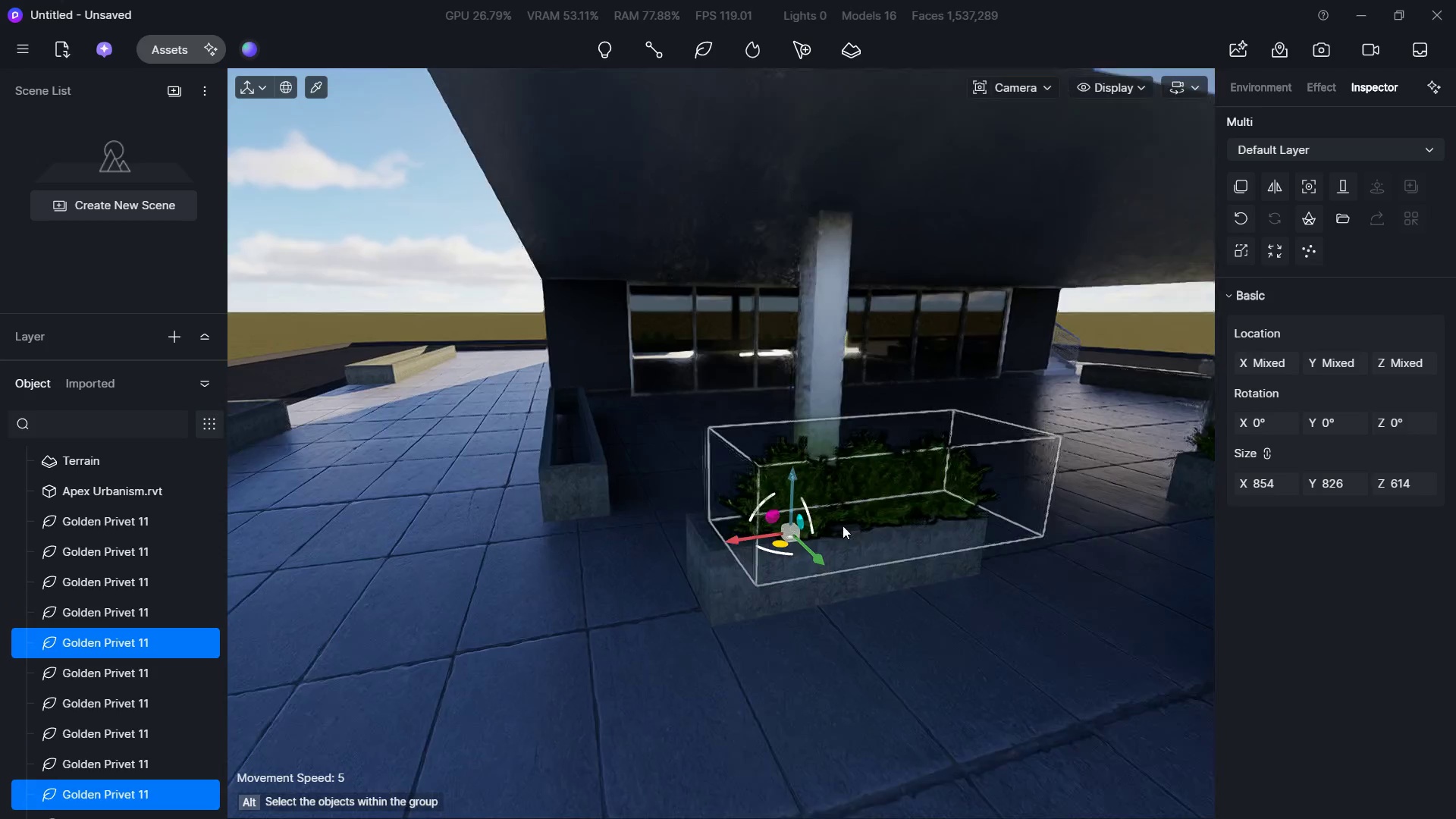 
hold_key(key=W, duration=1.25)
 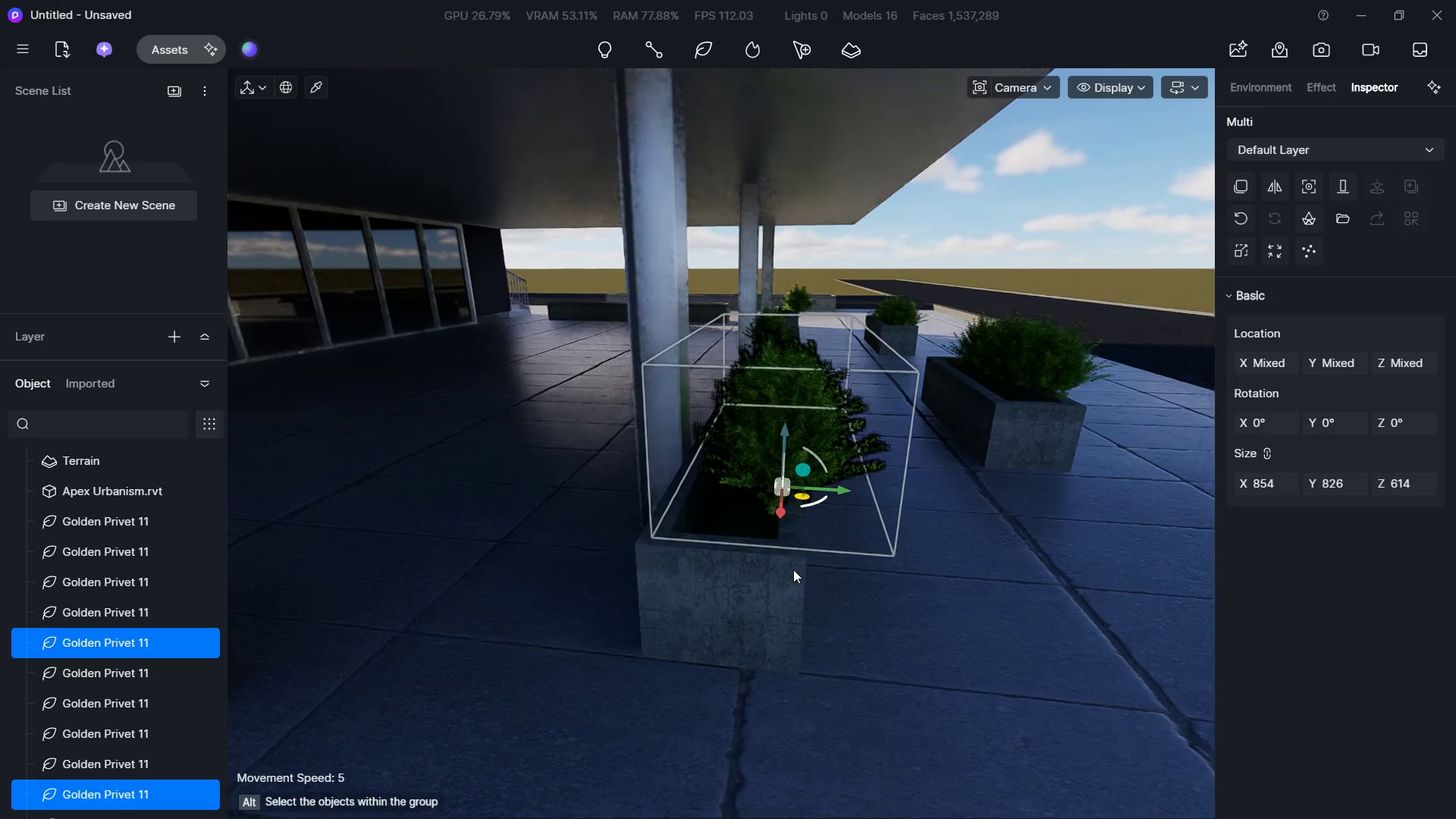 
hold_key(key=A, duration=0.81)
 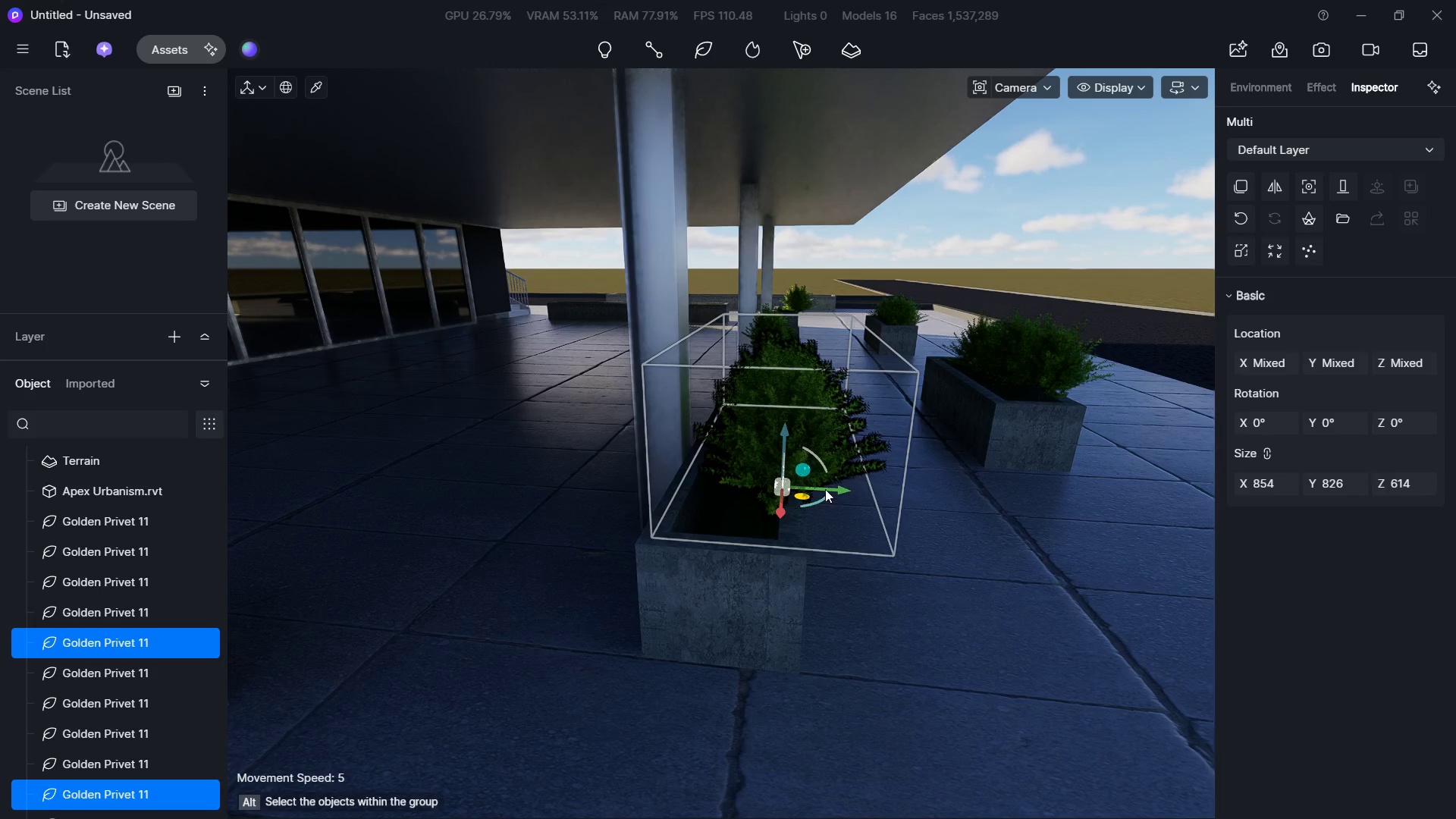 
left_click_drag(start_coordinate=[826, 488], to_coordinate=[794, 488])
 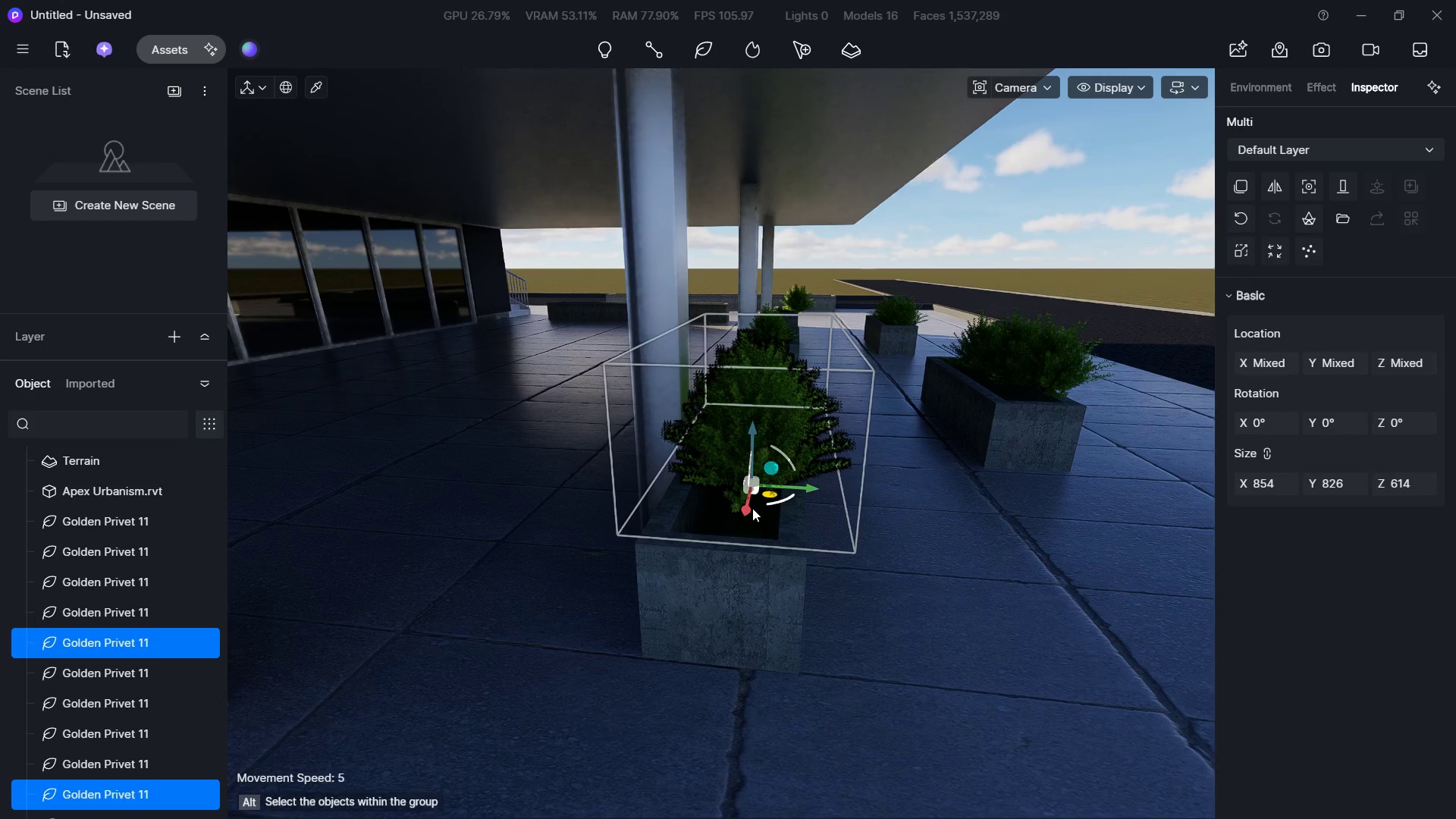 
left_click_drag(start_coordinate=[747, 509], to_coordinate=[730, 543])
 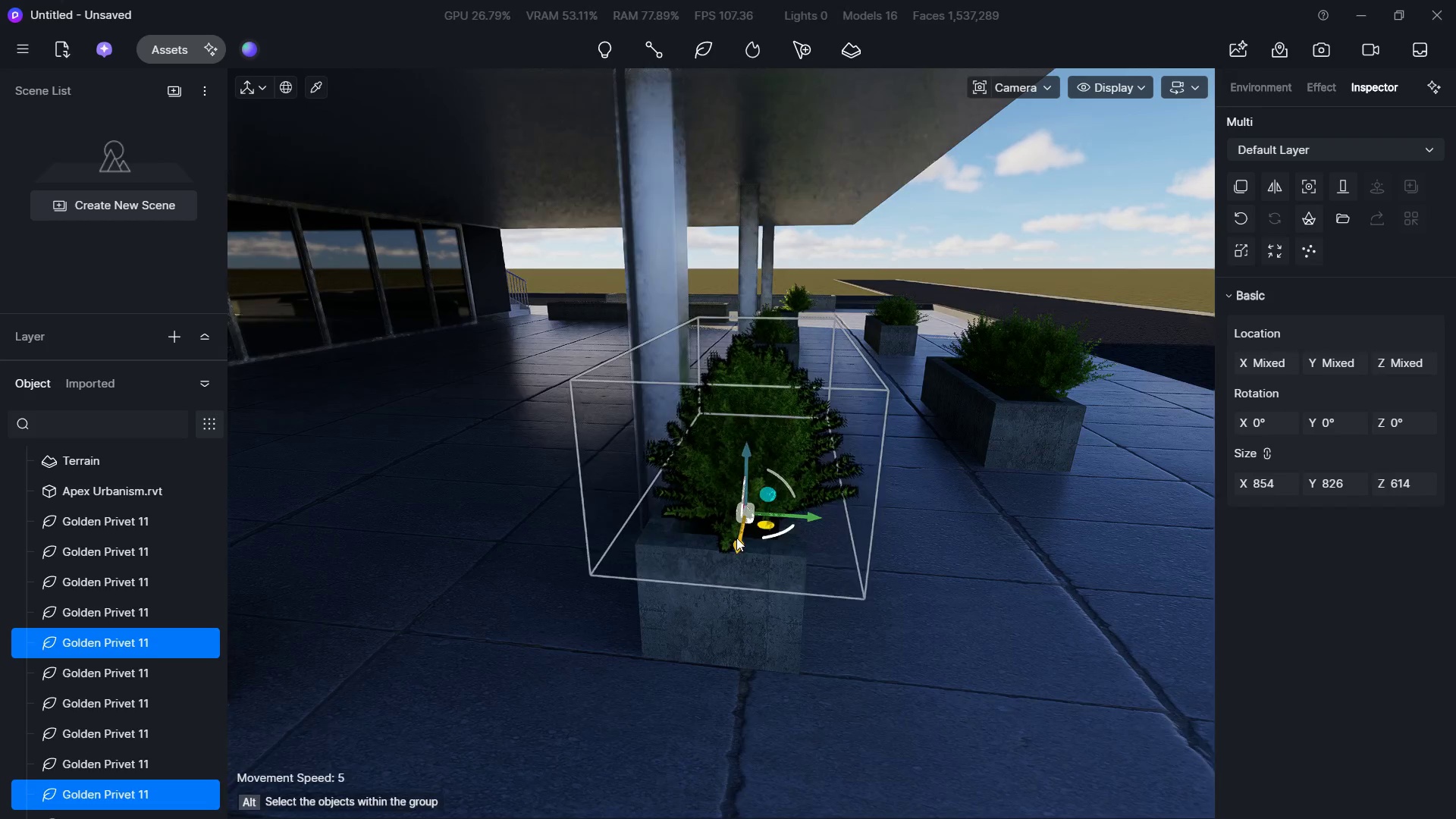 
hold_key(key=D, duration=0.84)
 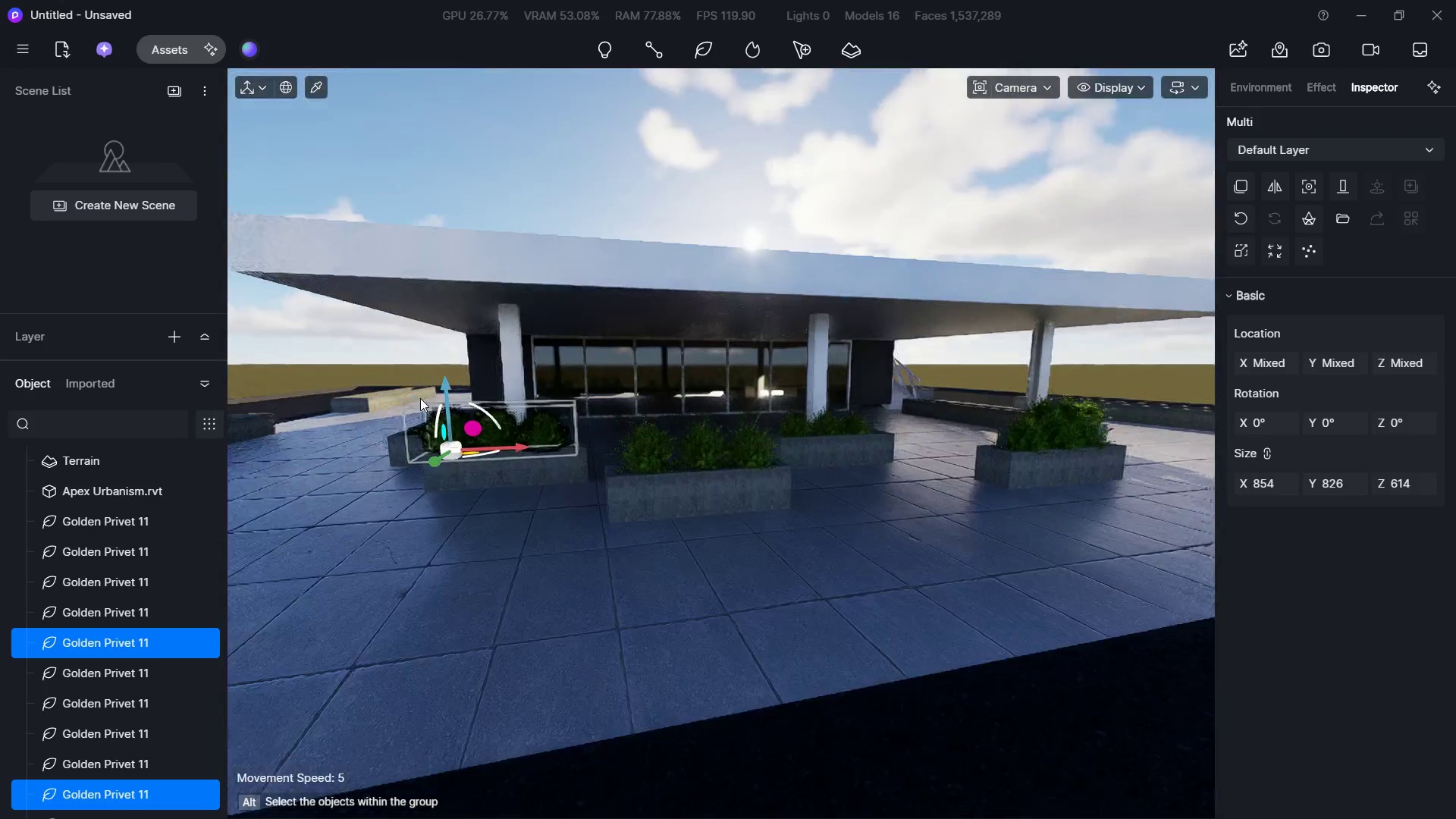 
hold_key(key=W, duration=0.42)
 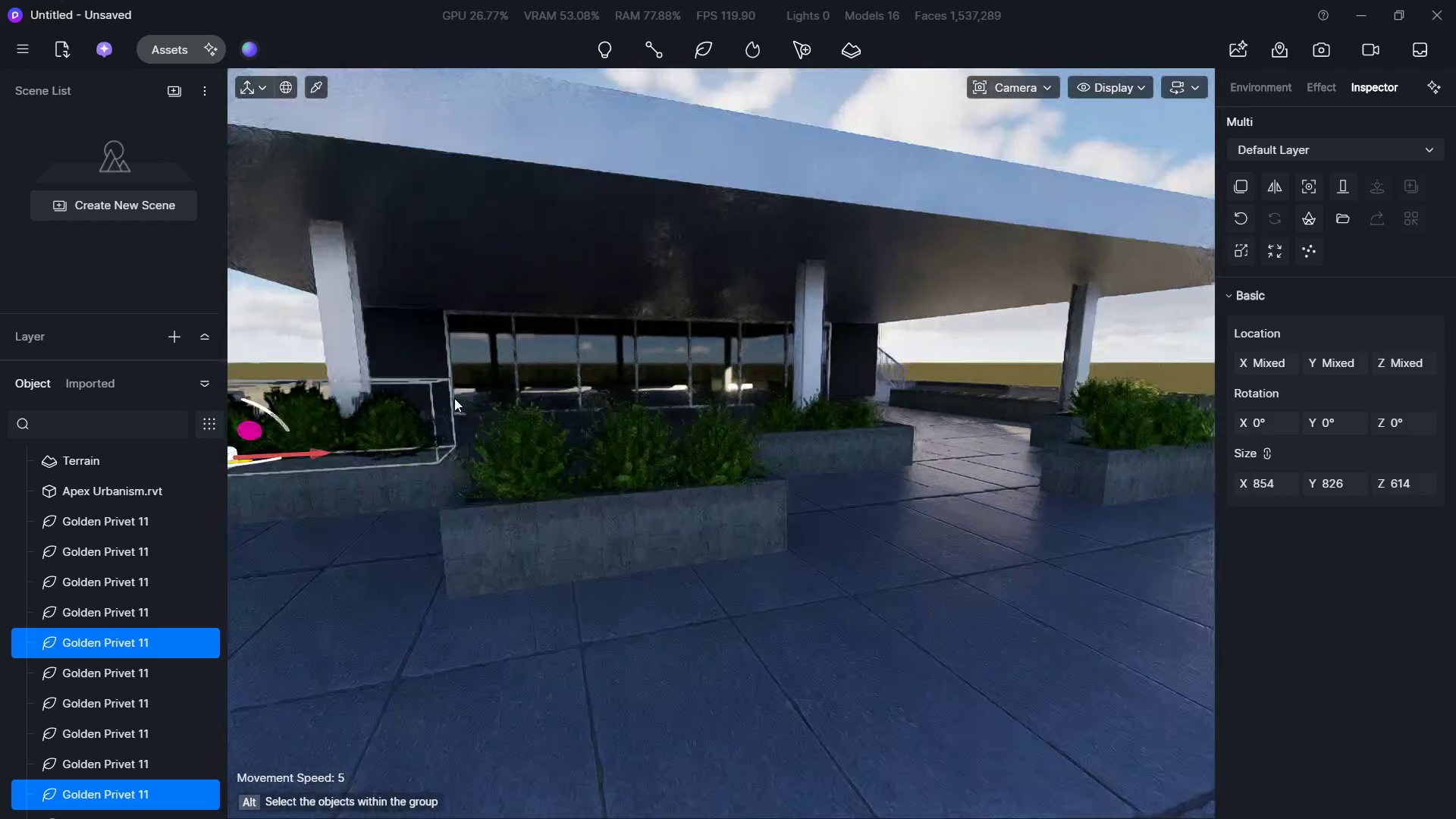 
hold_key(key=ShiftLeft, duration=1.12)
 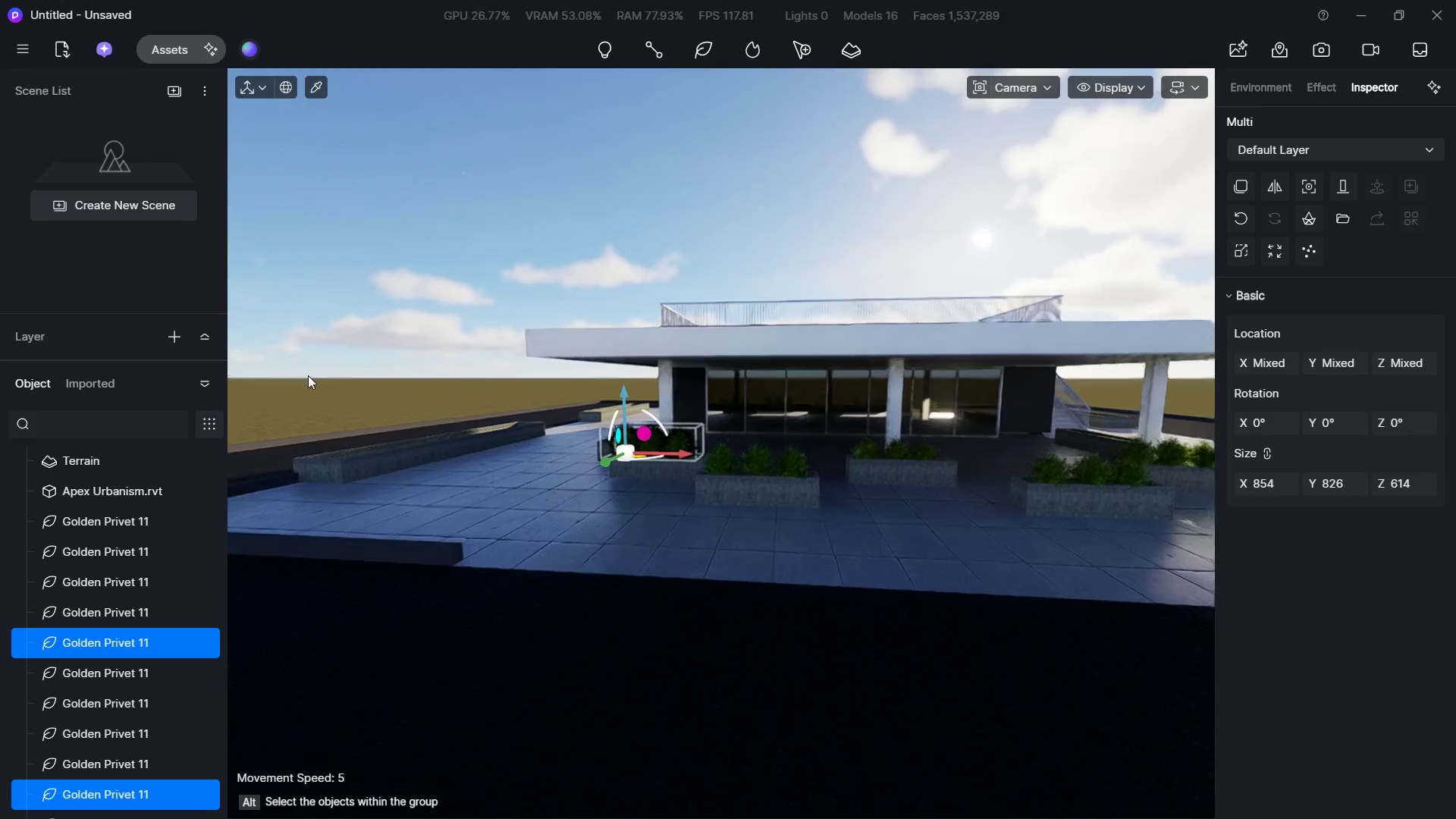 
hold_key(key=S, duration=0.8)
 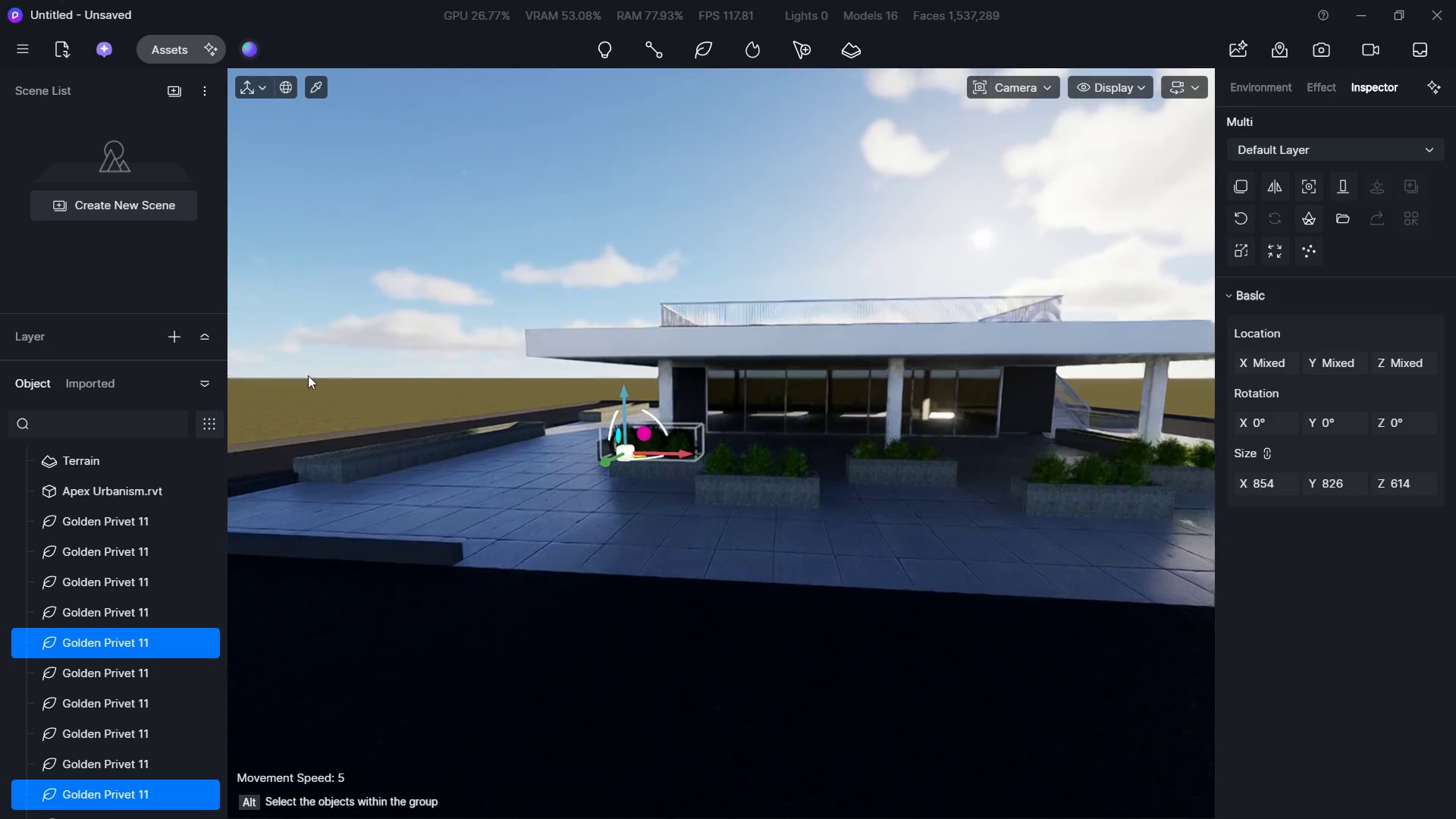 
hold_key(key=D, duration=0.38)
 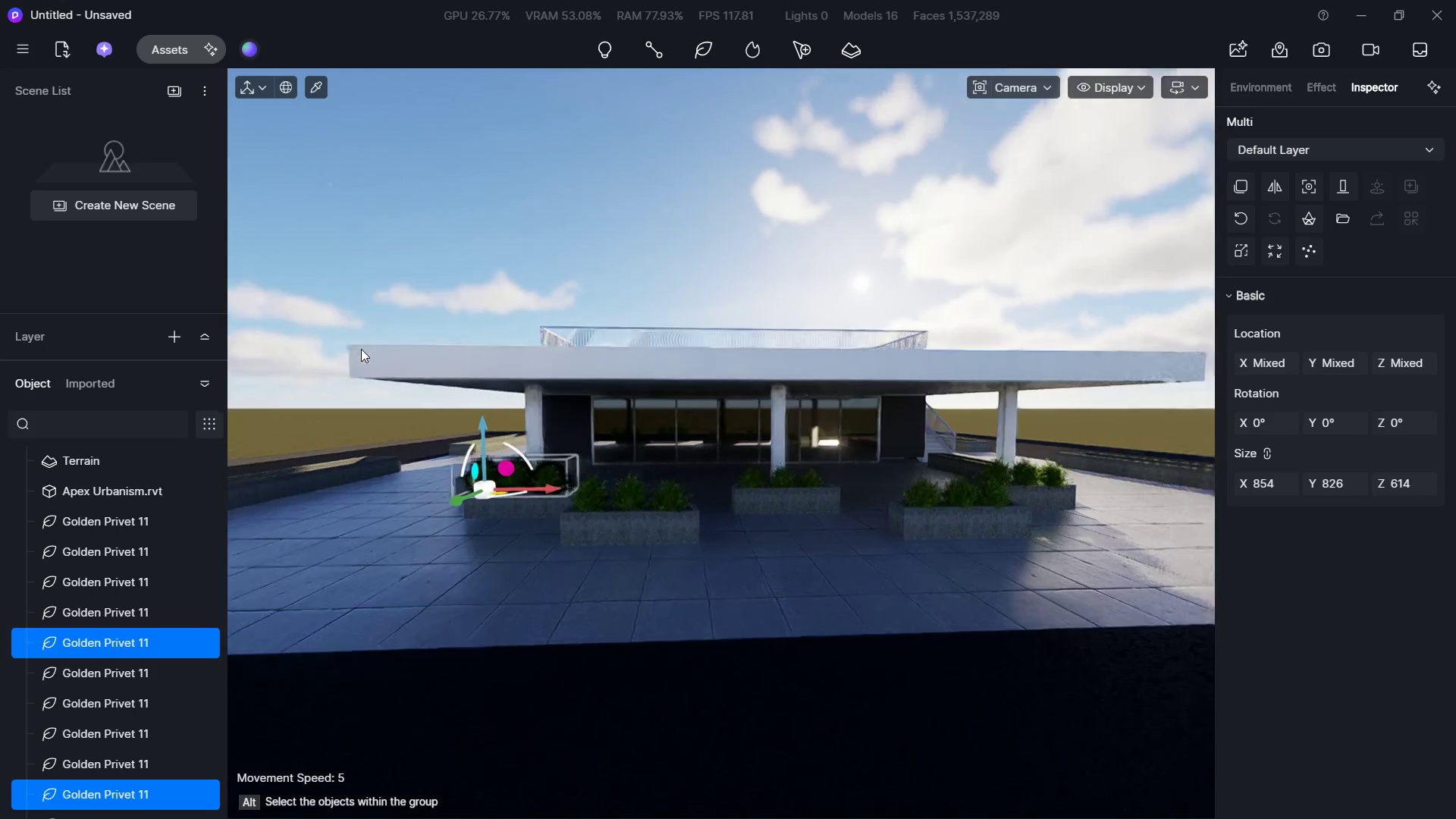 
hold_key(key=W, duration=1.01)
 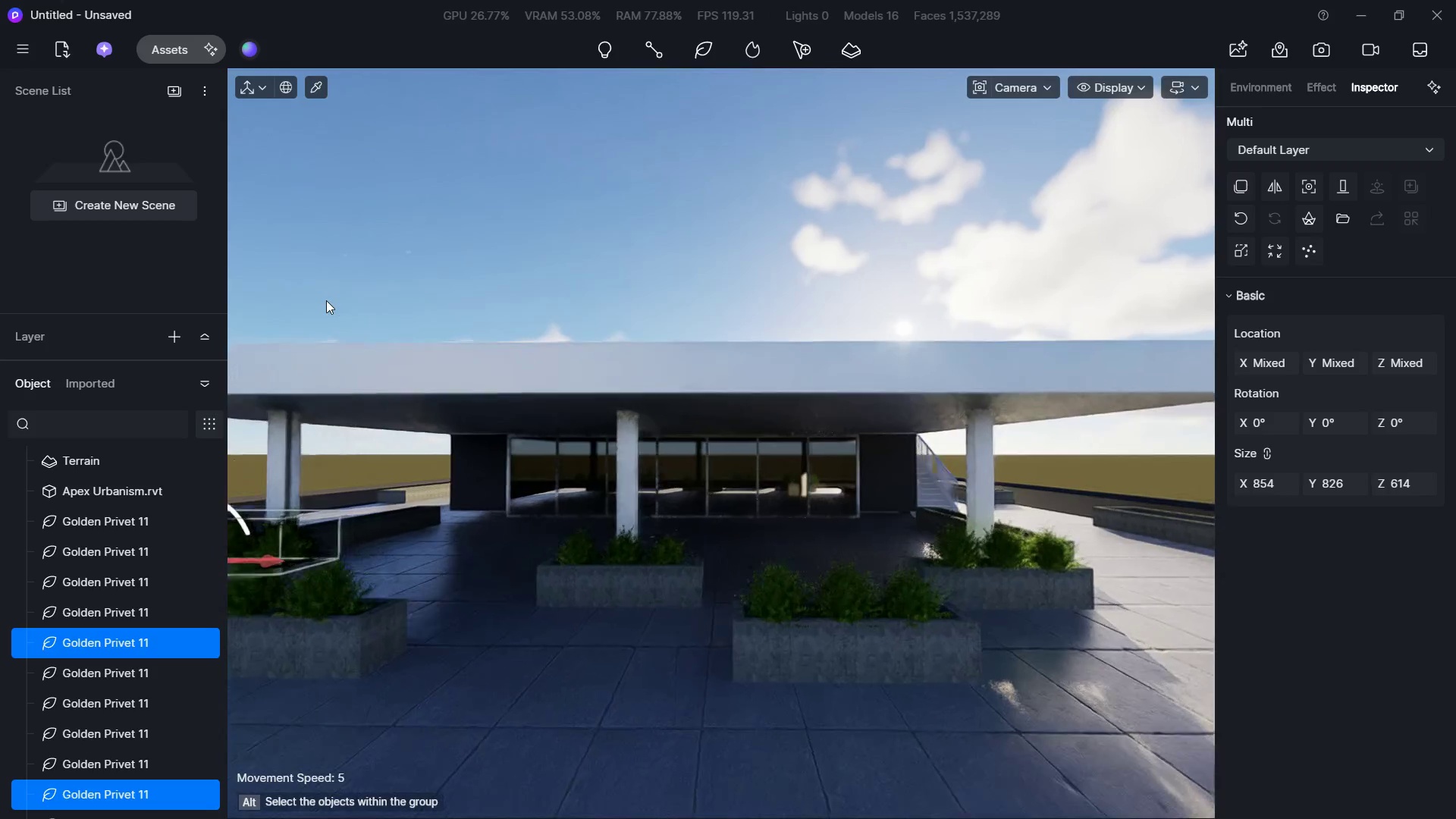 
hold_key(key=D, duration=0.64)
 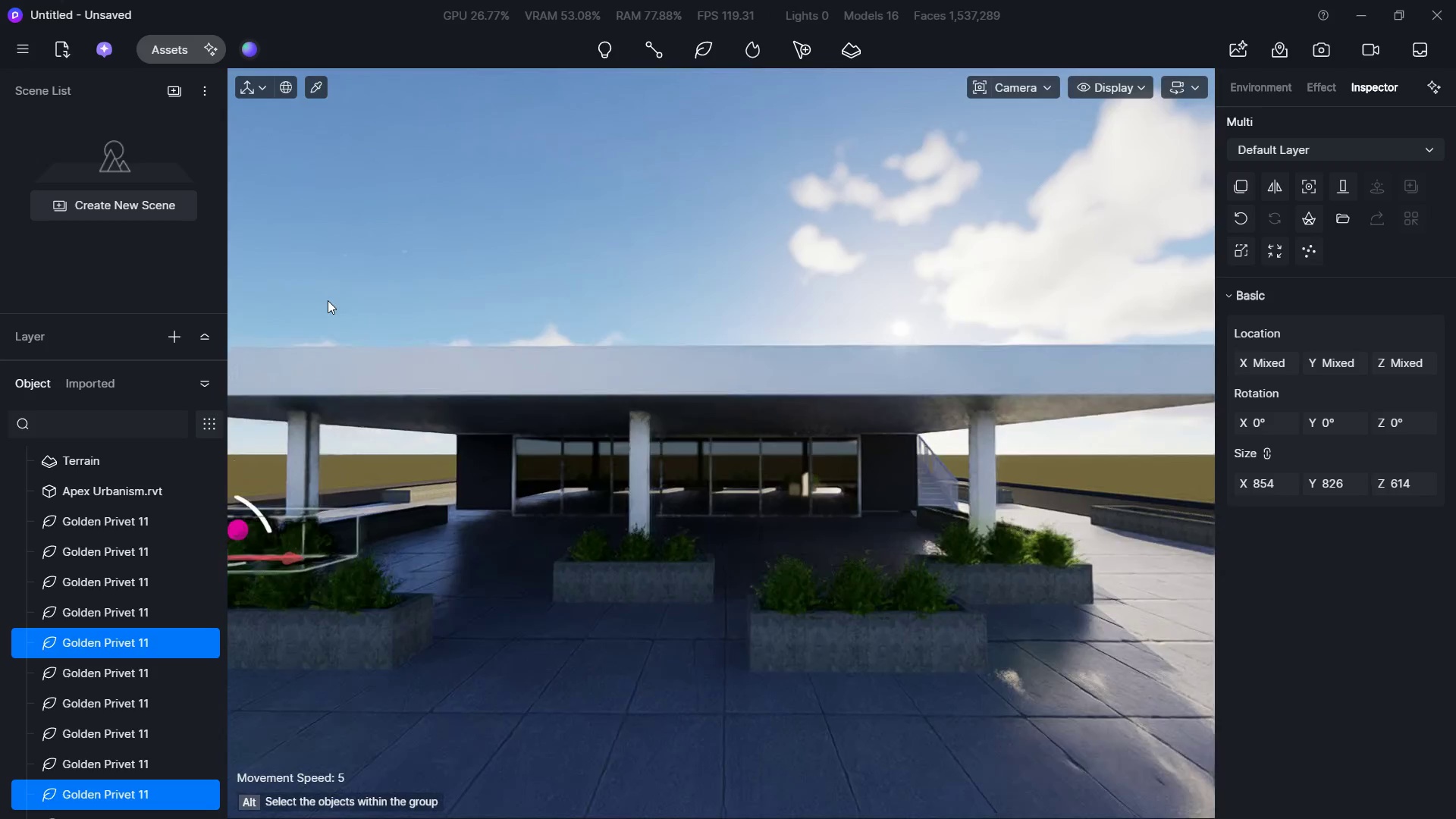 
type(wdww)
 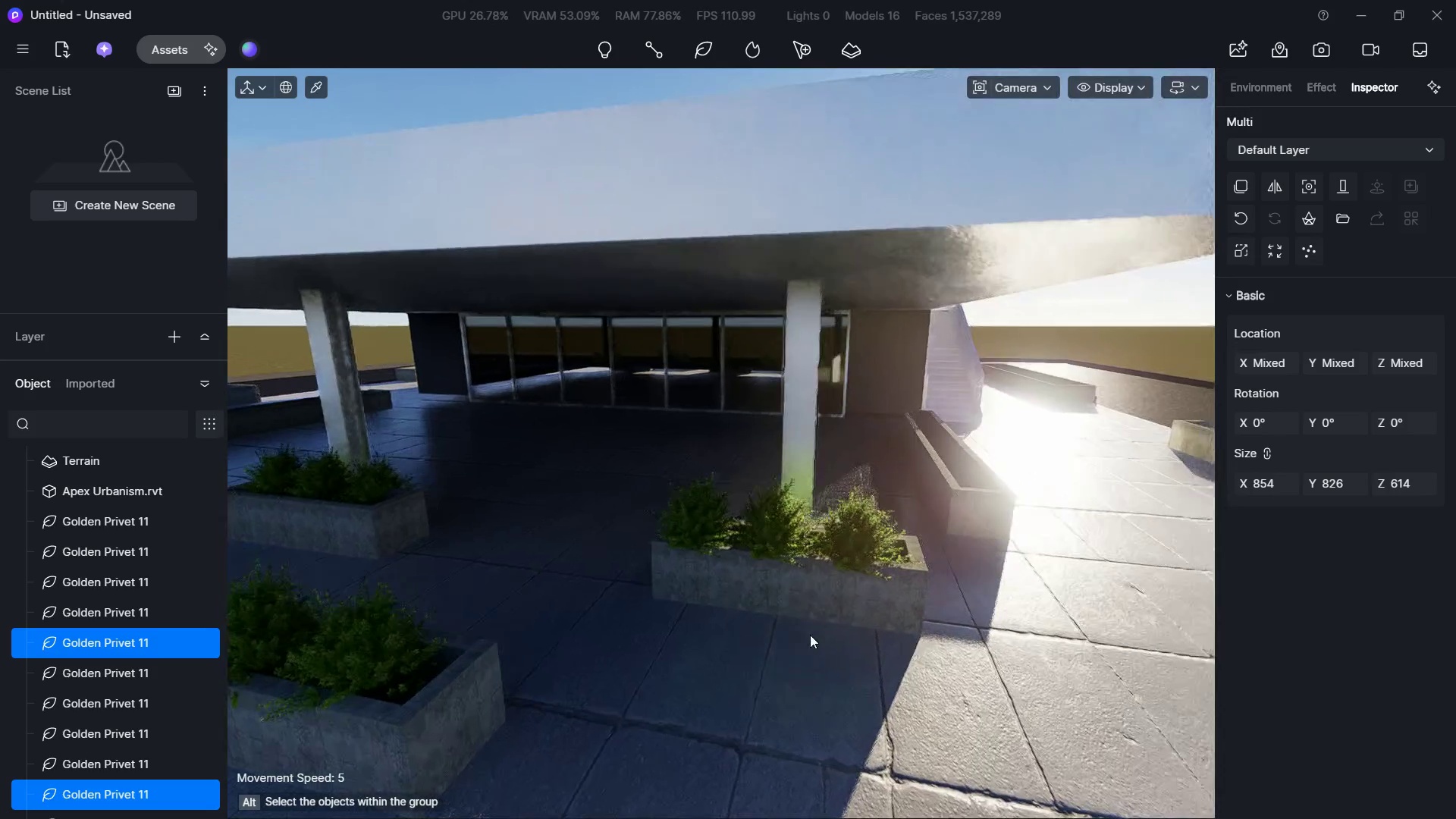 
hold_key(key=S, duration=0.94)
 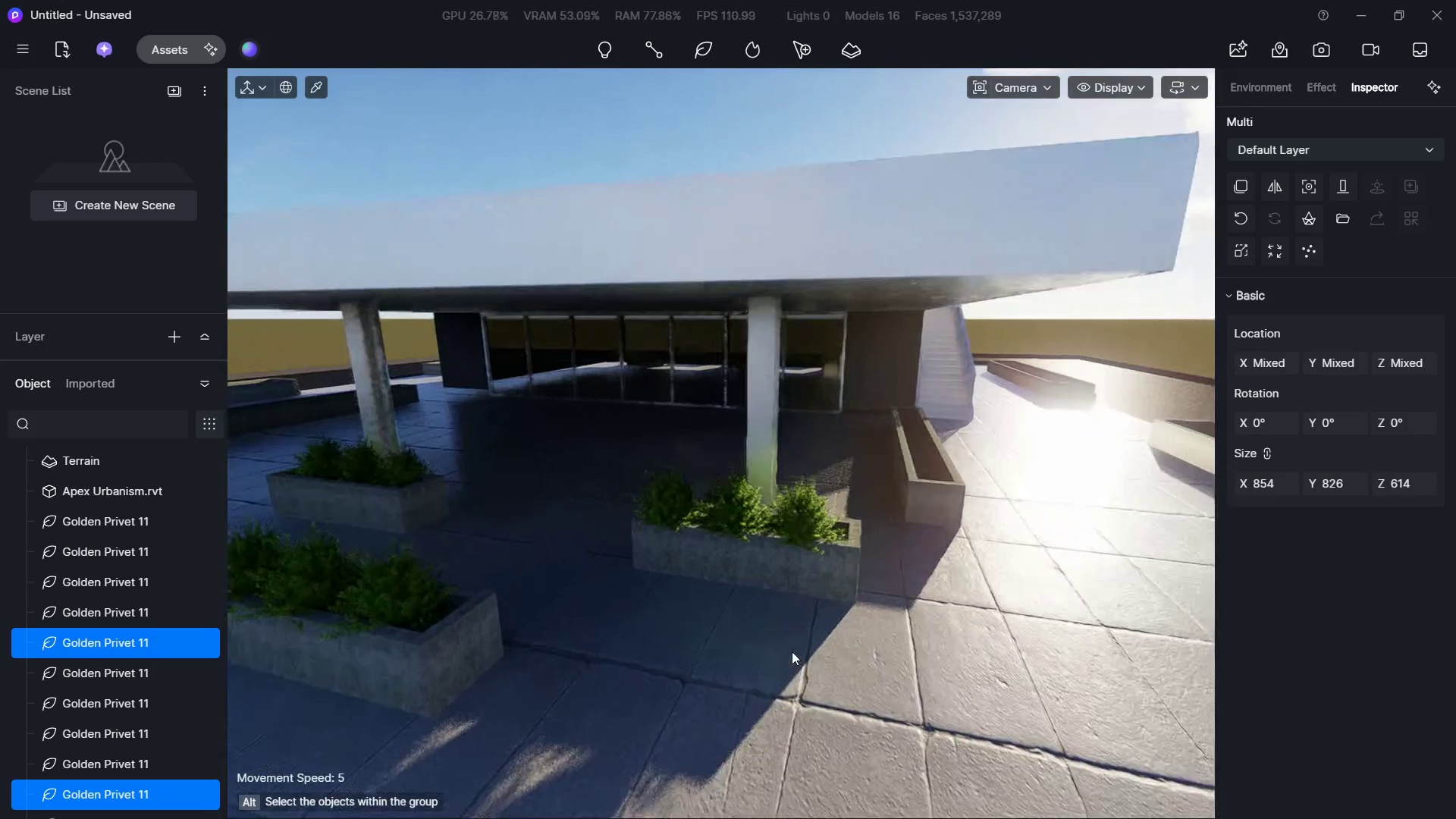 
hold_key(key=A, duration=1.11)
 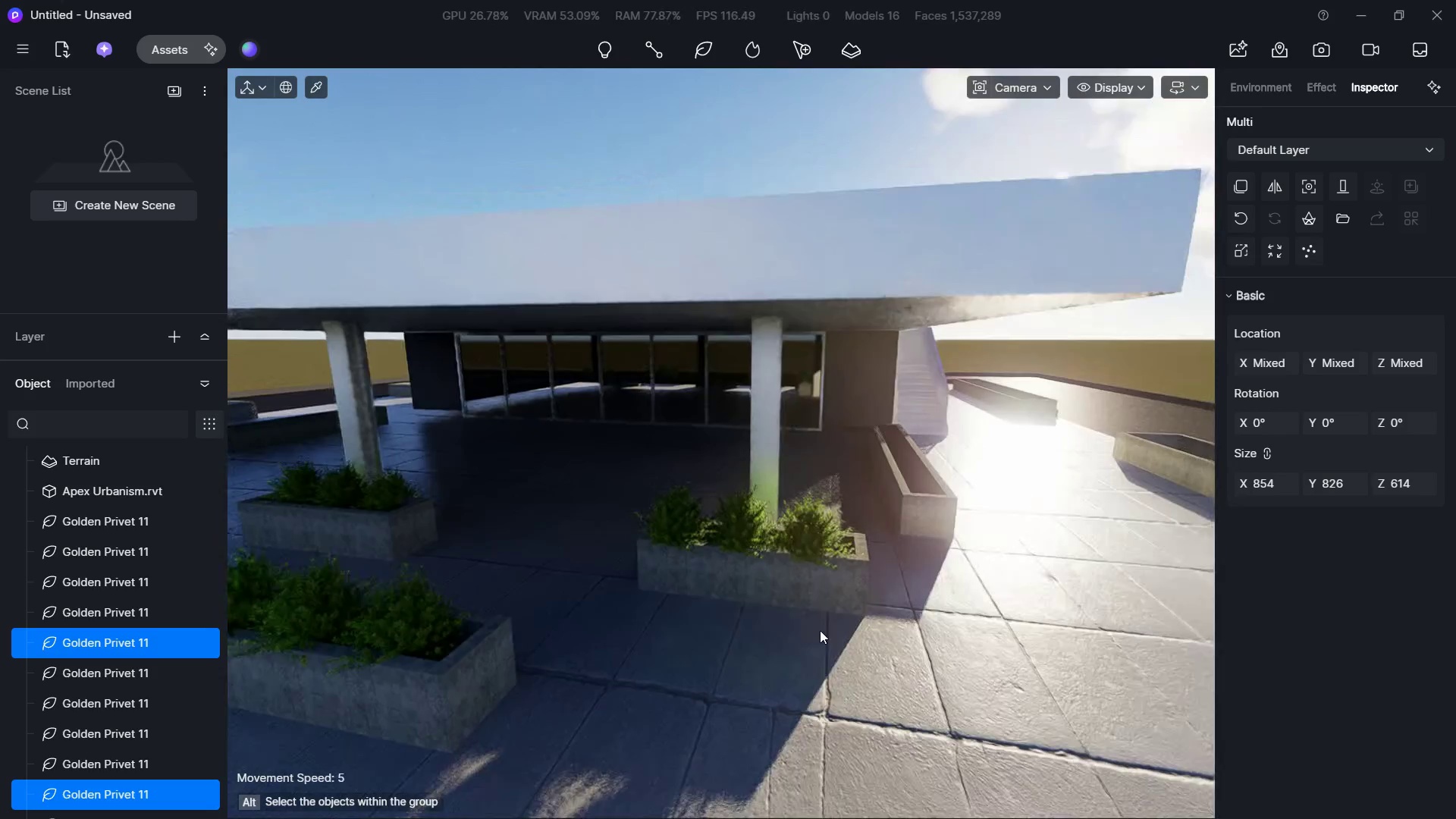 
hold_key(key=D, duration=0.38)
 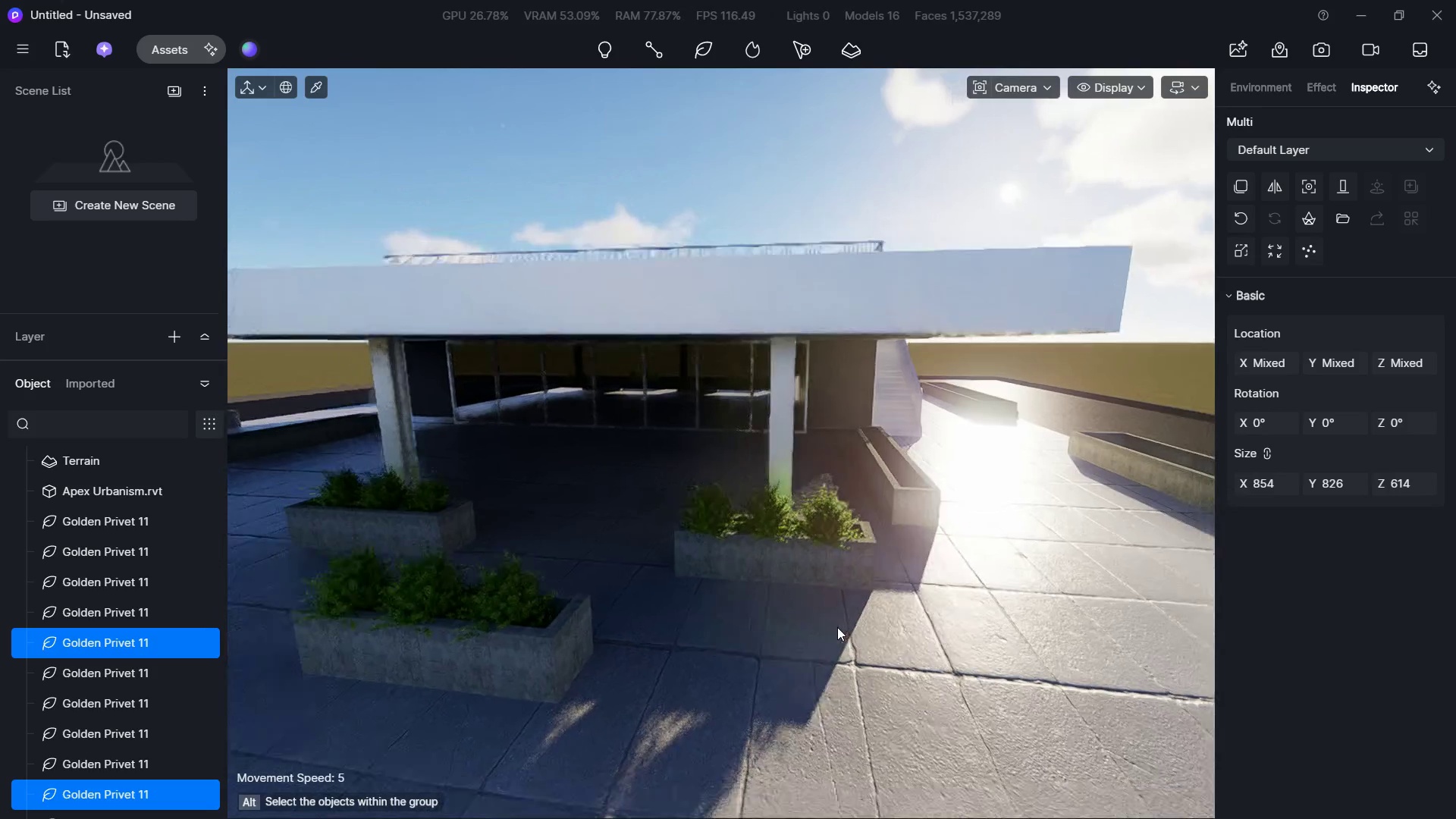 
hold_key(key=S, duration=0.83)
 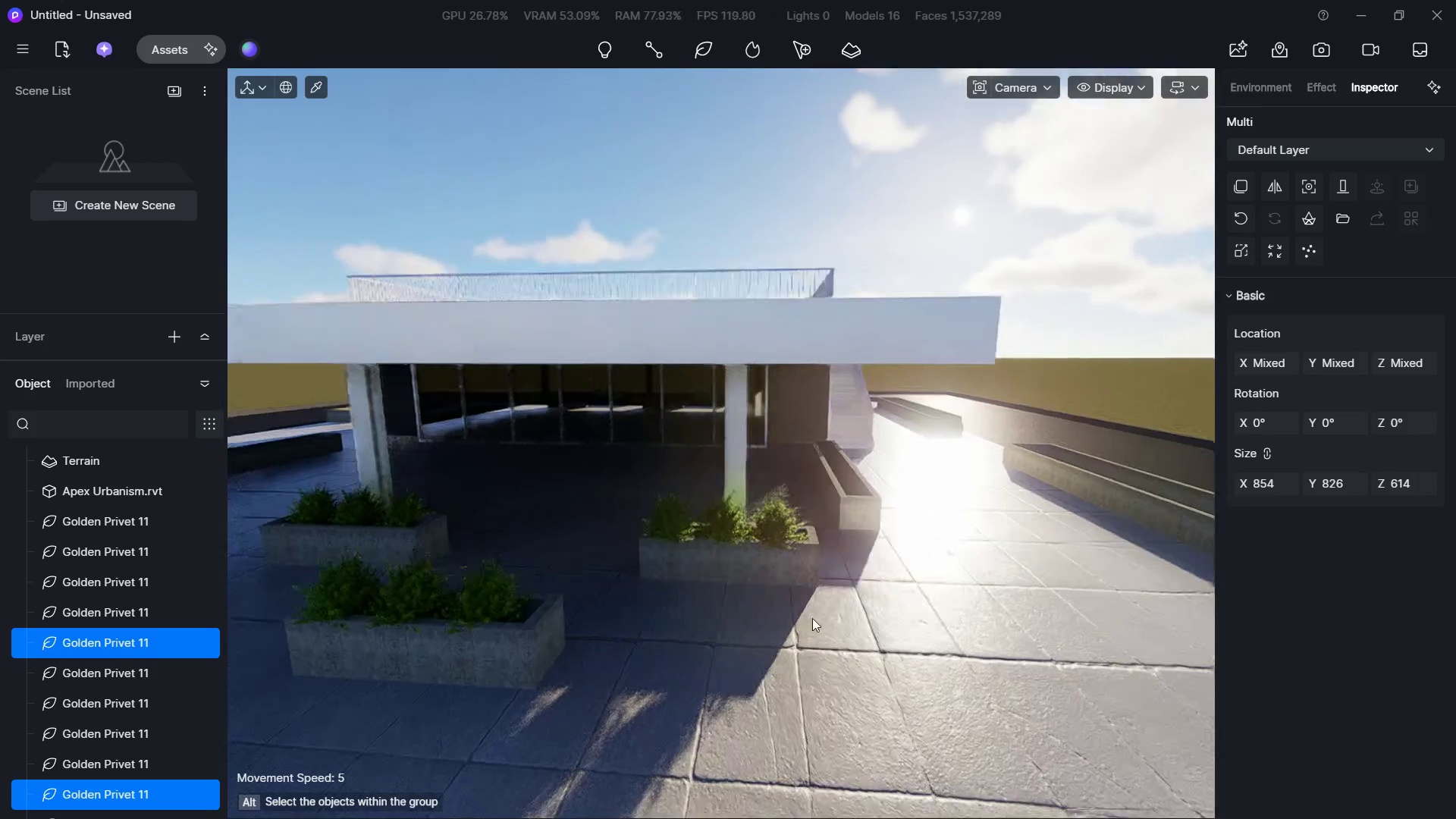 
hold_key(key=A, duration=0.64)
 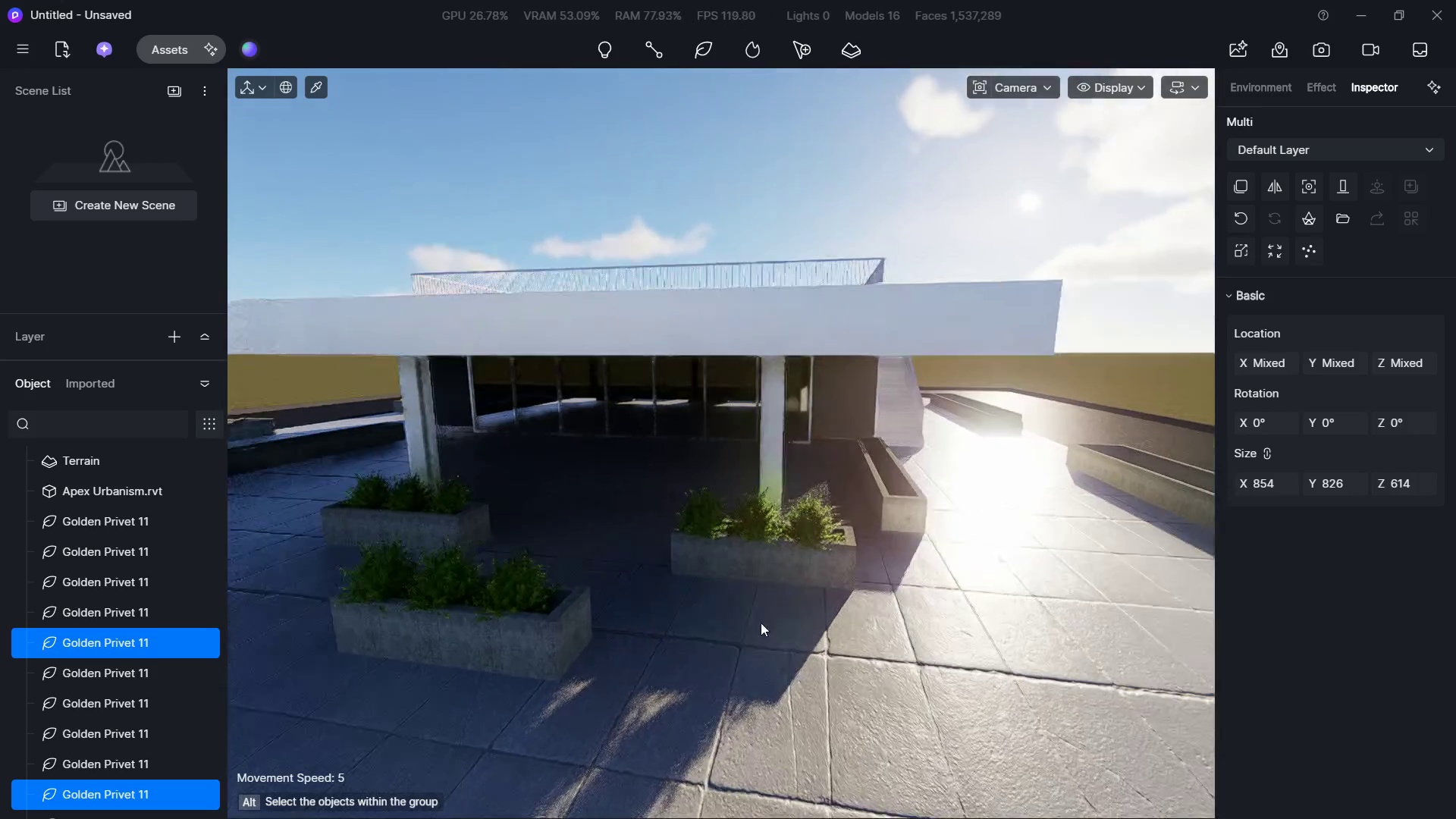 
hold_key(key=D, duration=1.5)
 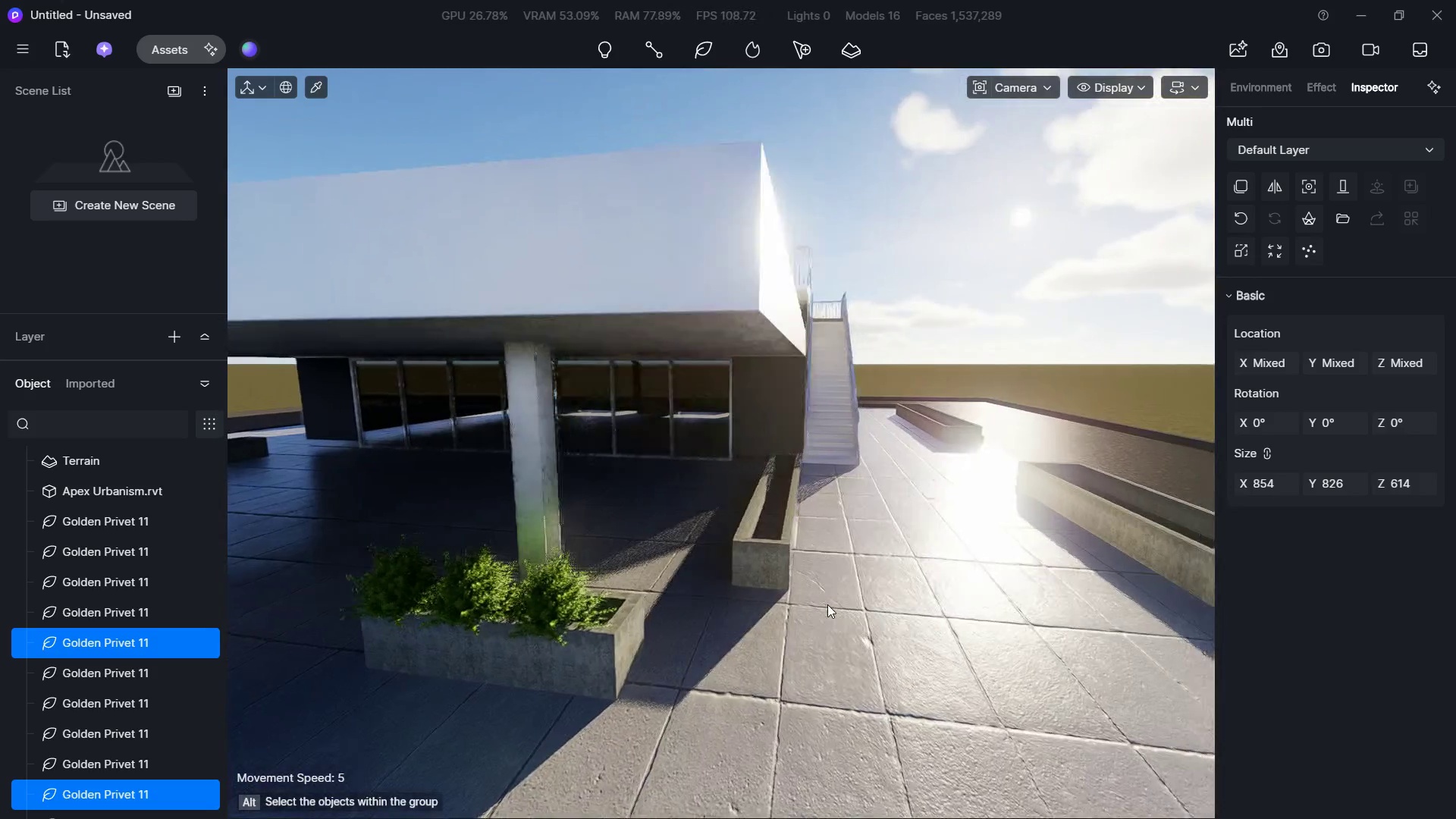 
hold_key(key=W, duration=0.91)
 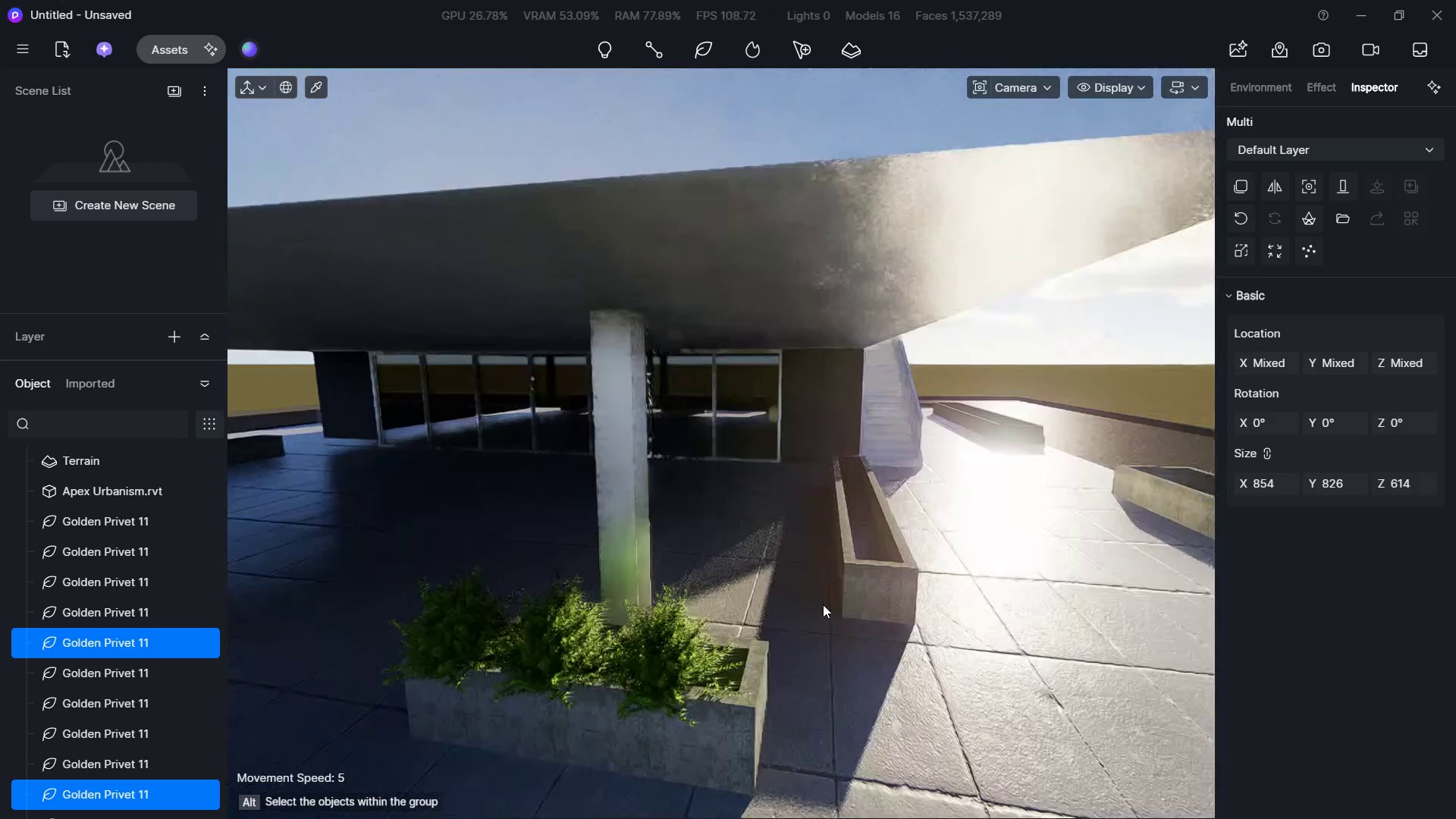 
hold_key(key=S, duration=0.31)
 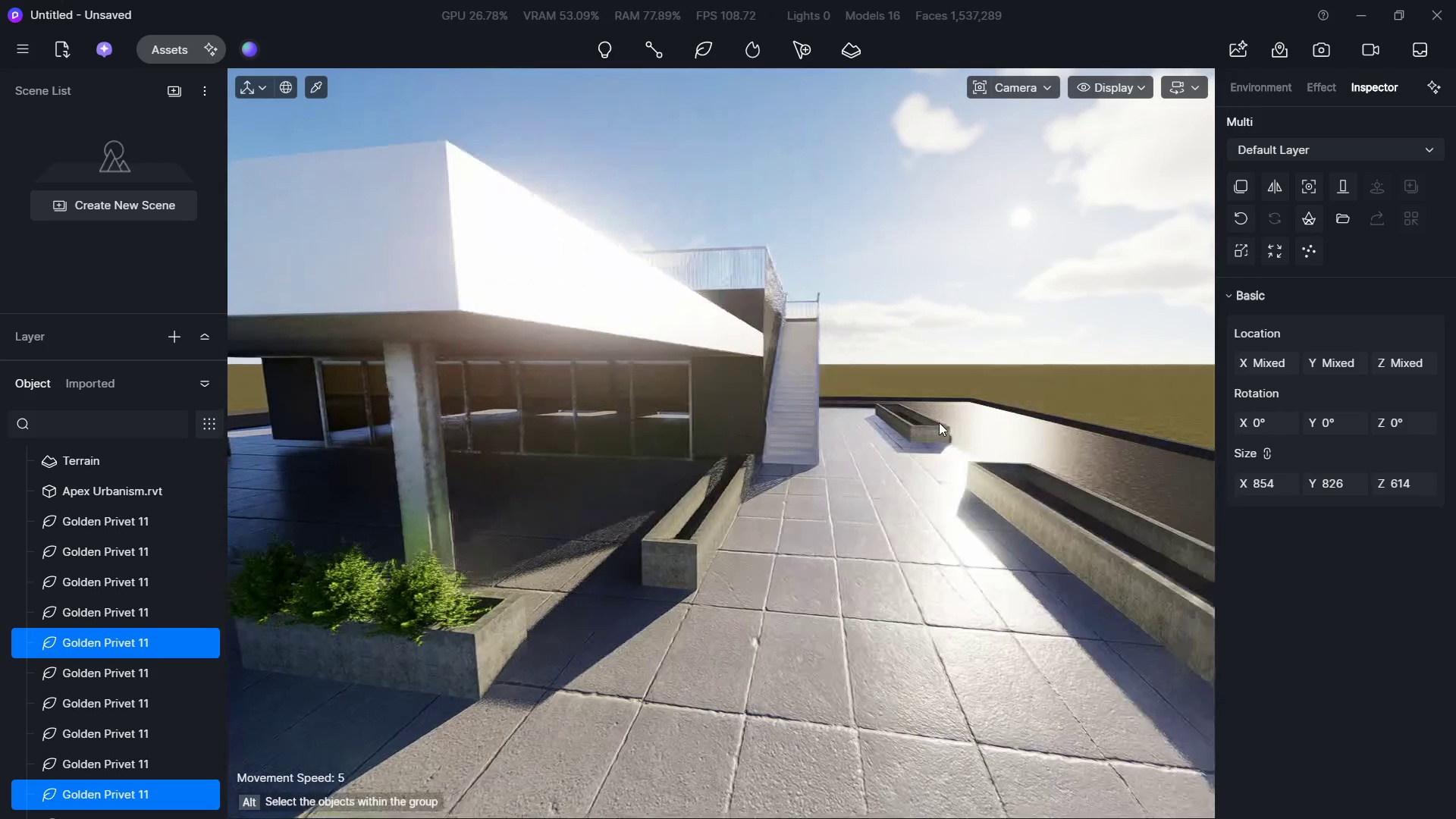 
hold_key(key=D, duration=0.86)
 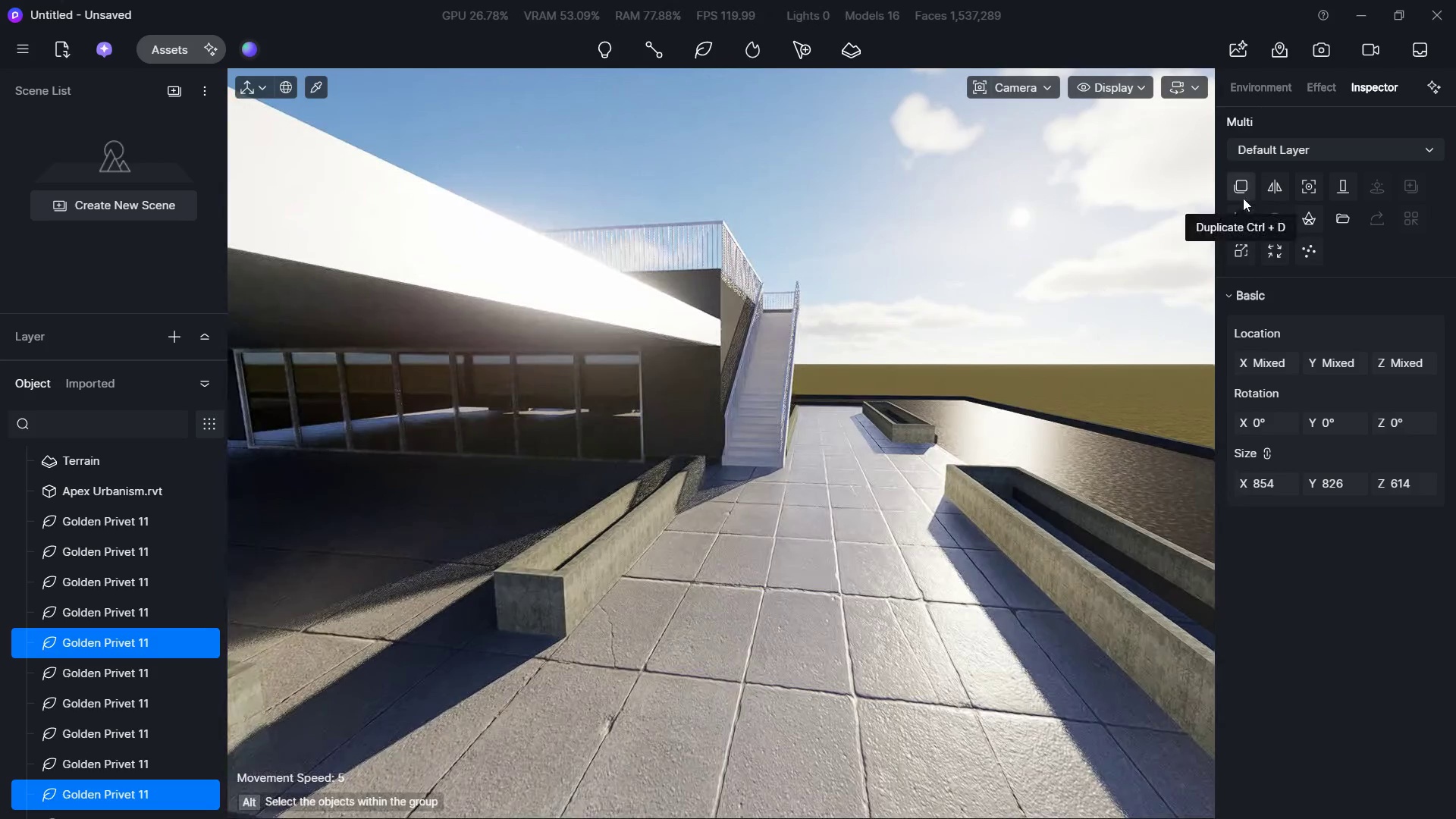 
hold_key(key=W, duration=0.45)
 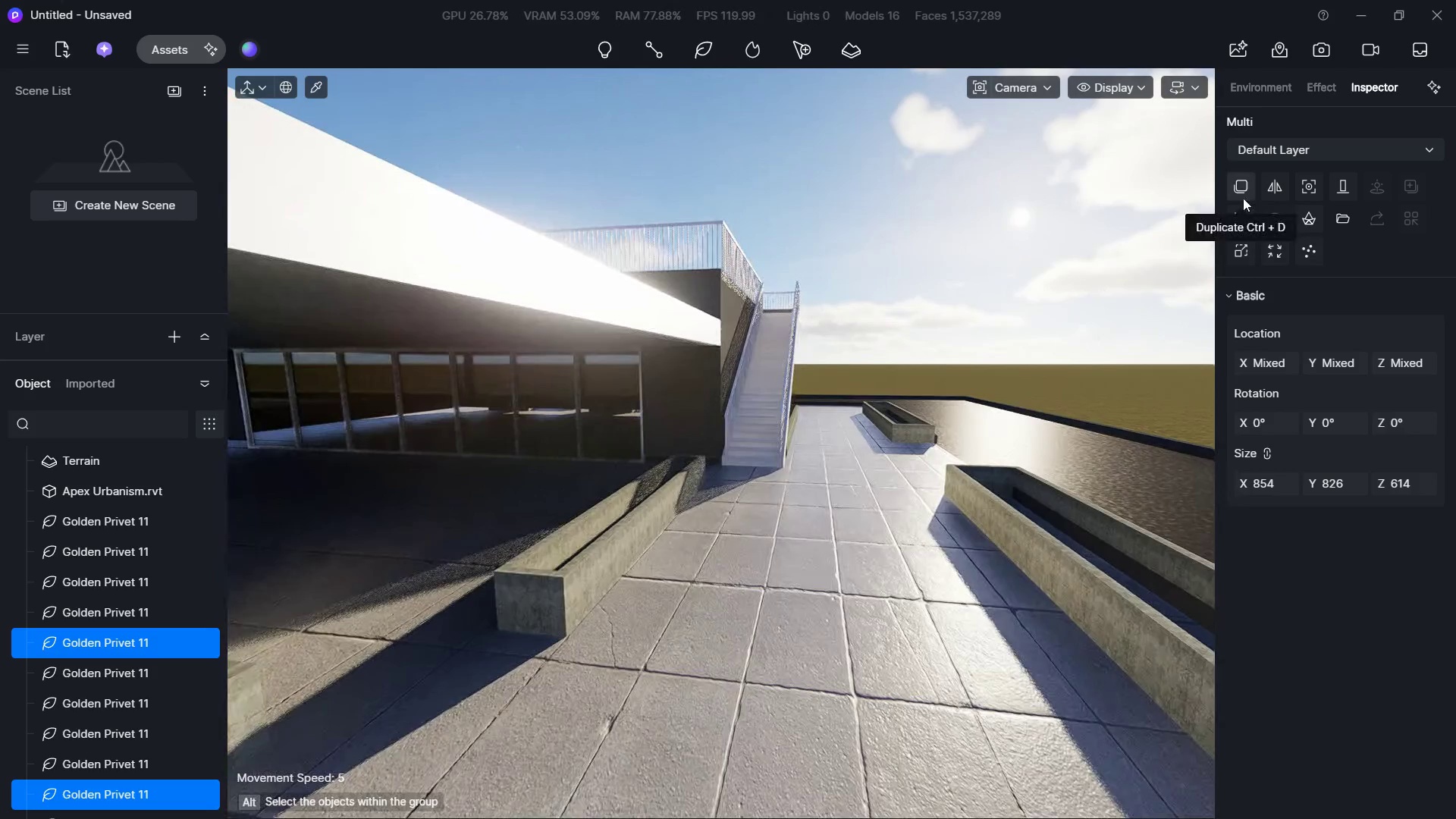 
right_click([1243, 198])
 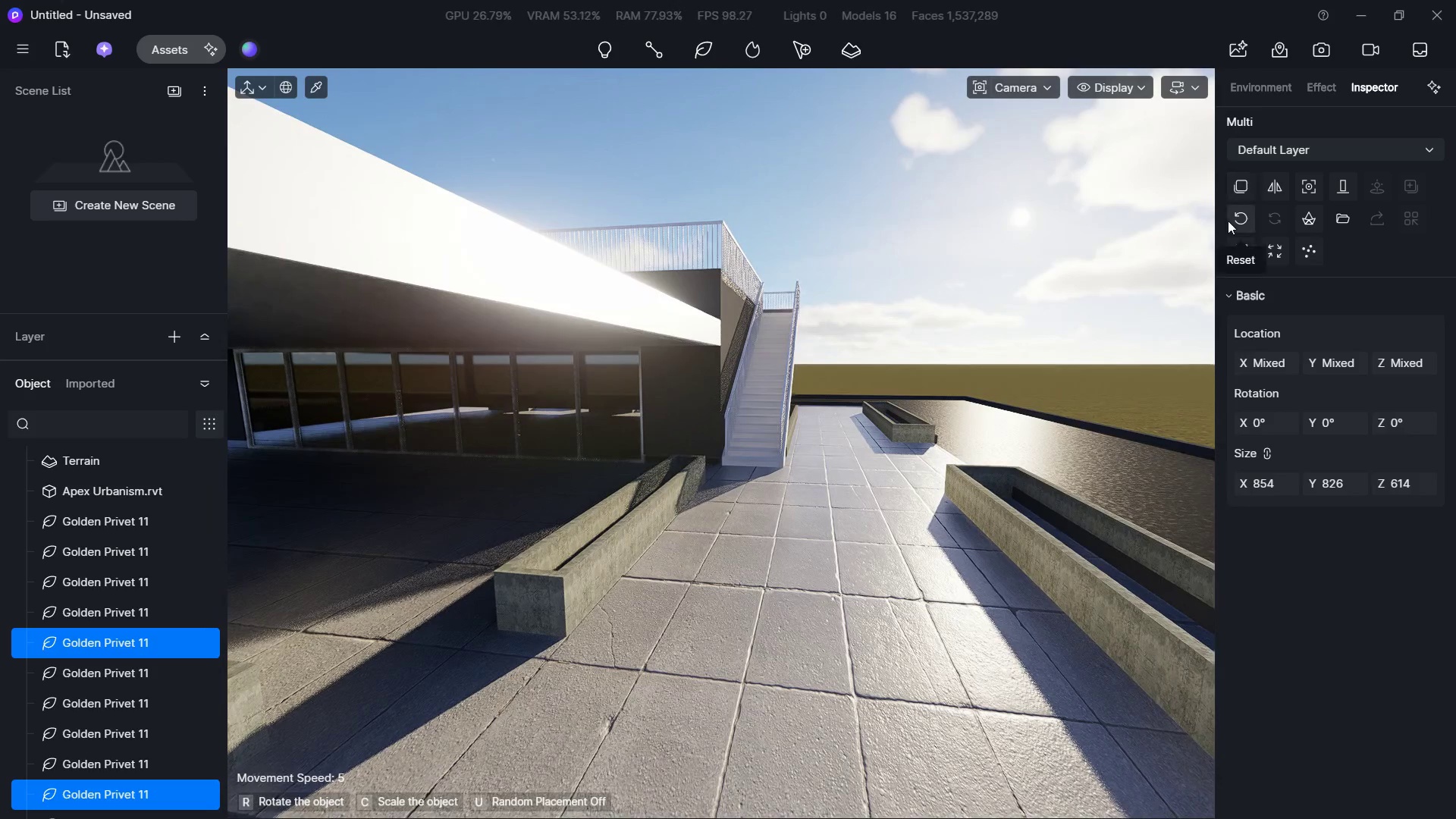 
left_click([1243, 198])
 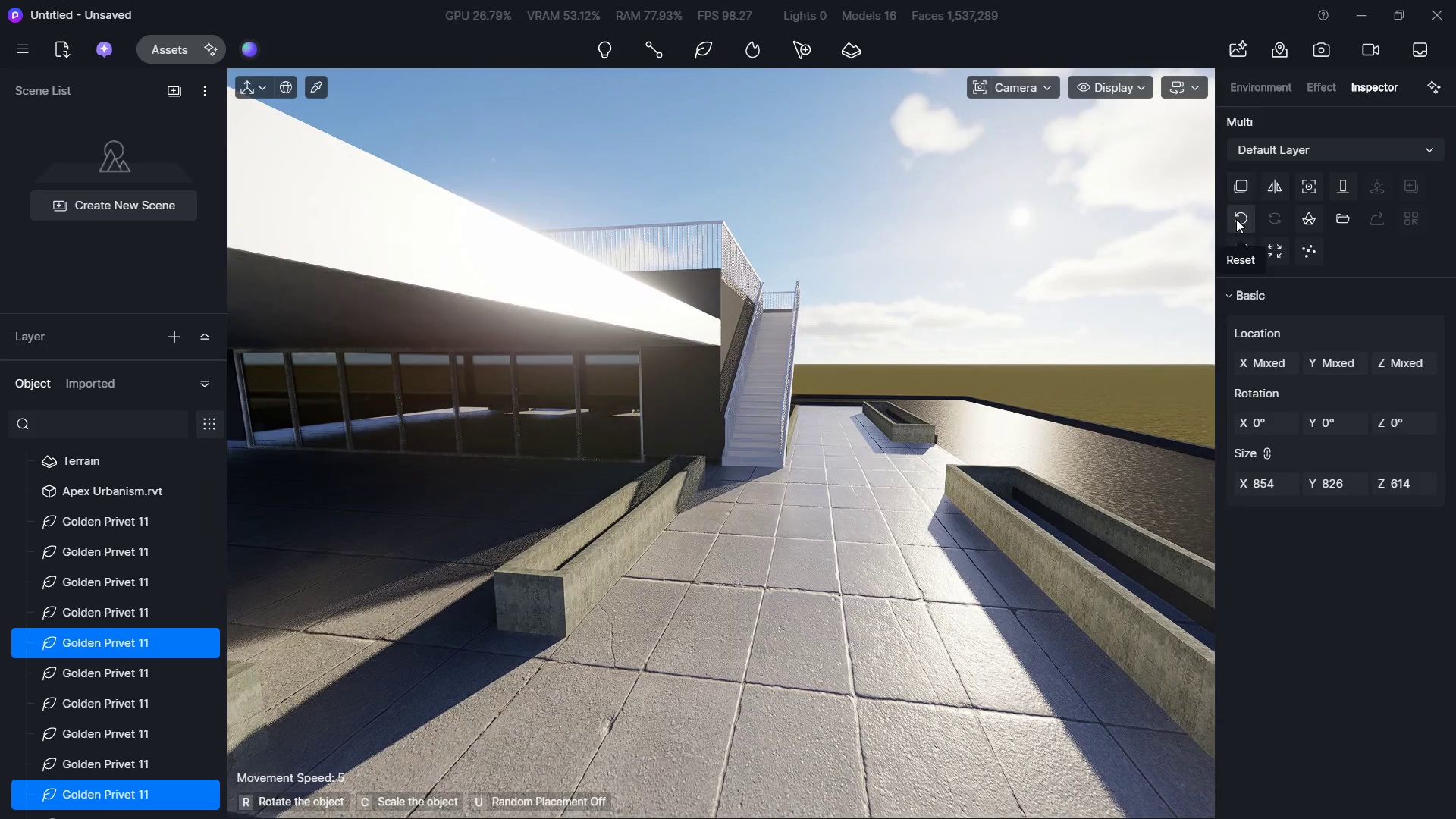 
left_click([1239, 184])
 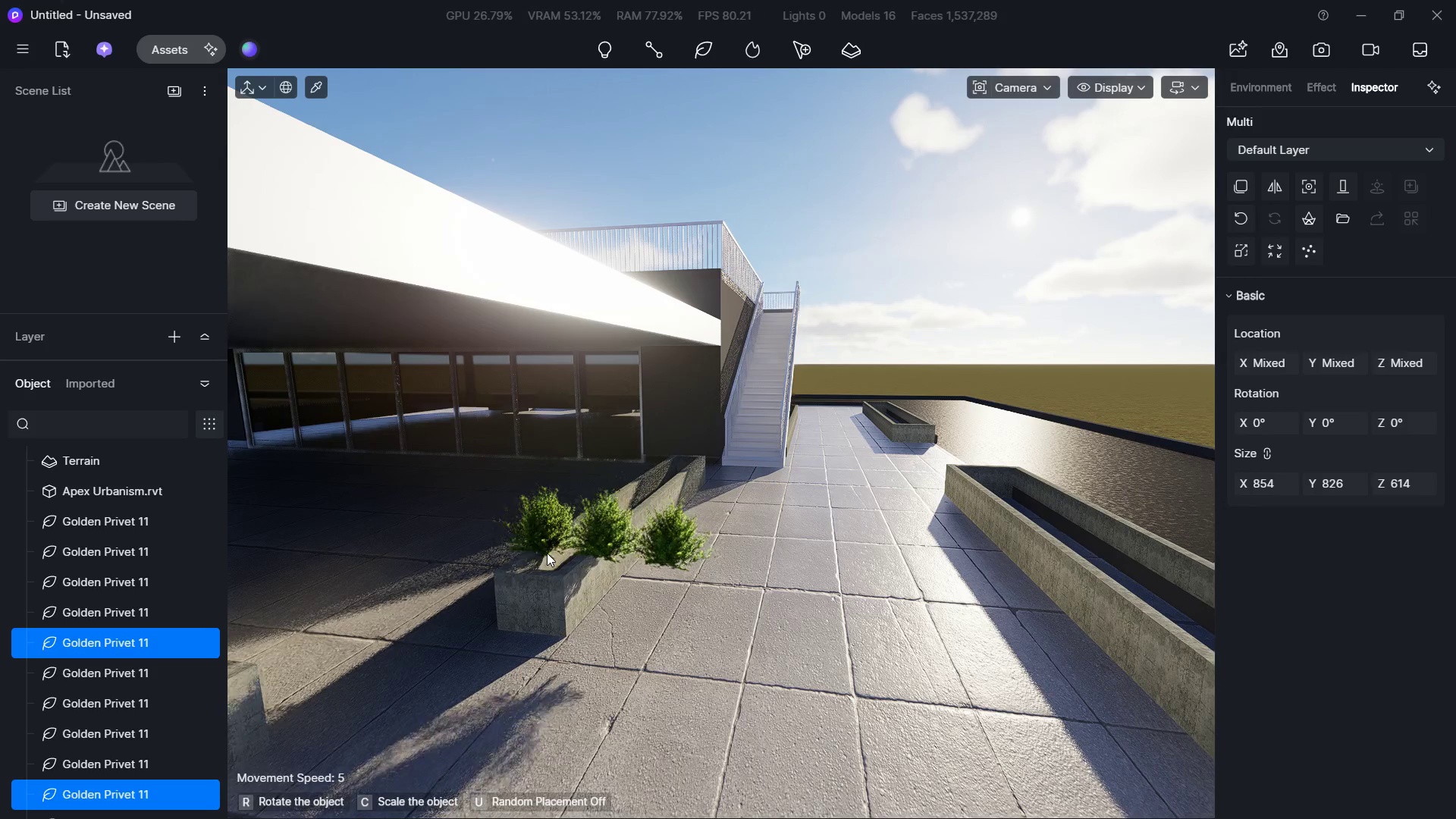 
left_click([547, 553])
 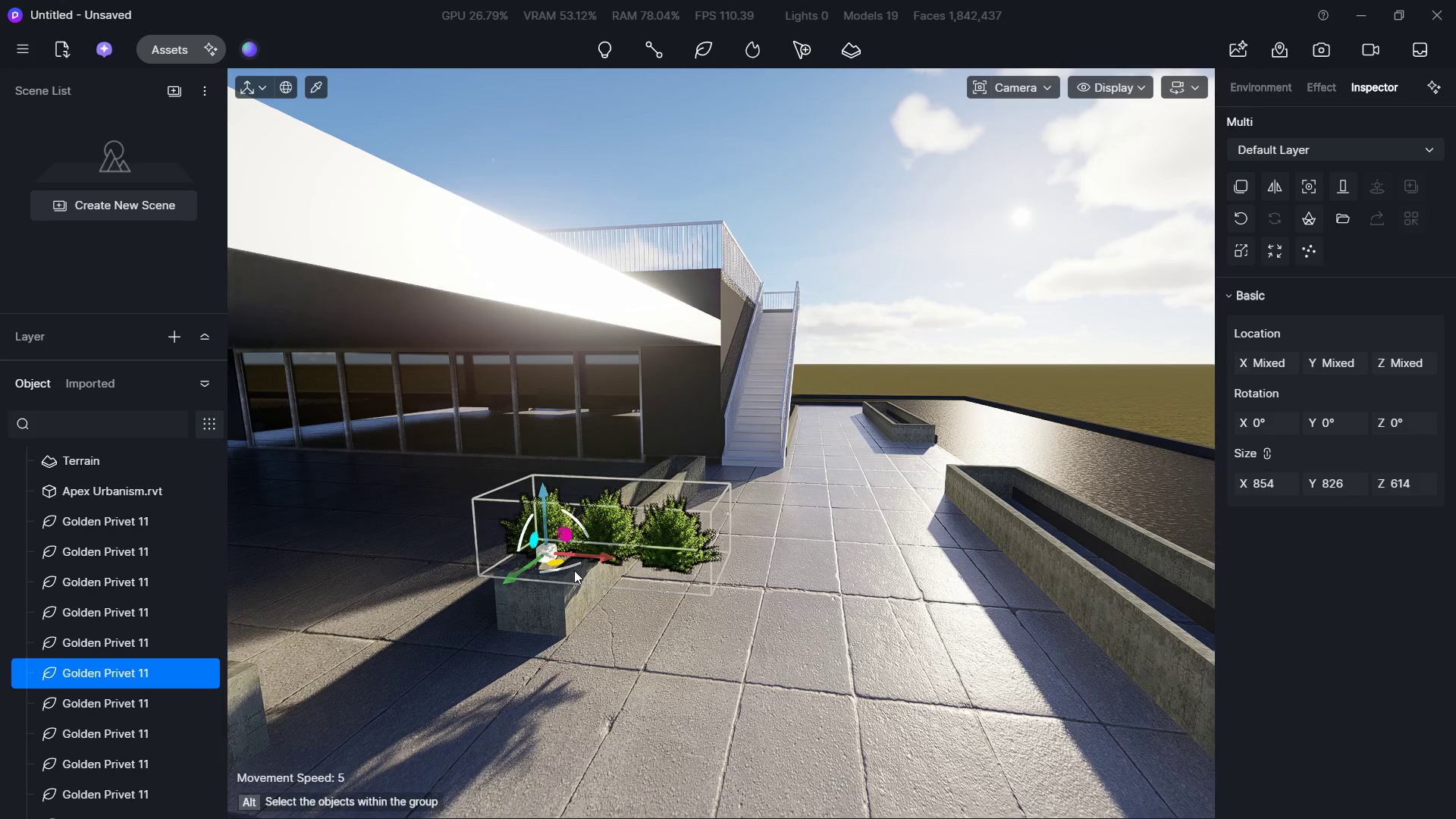 
left_click_drag(start_coordinate=[566, 566], to_coordinate=[653, 535])
 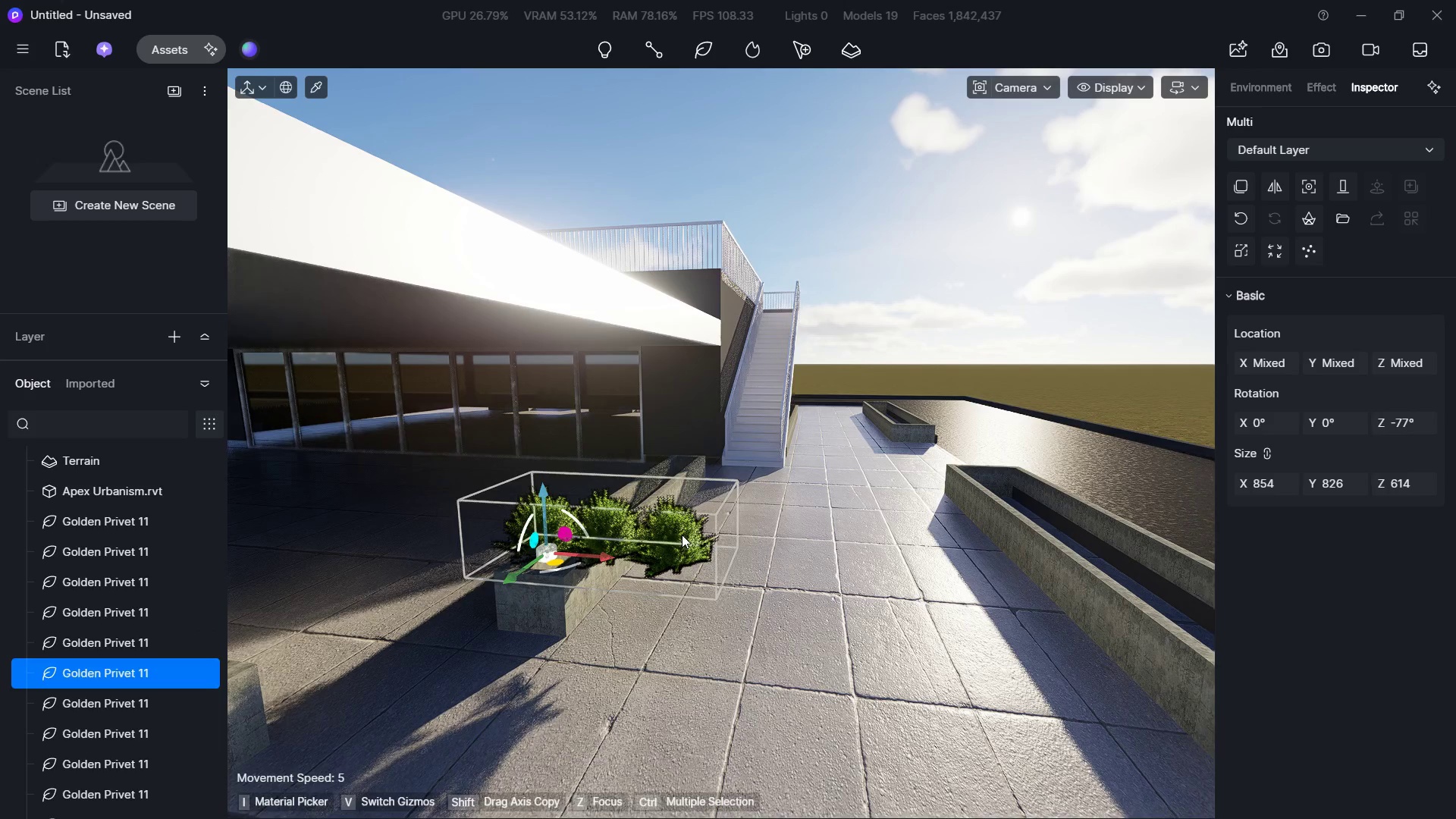 
key(Delete)
 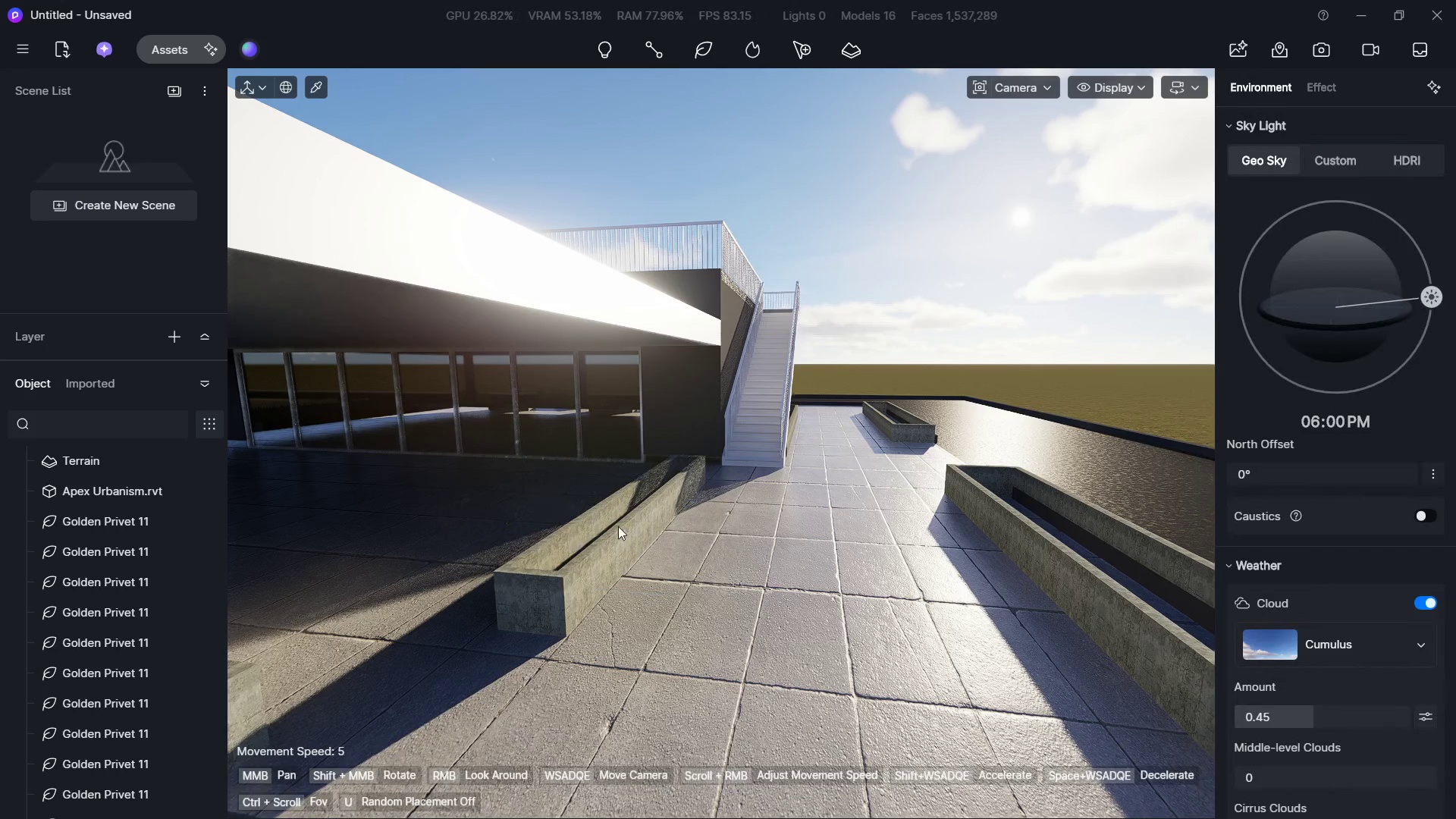 
hold_key(key=A, duration=0.56)
 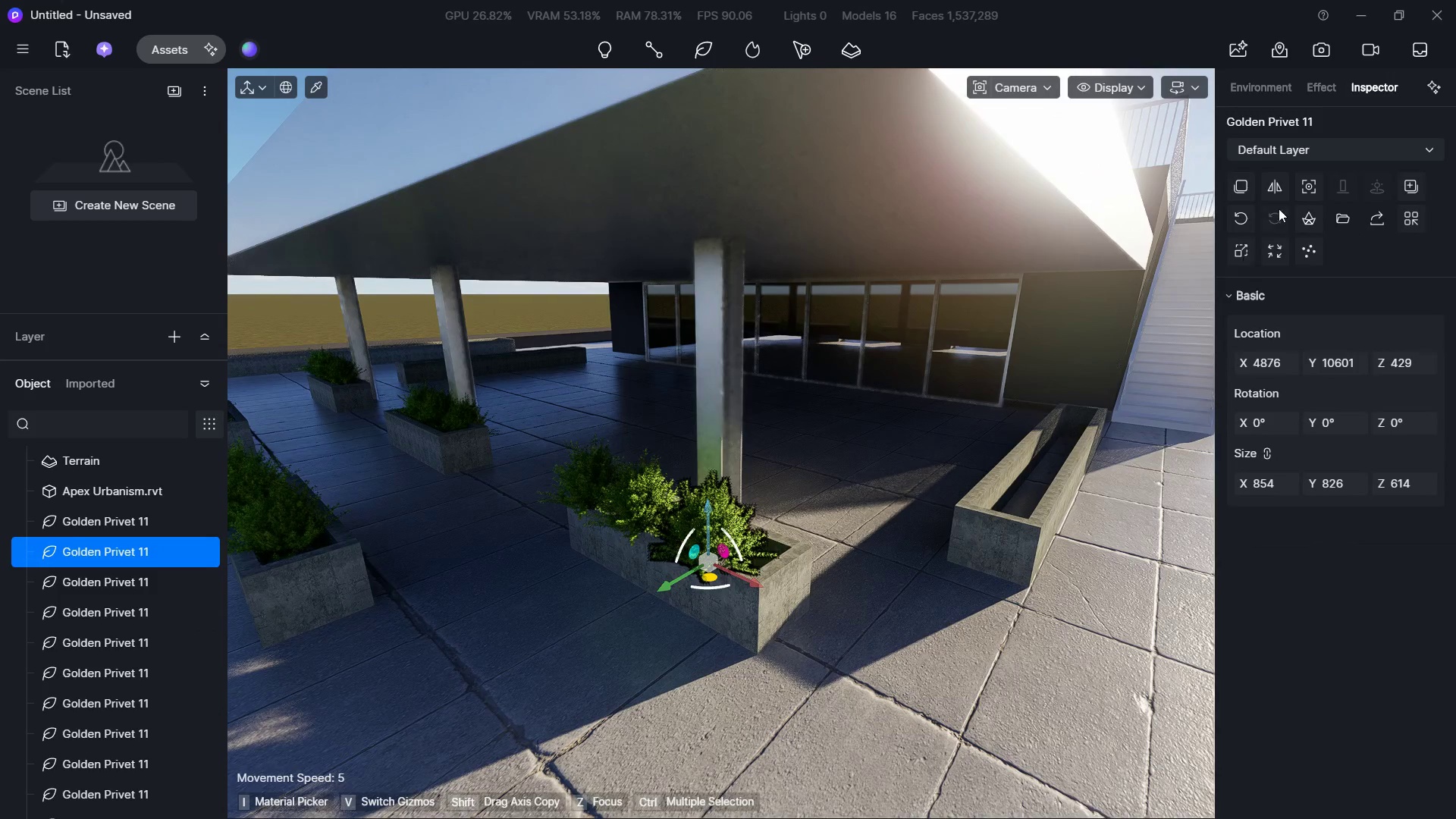 
left_click([1250, 186])
 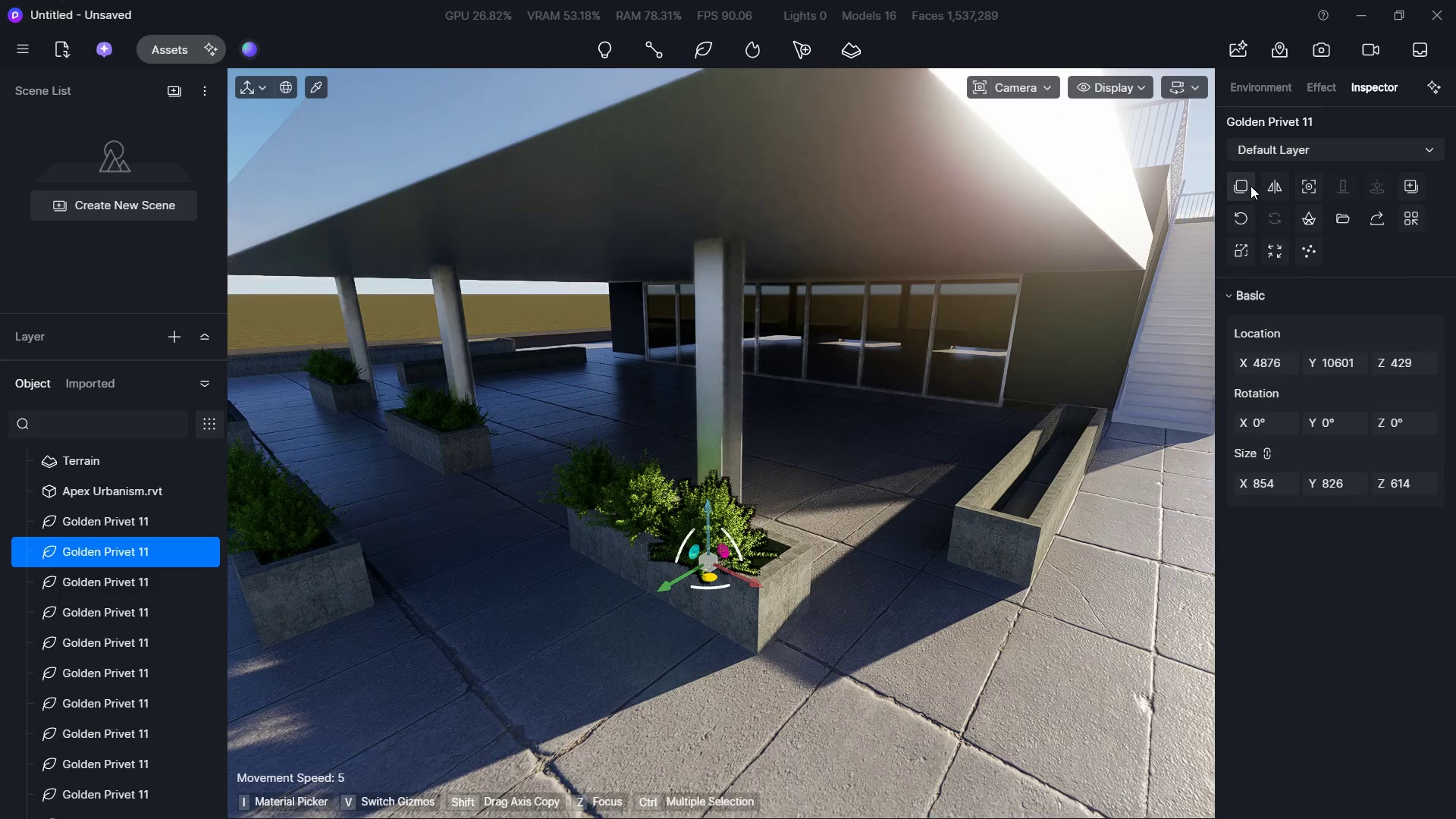 
hold_key(key=W, duration=0.58)
 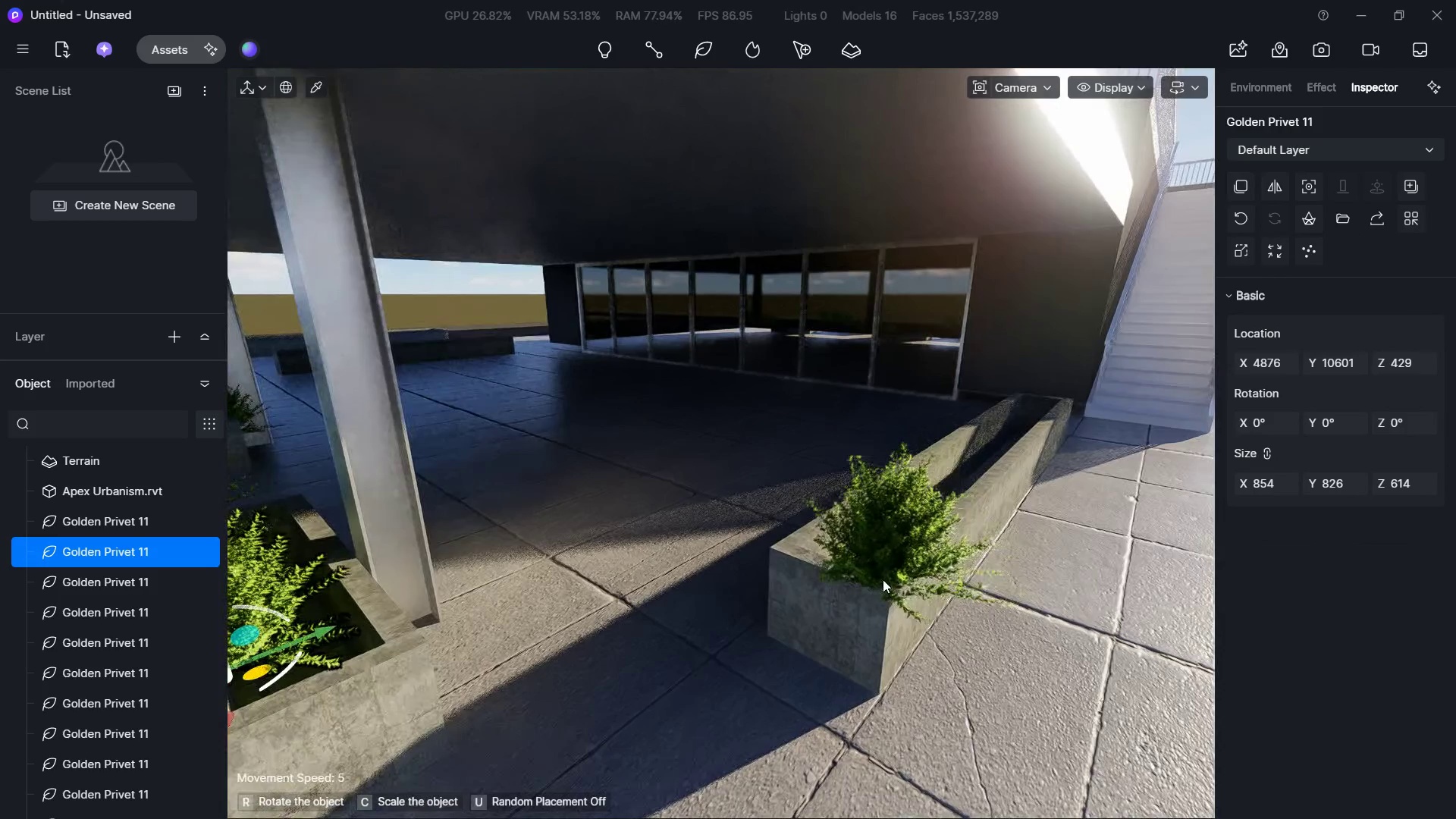 
hold_key(key=D, duration=0.59)
 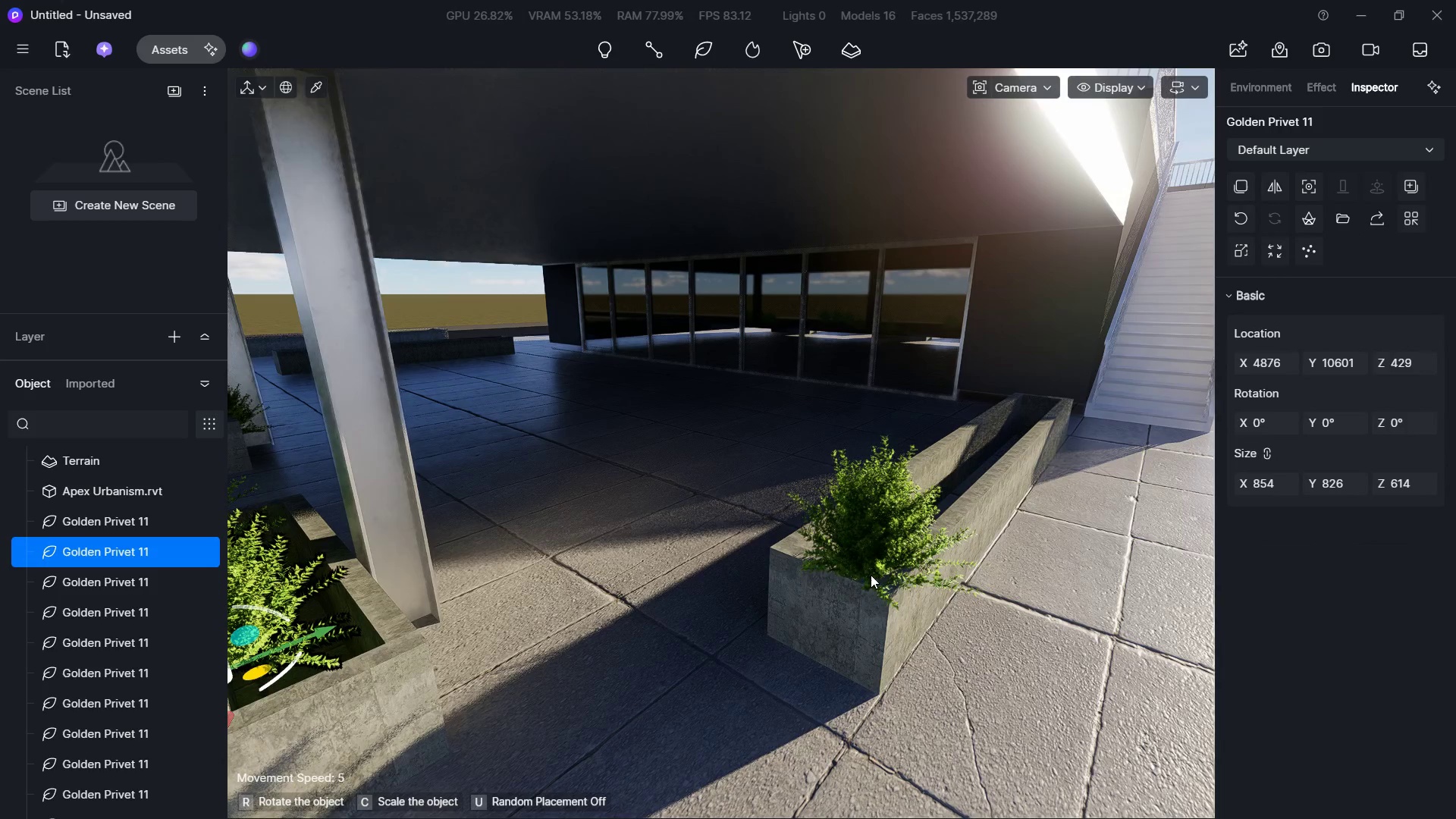 
hold_key(key=D, duration=0.67)
 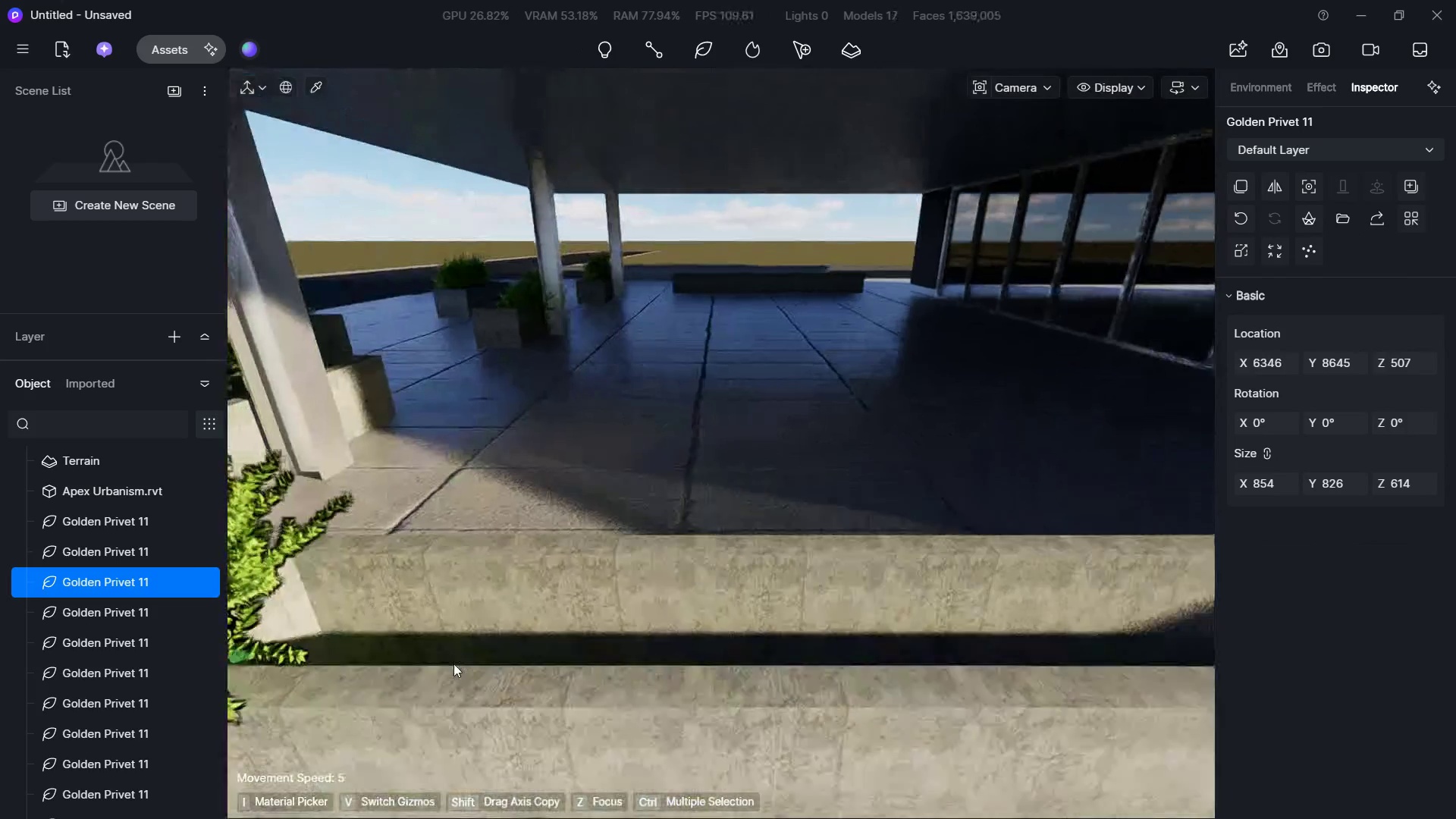 
hold_key(key=W, duration=0.52)
 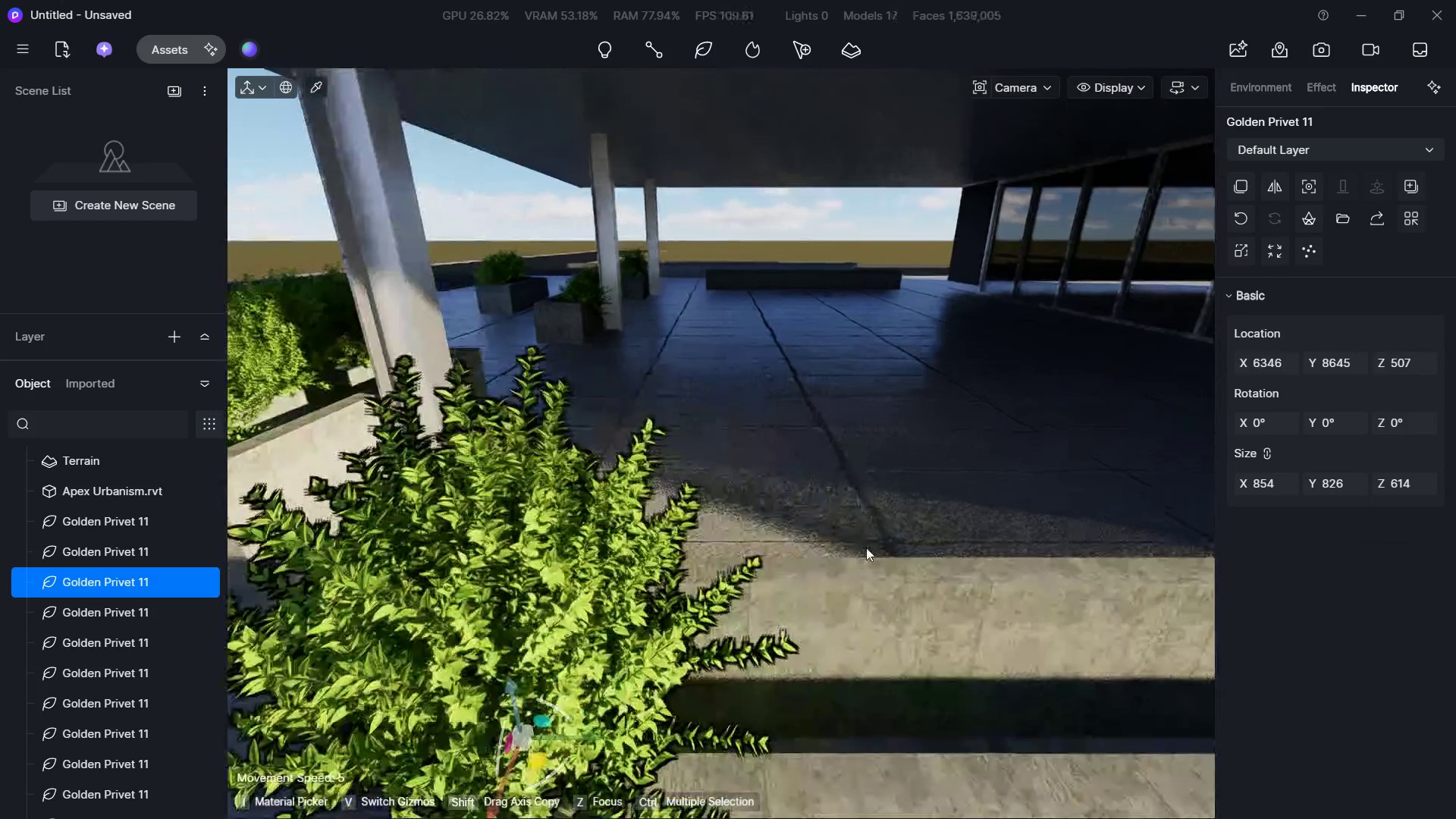 
hold_key(key=D, duration=0.34)
 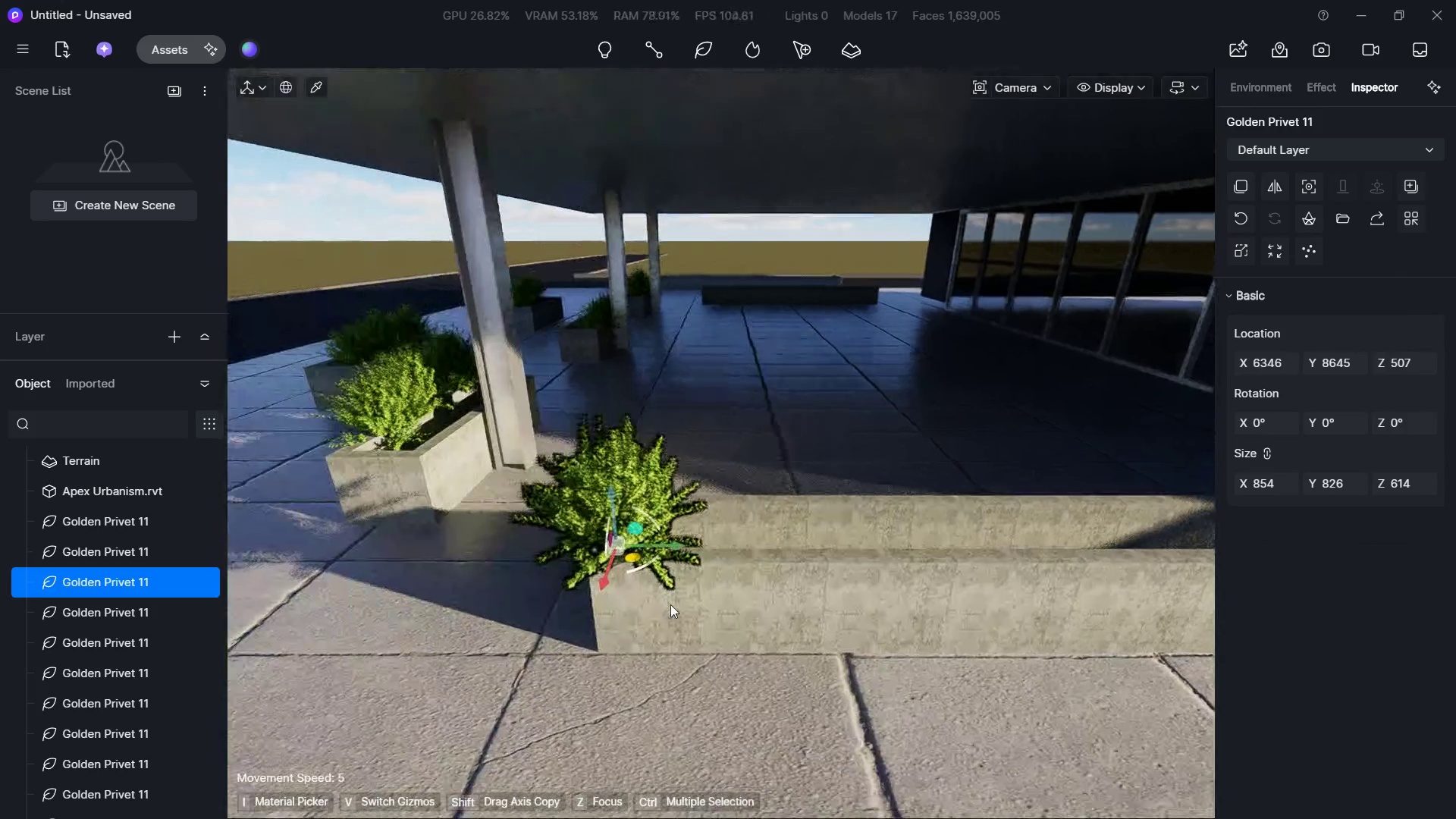 
hold_key(key=S, duration=0.56)
 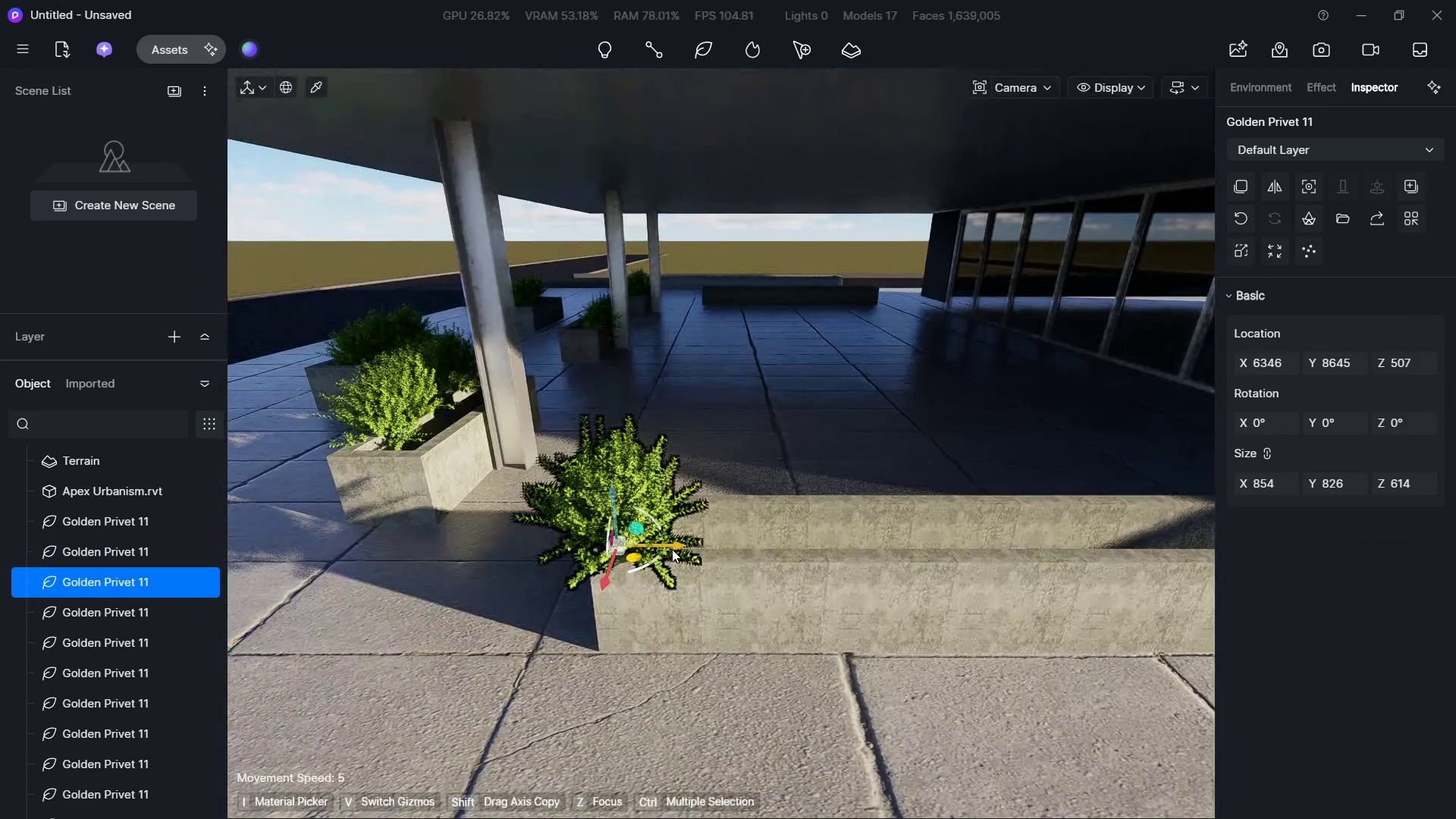 
key(A)
 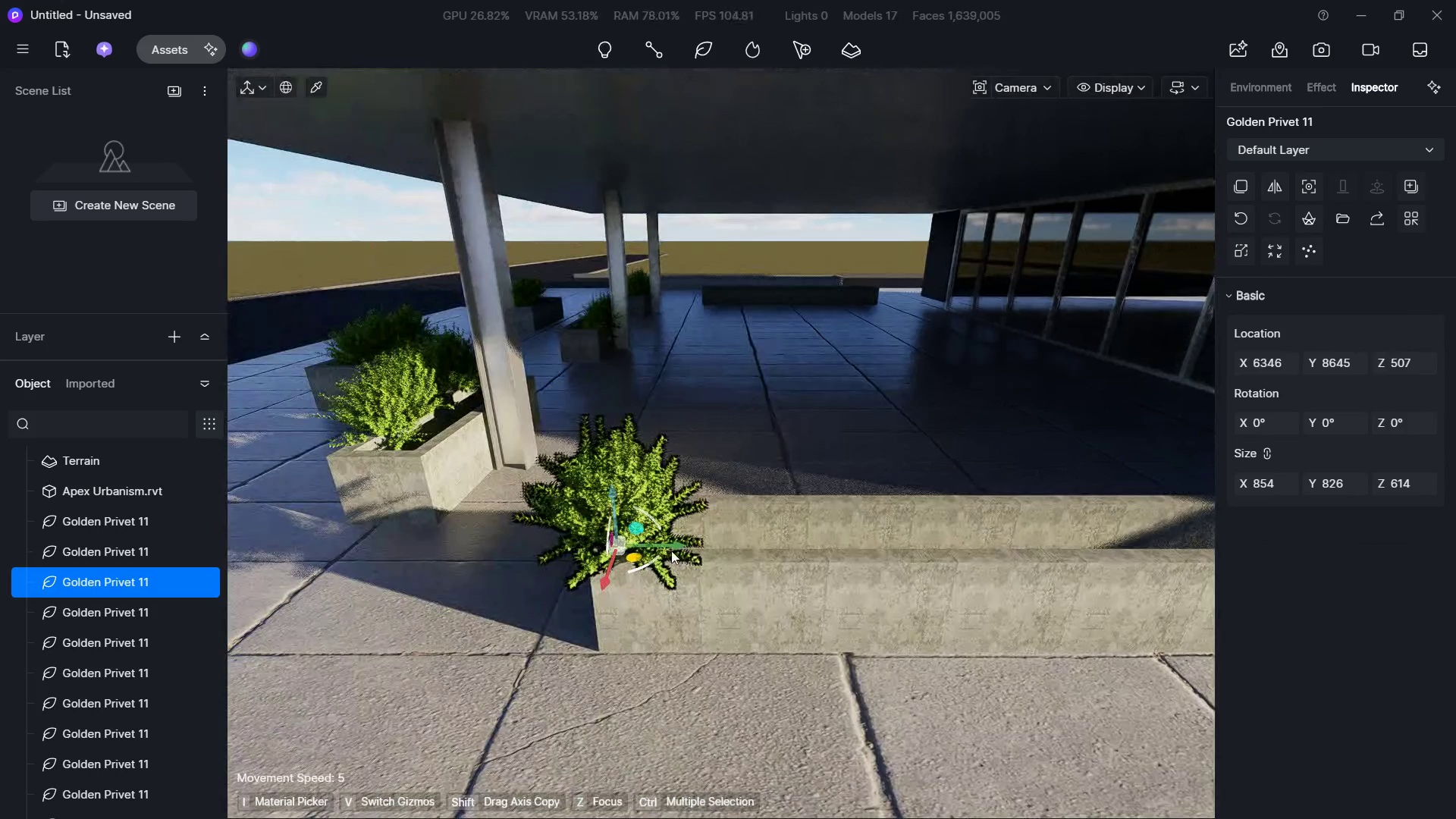 
left_click_drag(start_coordinate=[672, 549], to_coordinate=[716, 554])
 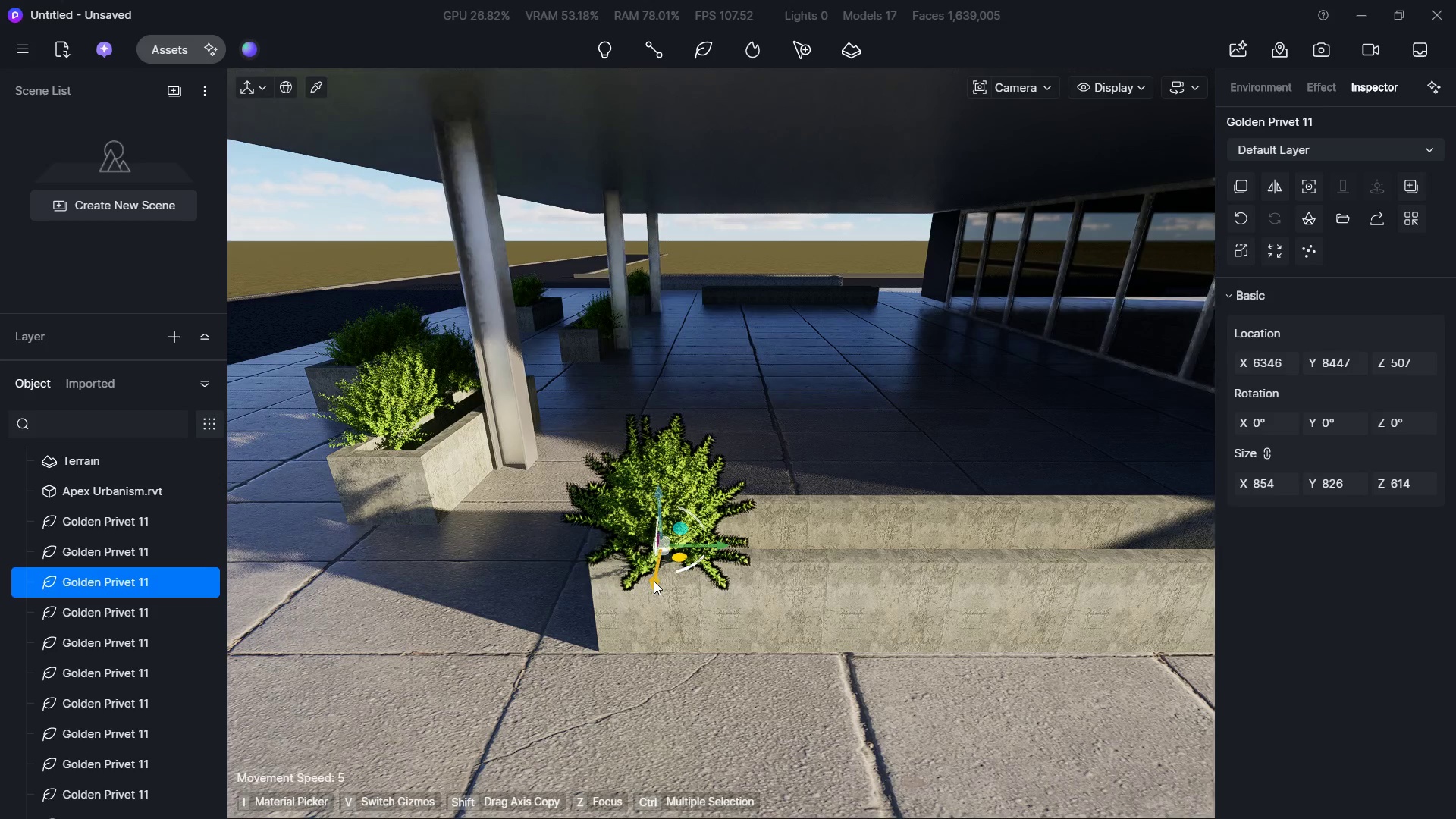 
left_click_drag(start_coordinate=[654, 581], to_coordinate=[656, 566])
 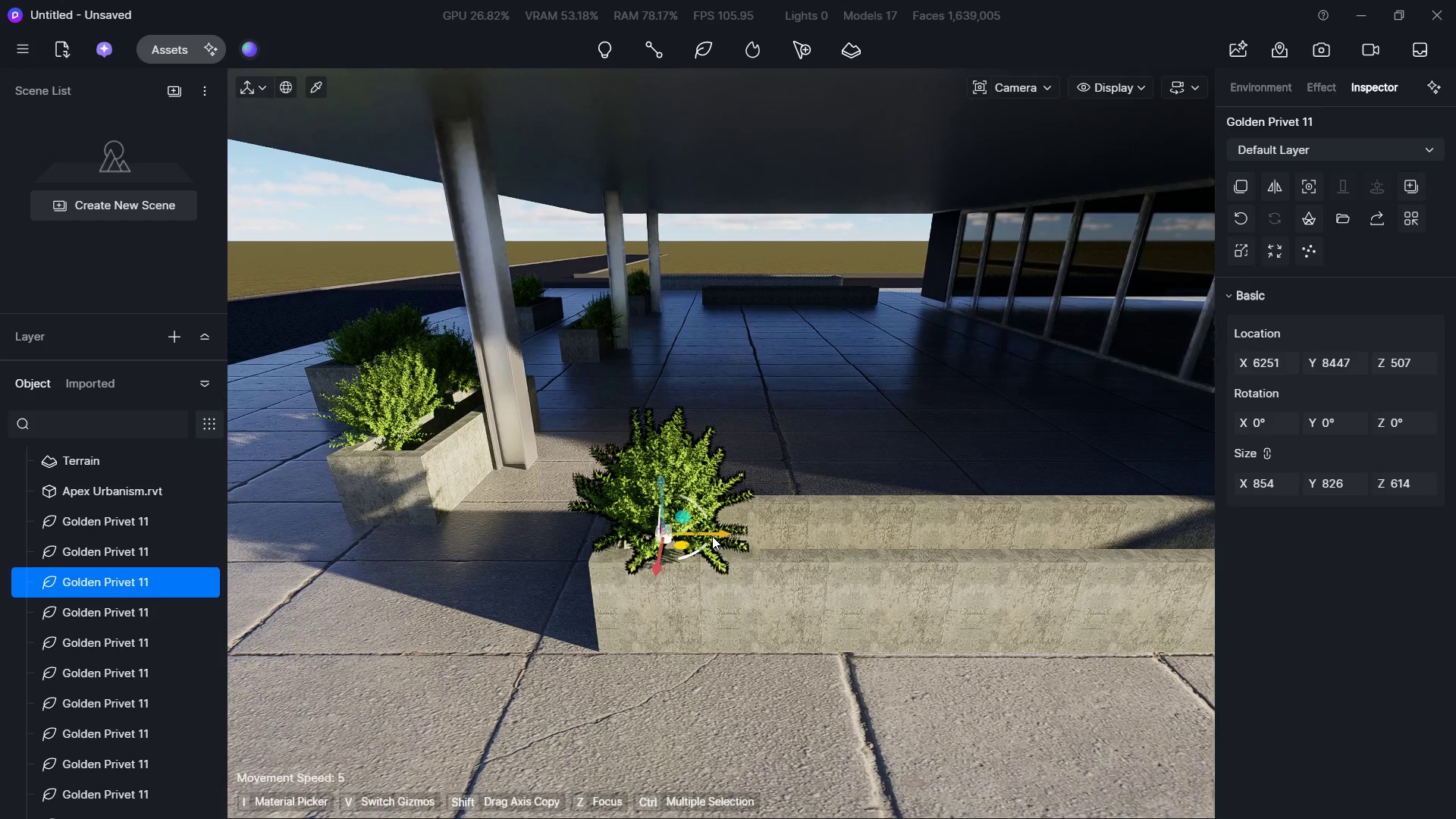 
left_click_drag(start_coordinate=[712, 536], to_coordinate=[731, 535])
 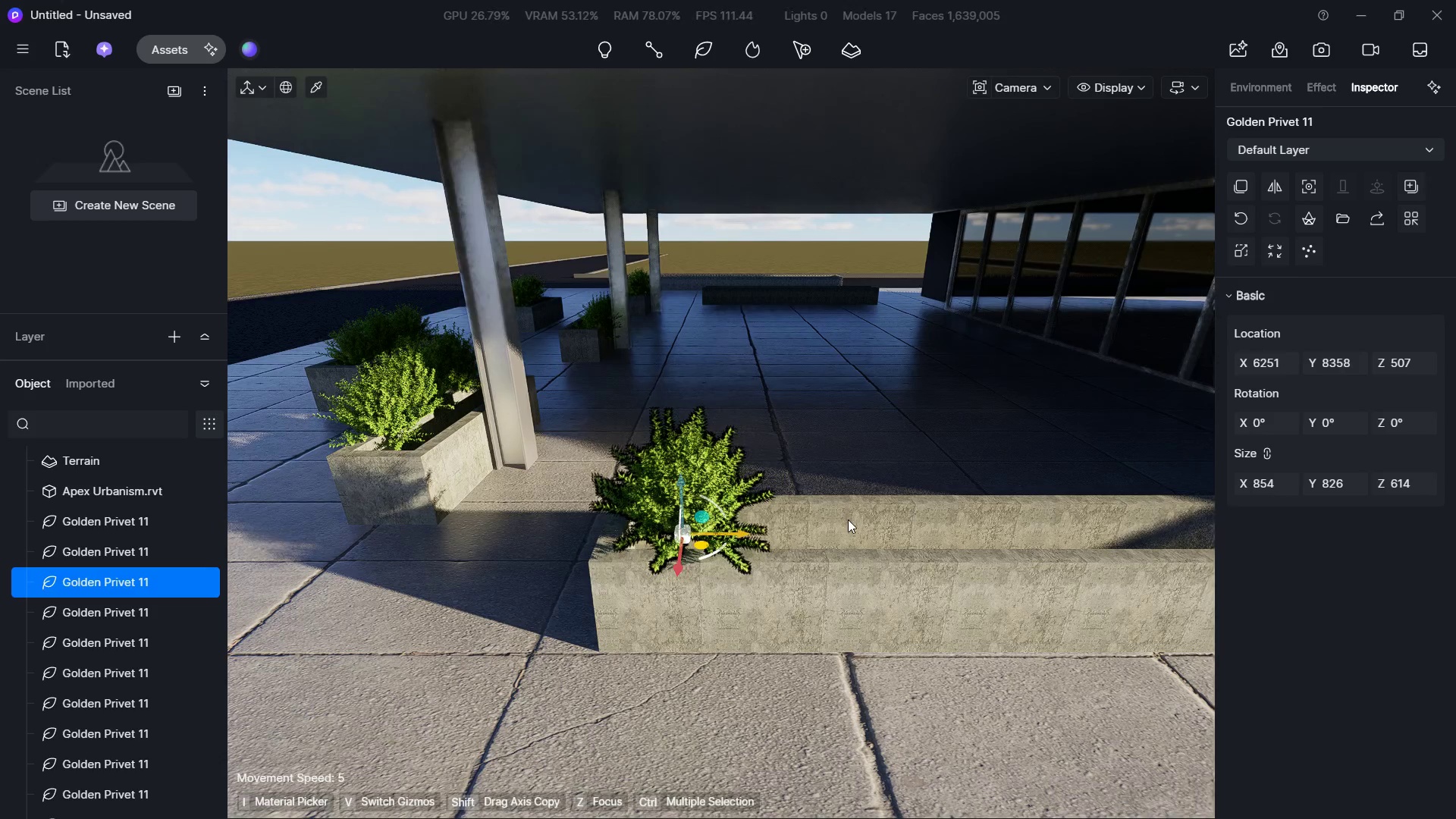 
key(D)
 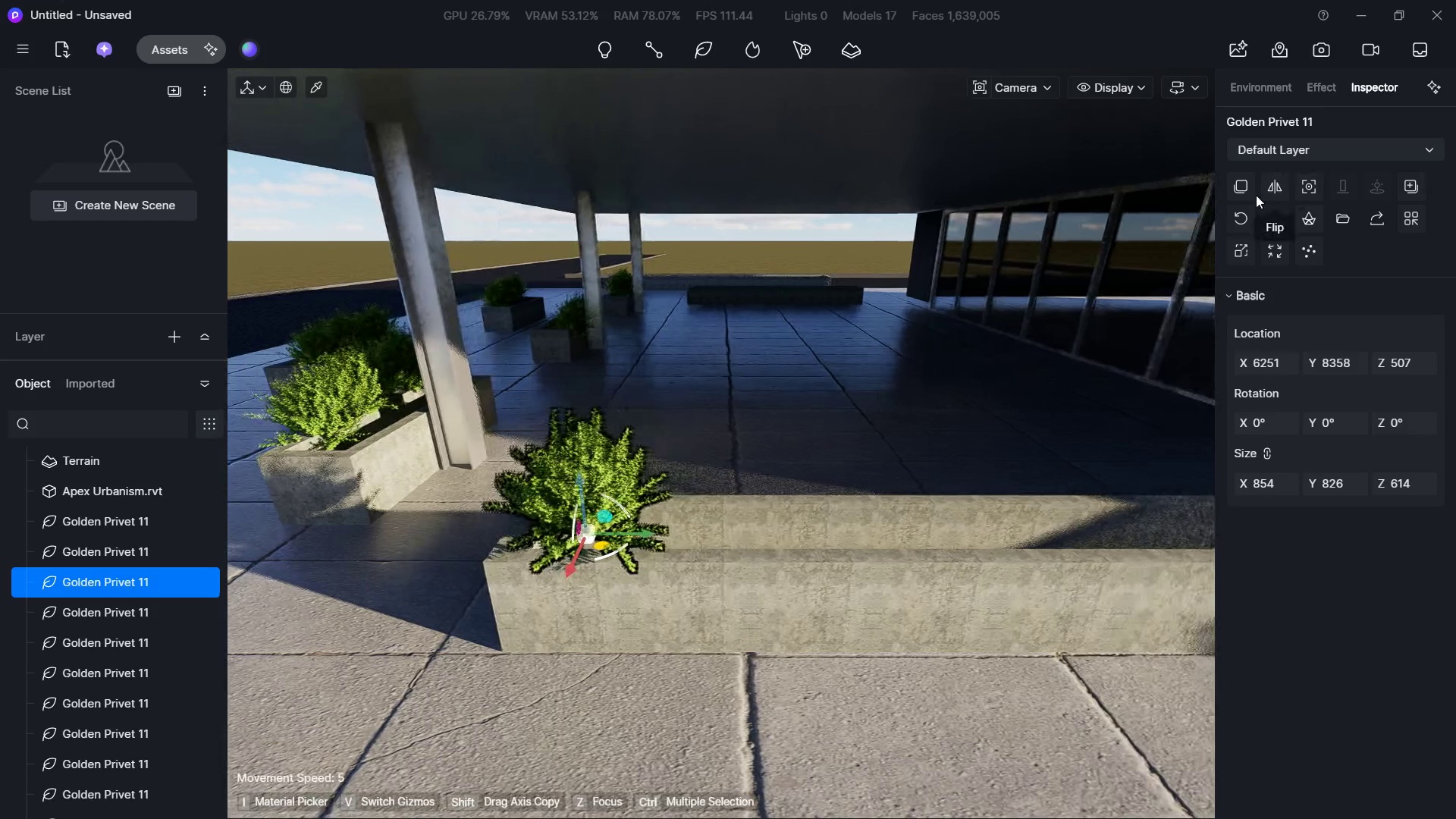 
left_click([1244, 193])
 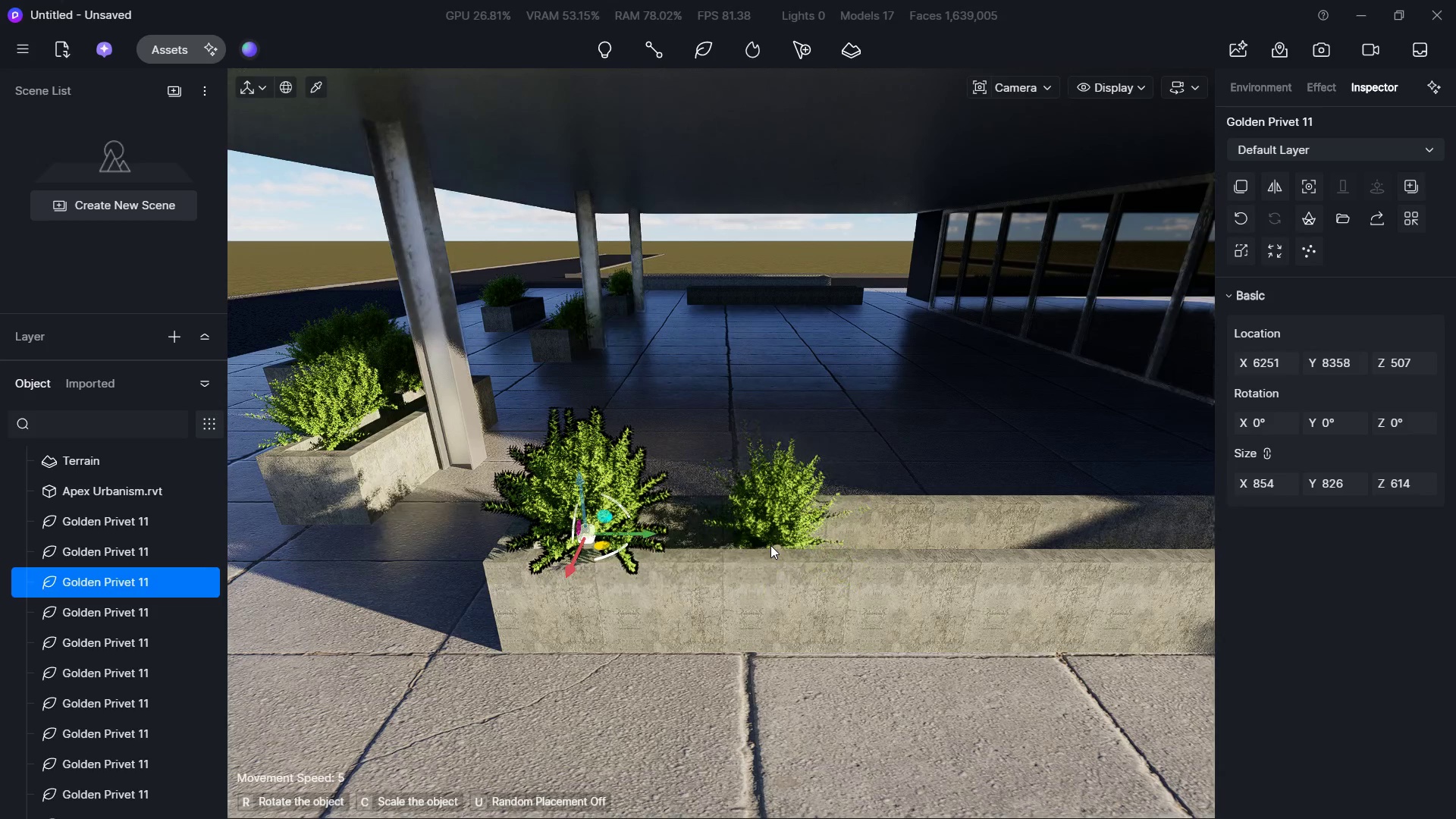 
left_click([773, 556])
 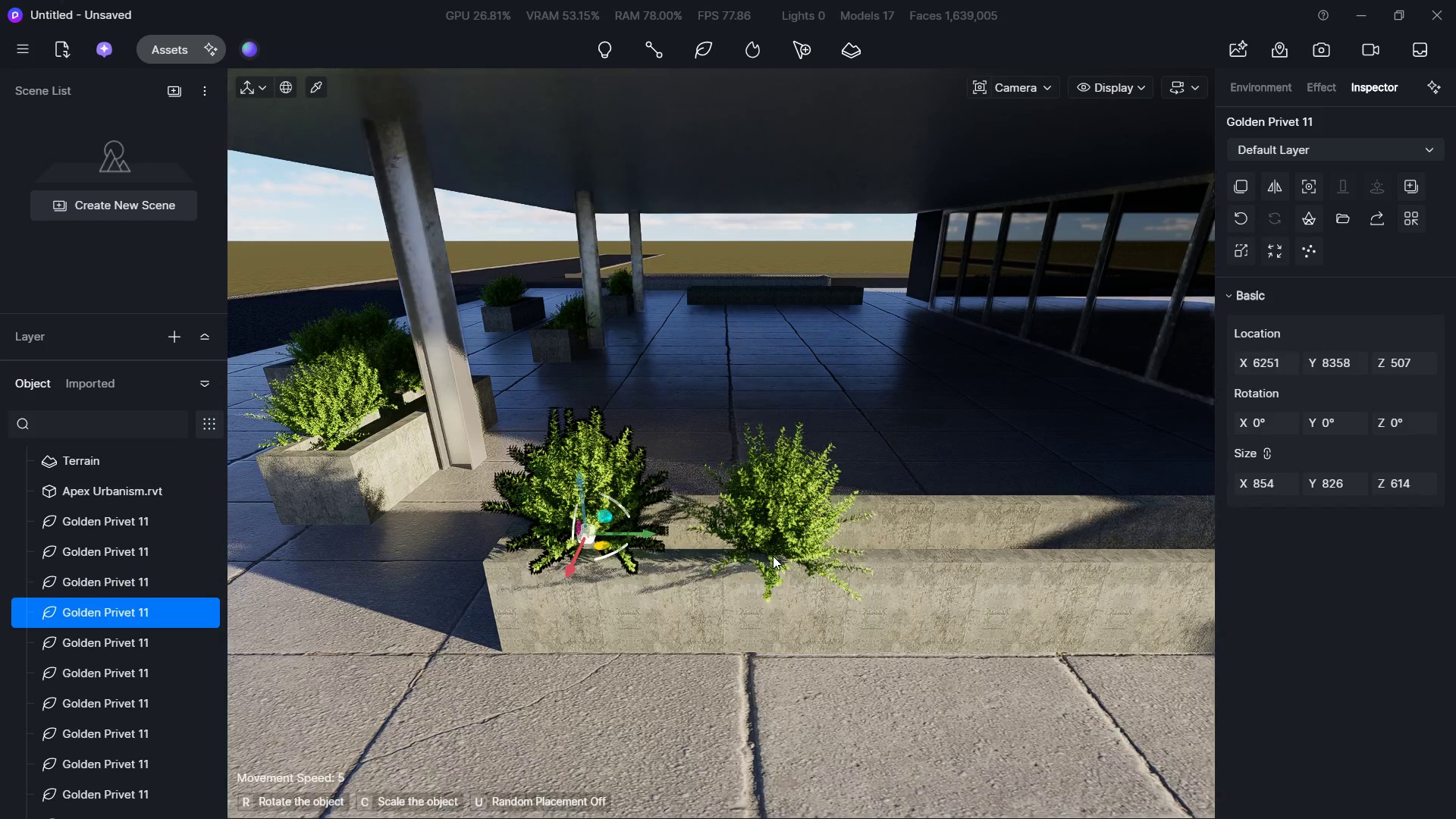 
hold_key(key=W, duration=0.42)
 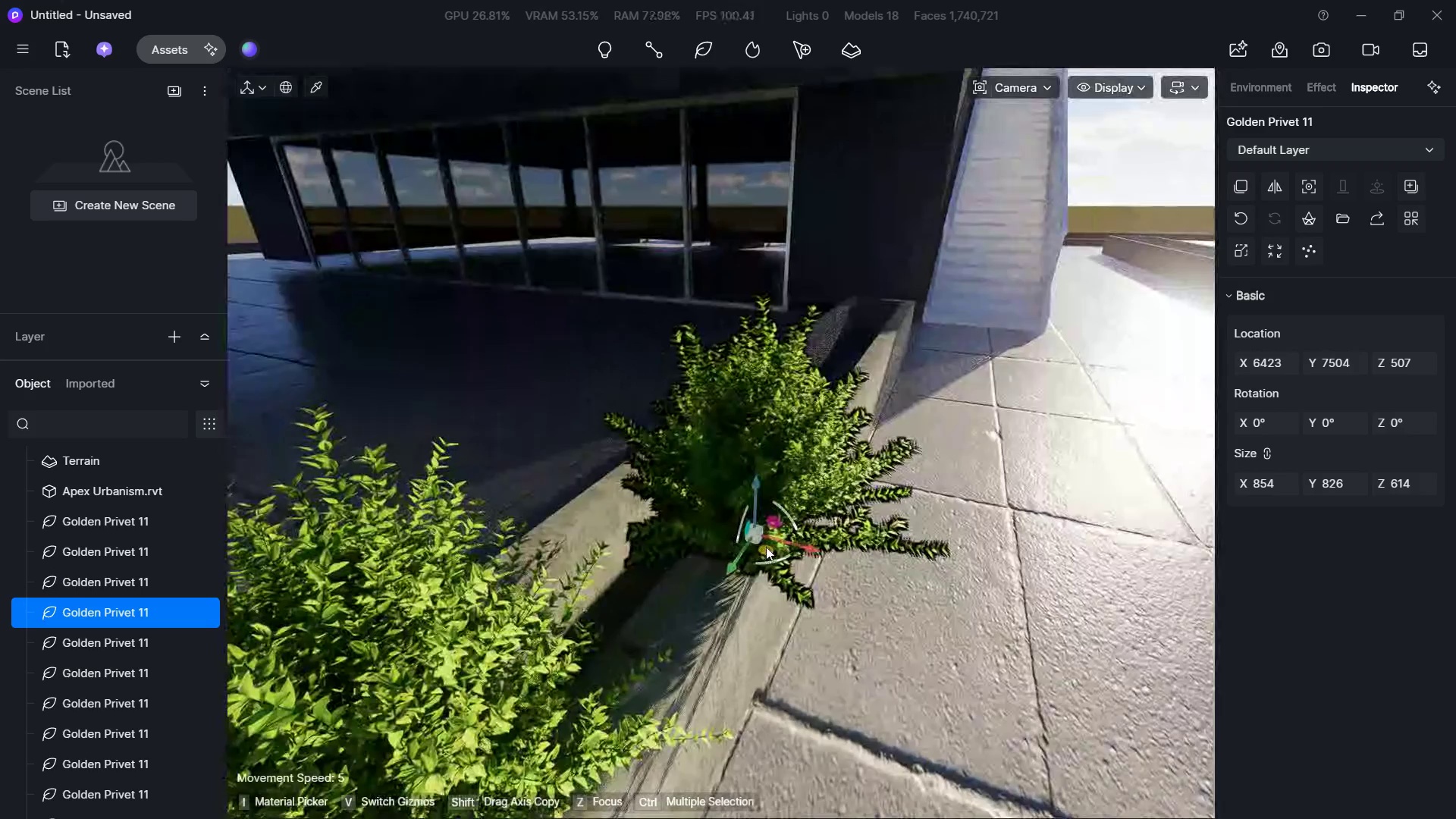 
type(aa)
 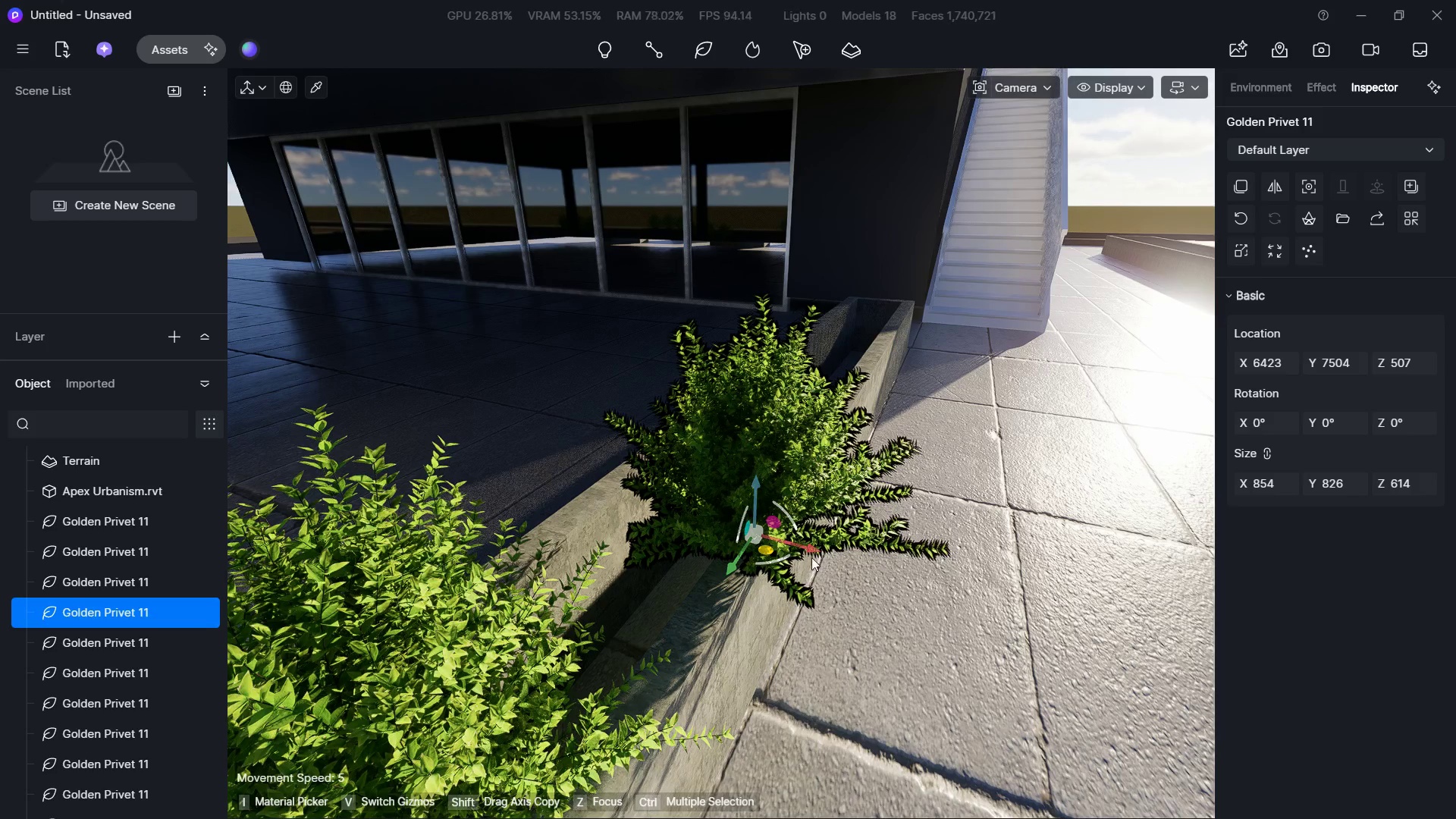 
left_click_drag(start_coordinate=[809, 551], to_coordinate=[744, 532])
 